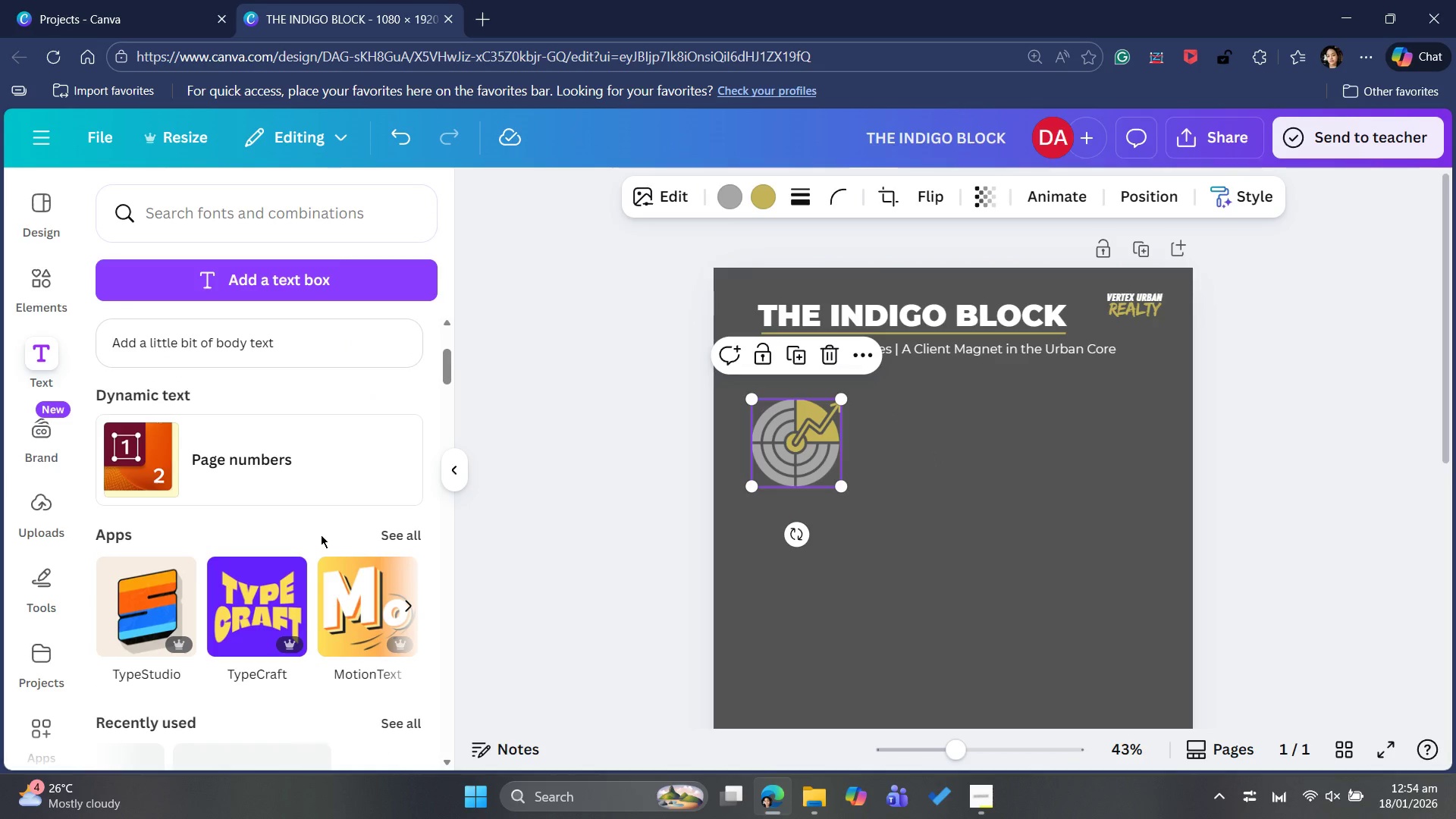 
scroll: coordinate [324, 530], scroll_direction: down, amount: 10.0
 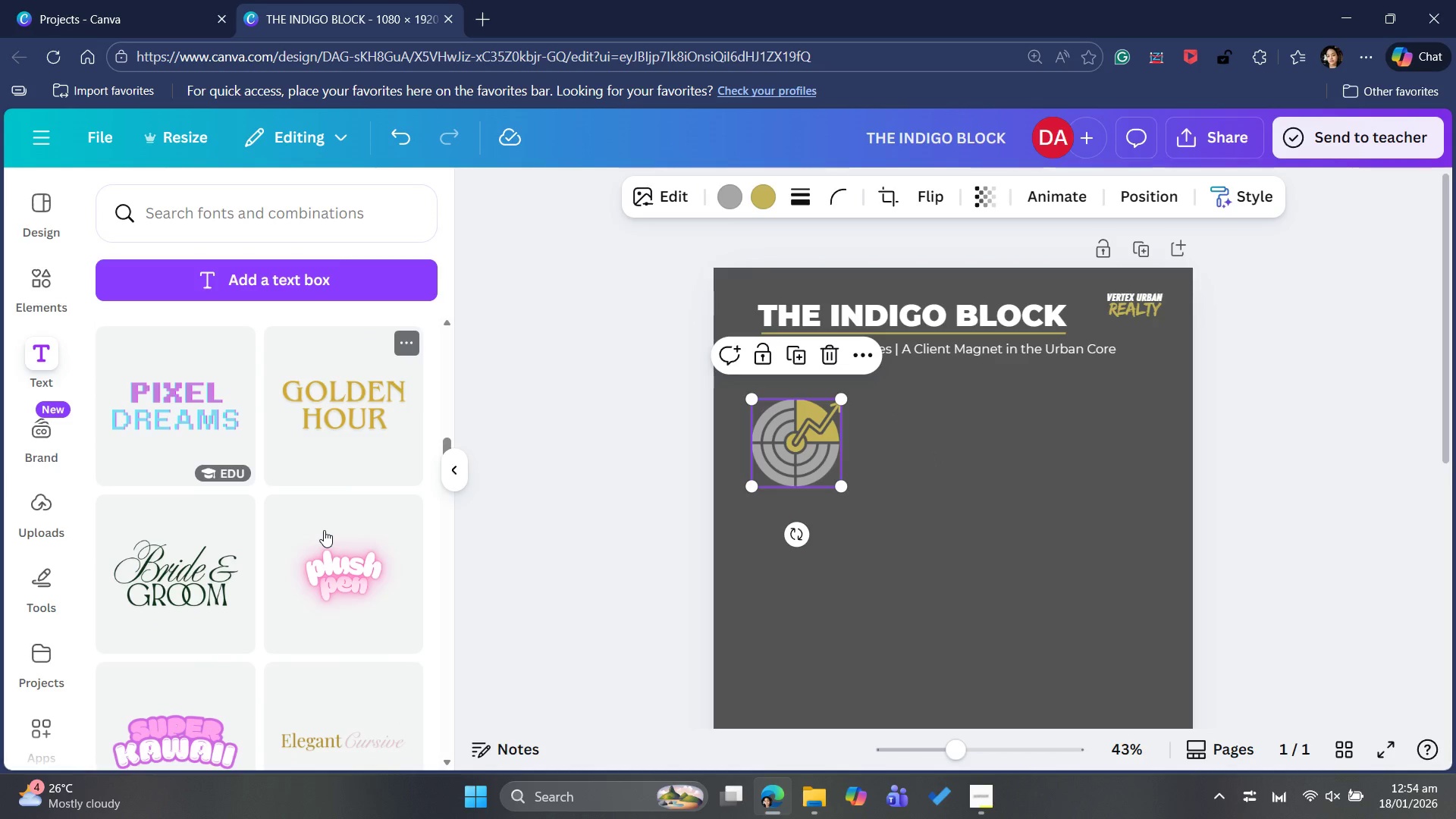 
scroll: coordinate [324, 530], scroll_direction: none, amount: 0.0
 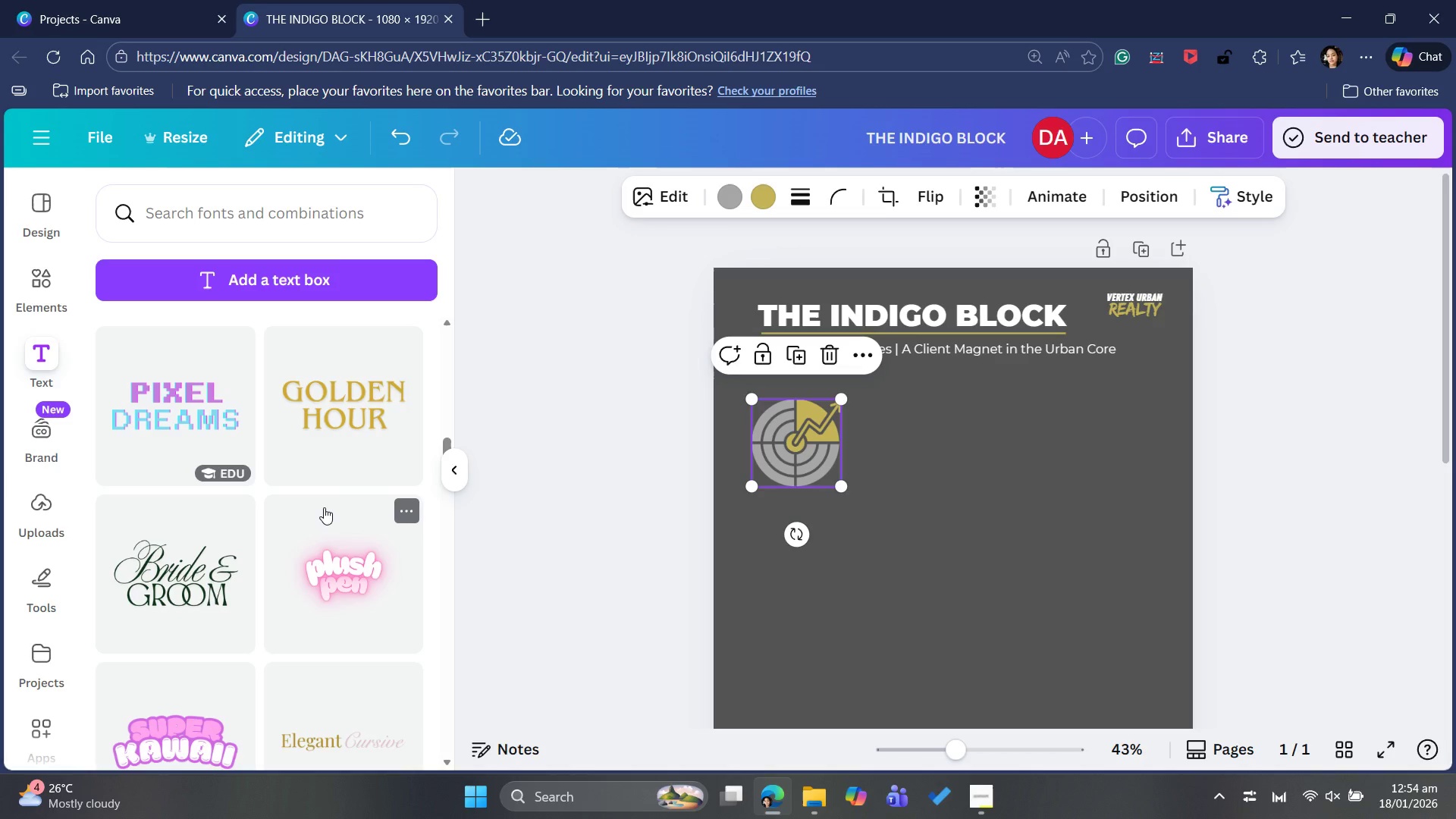 
scroll: coordinate [306, 541], scroll_direction: up, amount: 20.0
 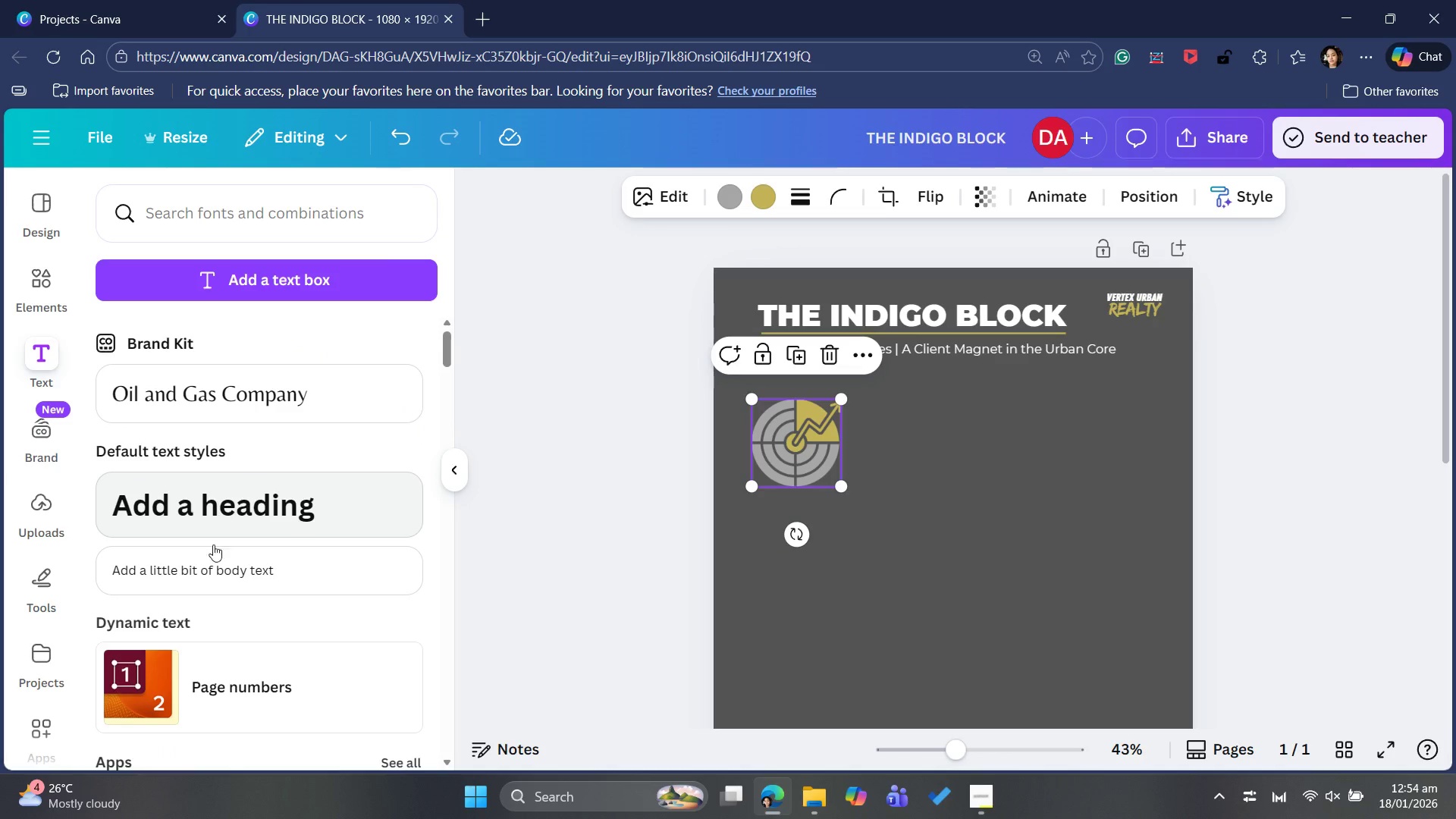 
left_click([194, 595])
 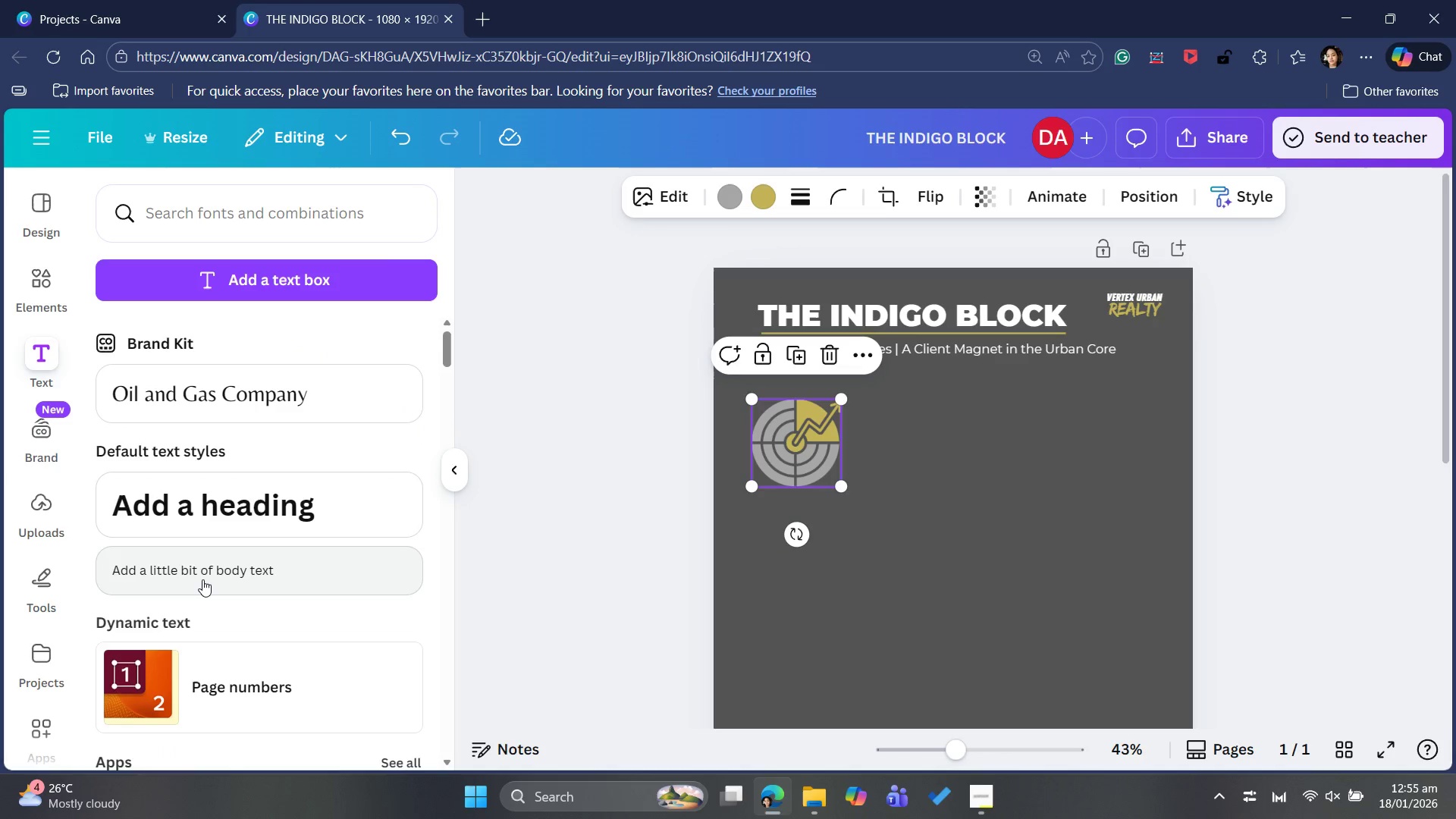 
left_click([202, 579])
 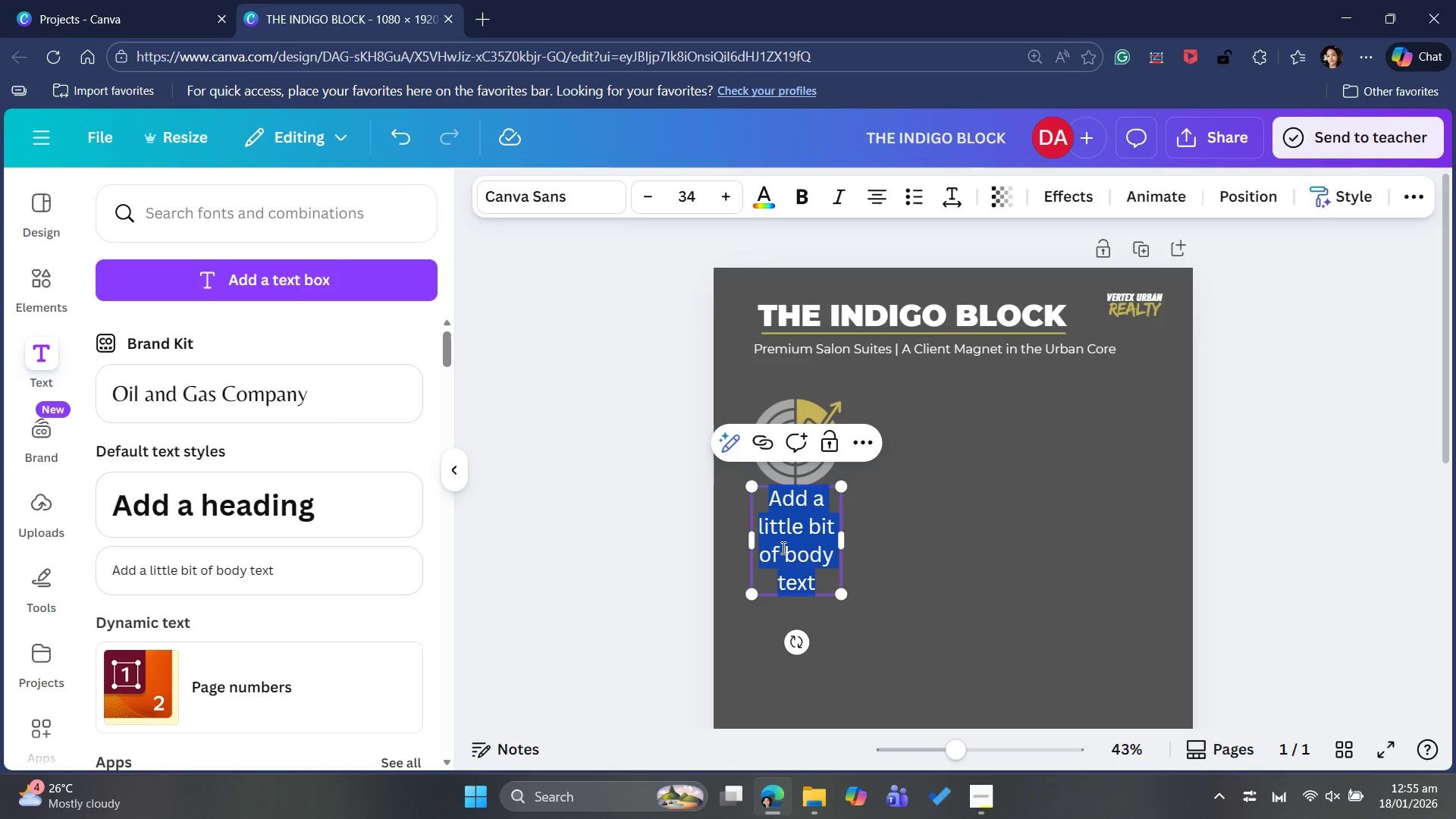 
type(THE MARKET)
 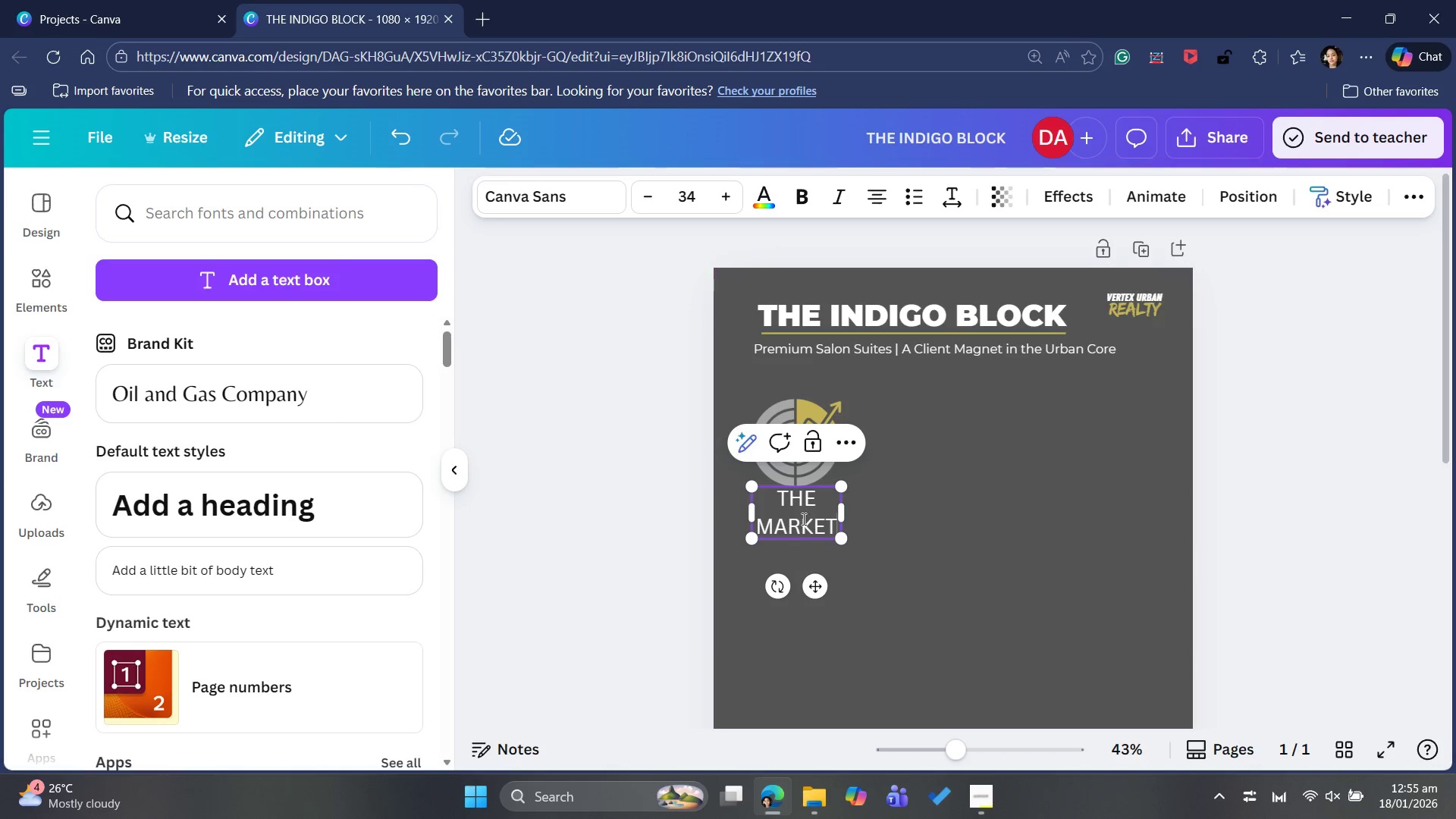 
key(Control+A)
 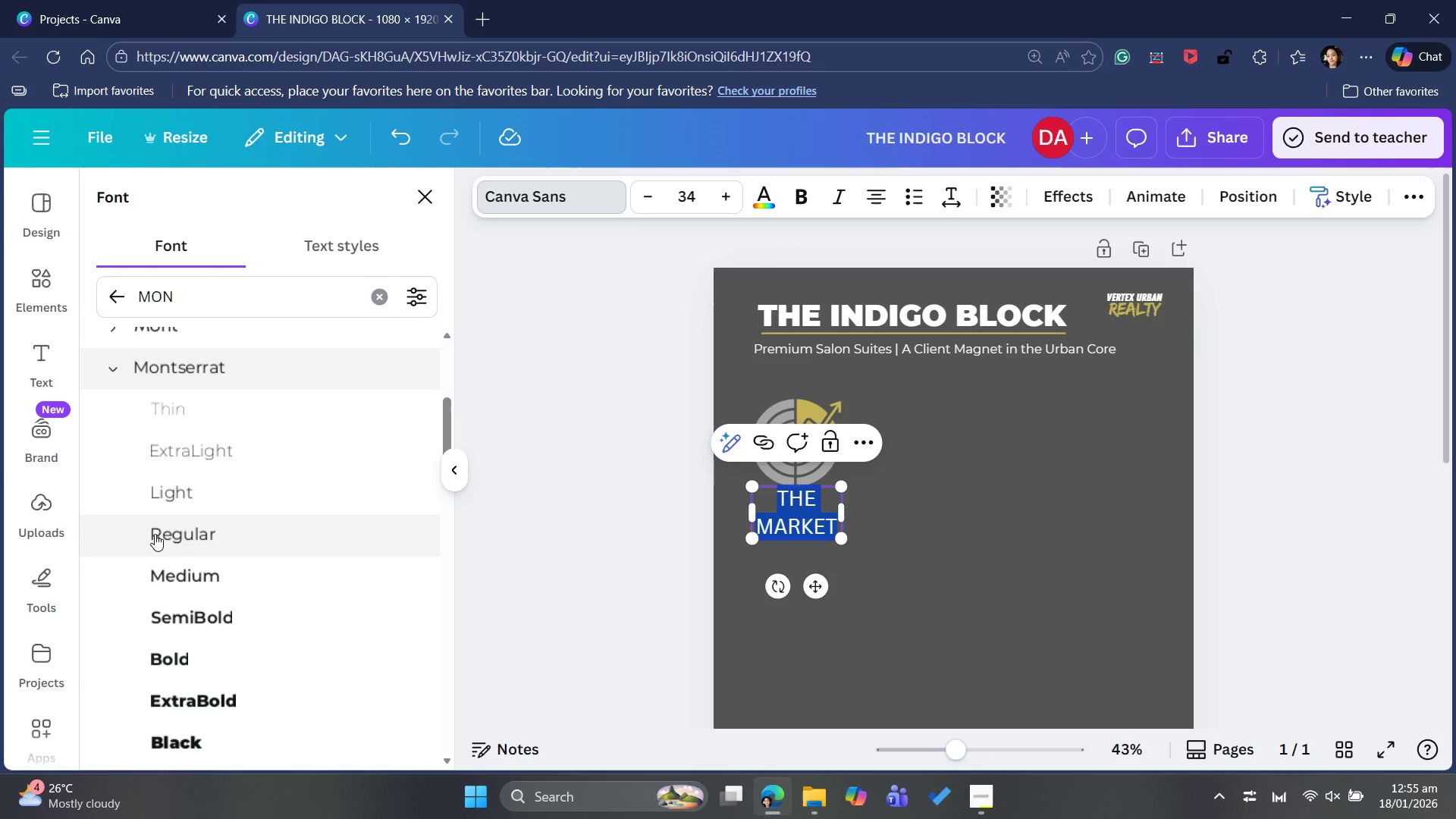 
wait(5.75)
 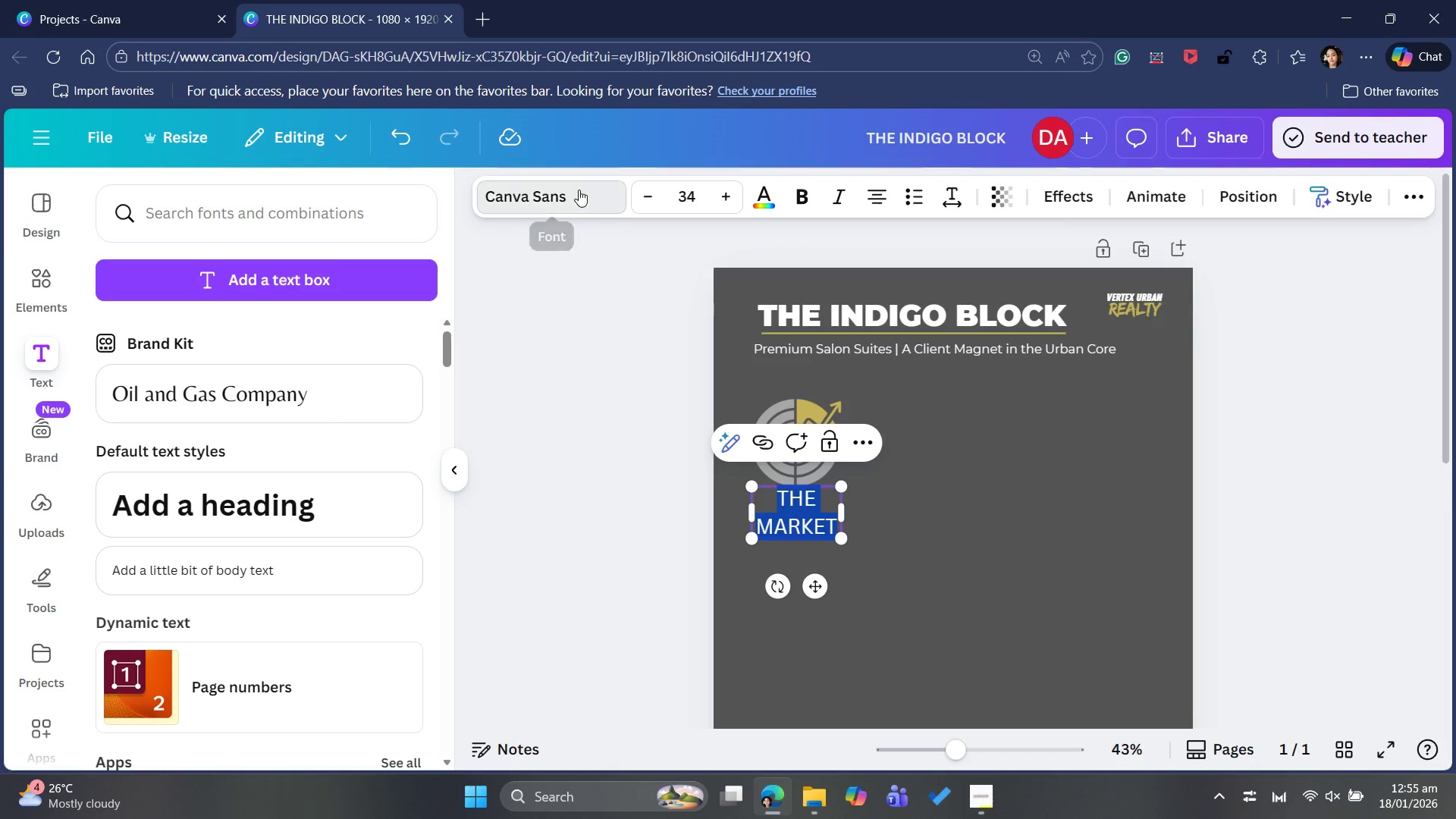 
left_click([162, 561])
 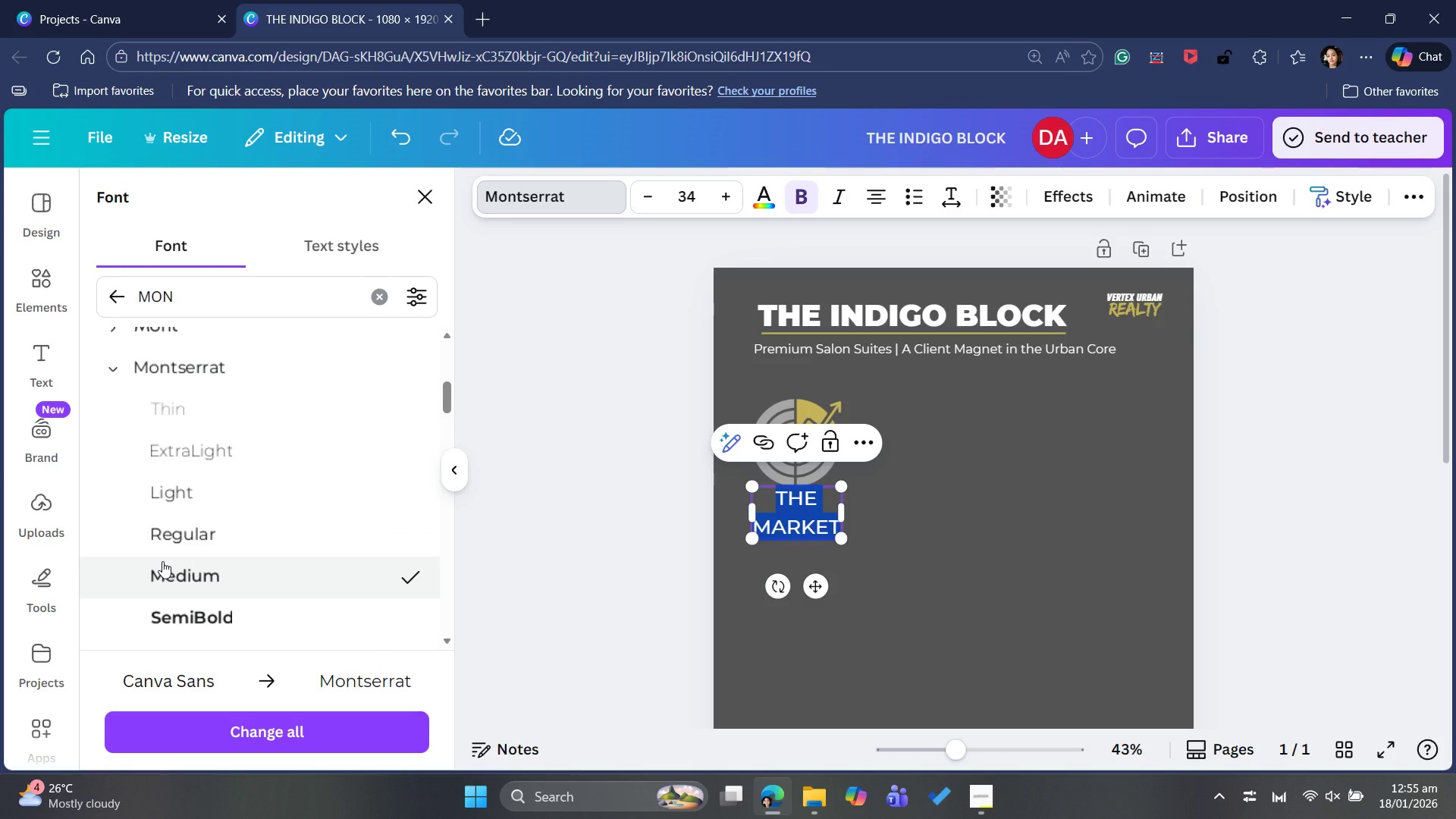 
left_click([196, 611])
 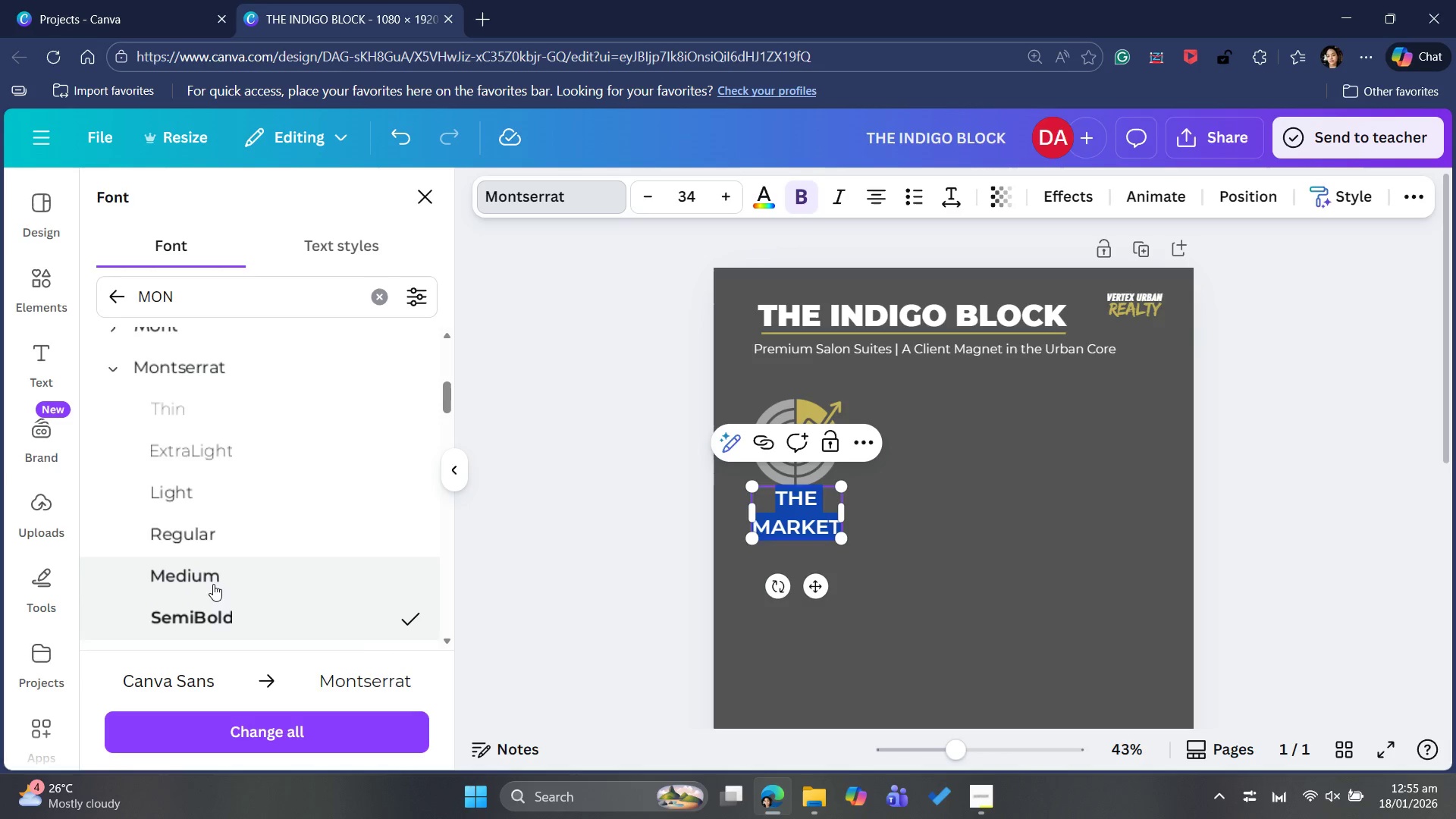 
scroll: coordinate [213, 584], scroll_direction: down, amount: 1.0
 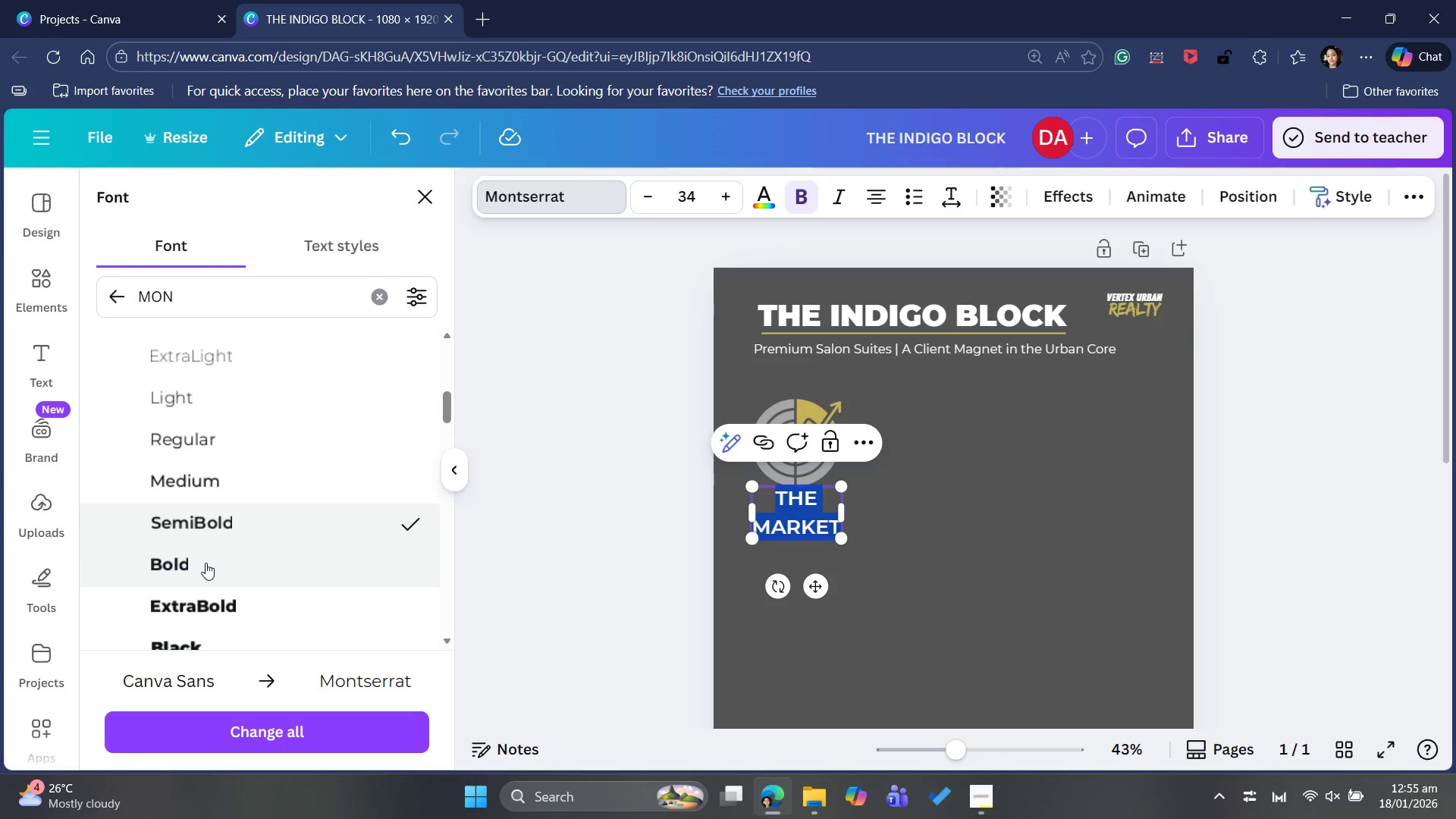 
left_click([206, 560])
 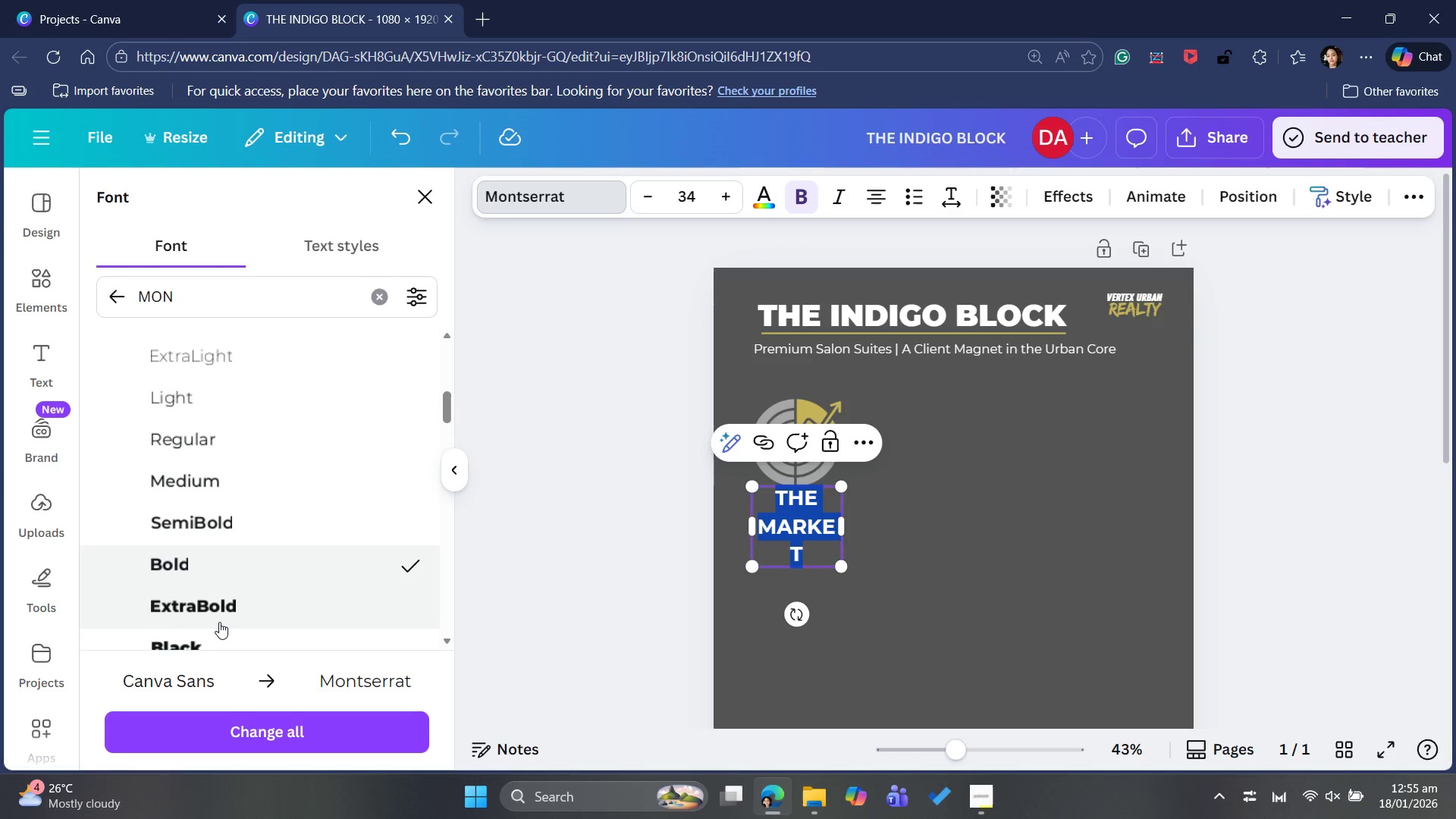 
left_click([206, 601])
 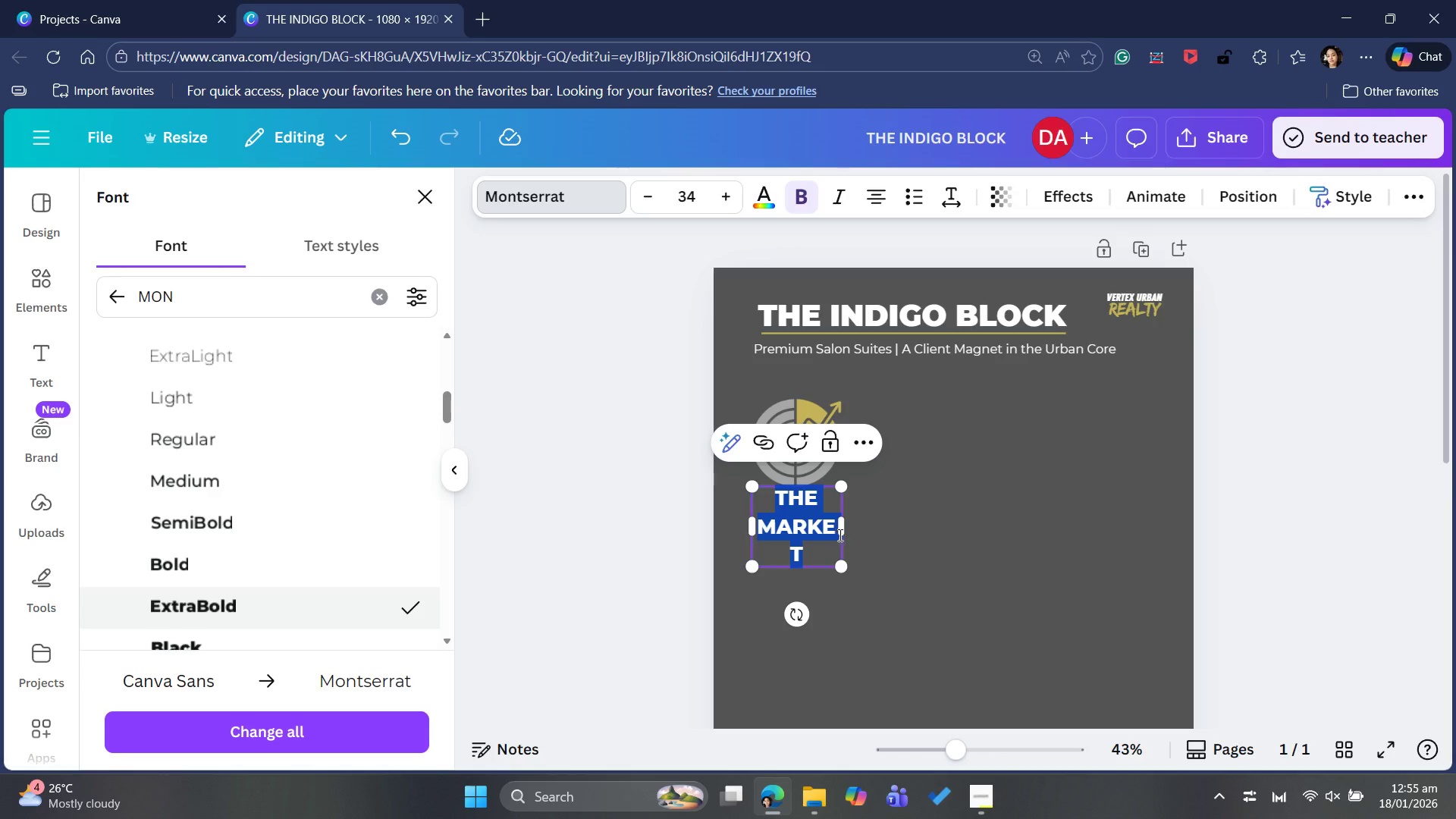 
left_click_drag(start_coordinate=[846, 530], to_coordinate=[878, 527])
 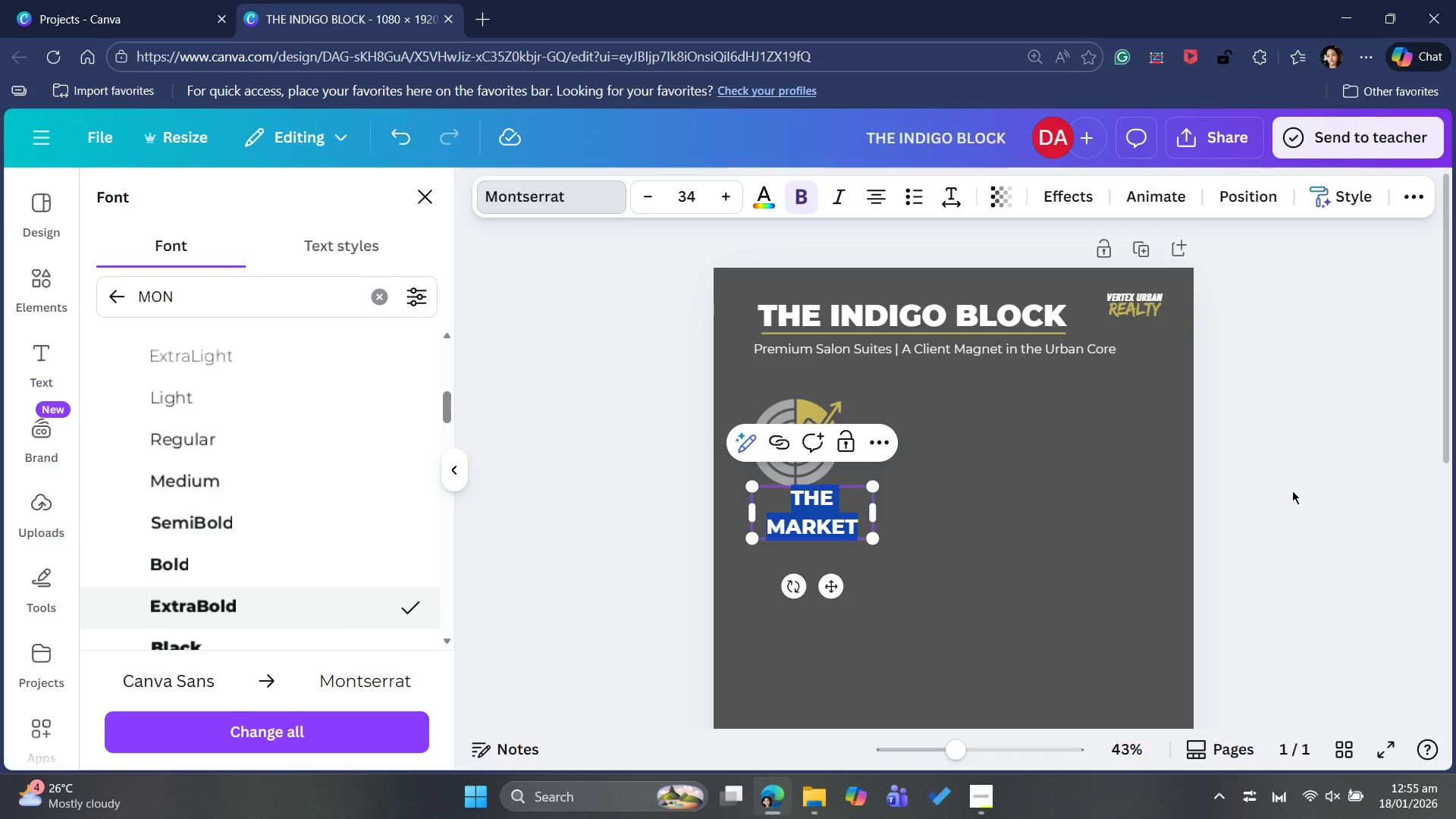 
left_click([1287, 491])
 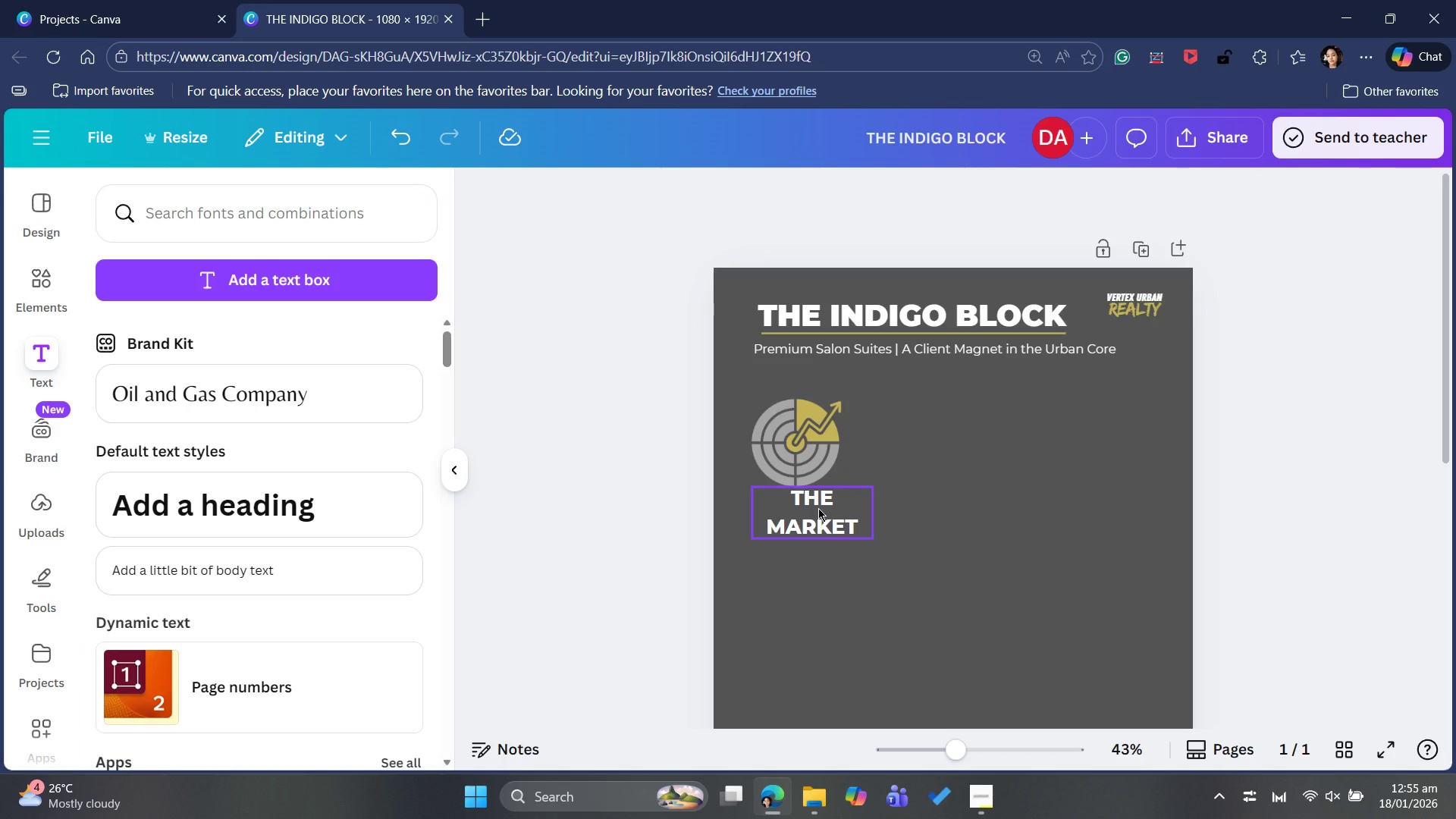 
left_click([827, 504])
 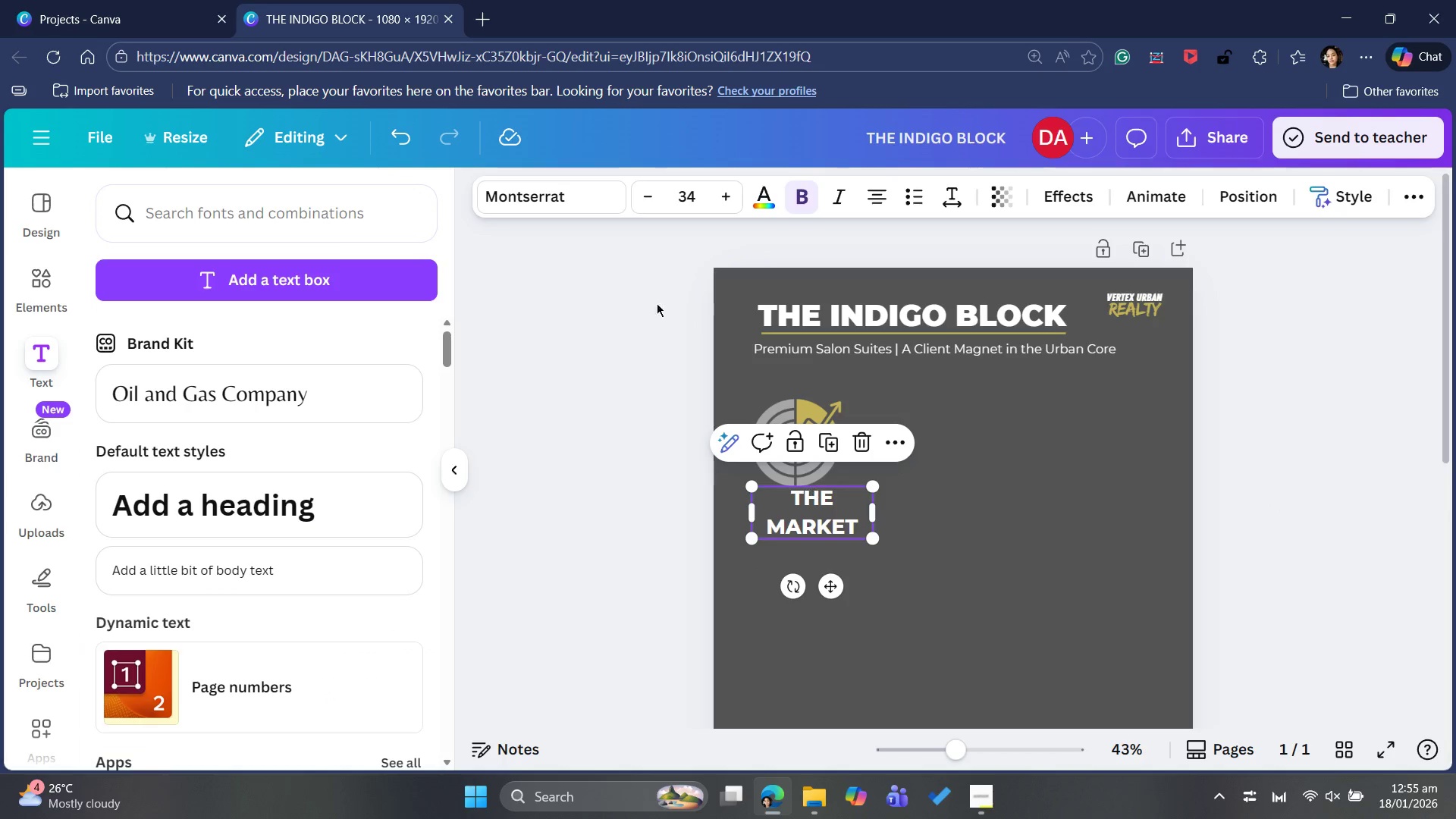 
left_click_drag(start_coordinate=[616, 203], to_coordinate=[620, 201])
 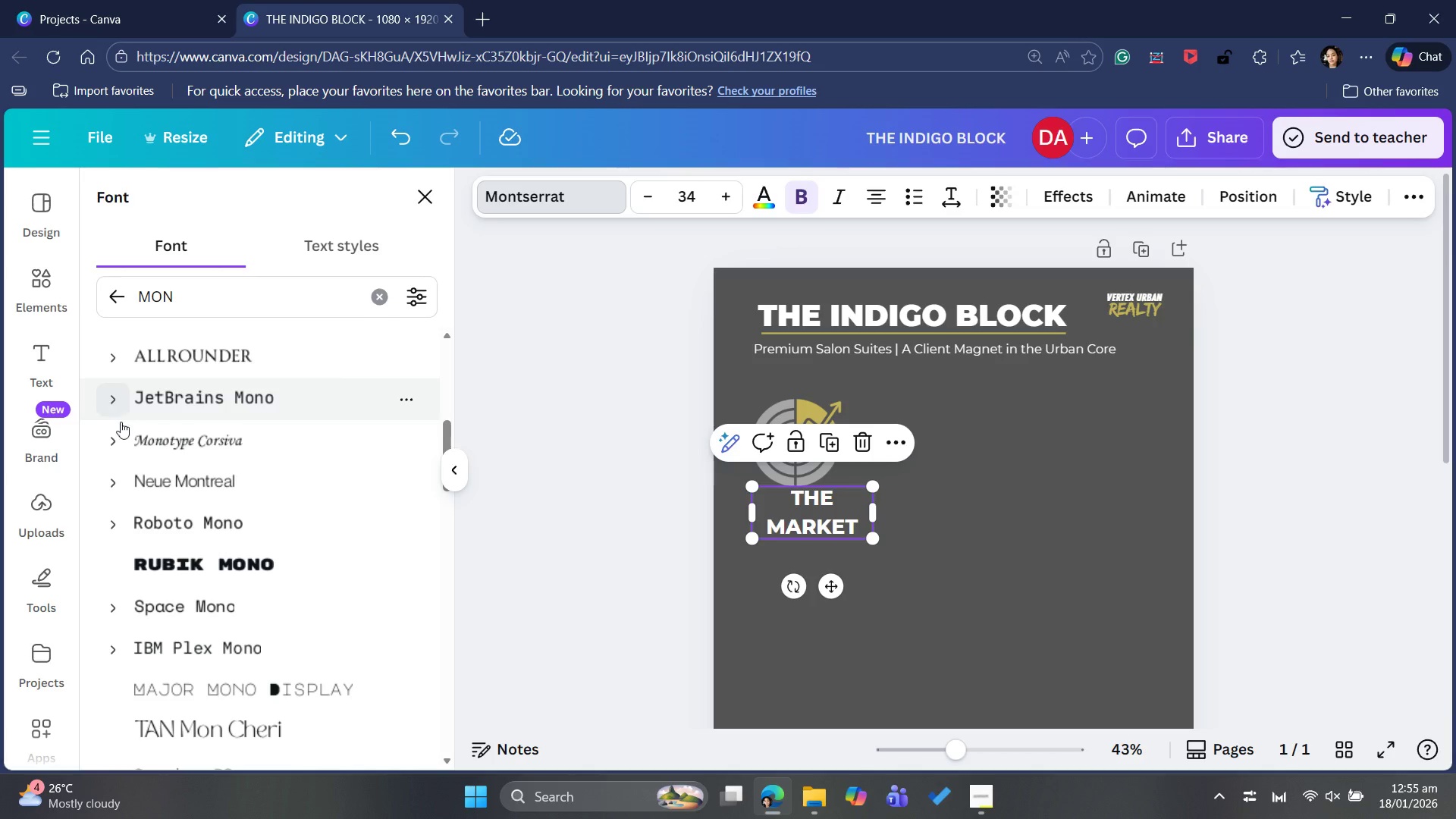 
scroll: coordinate [219, 553], scroll_direction: up, amount: 3.0
 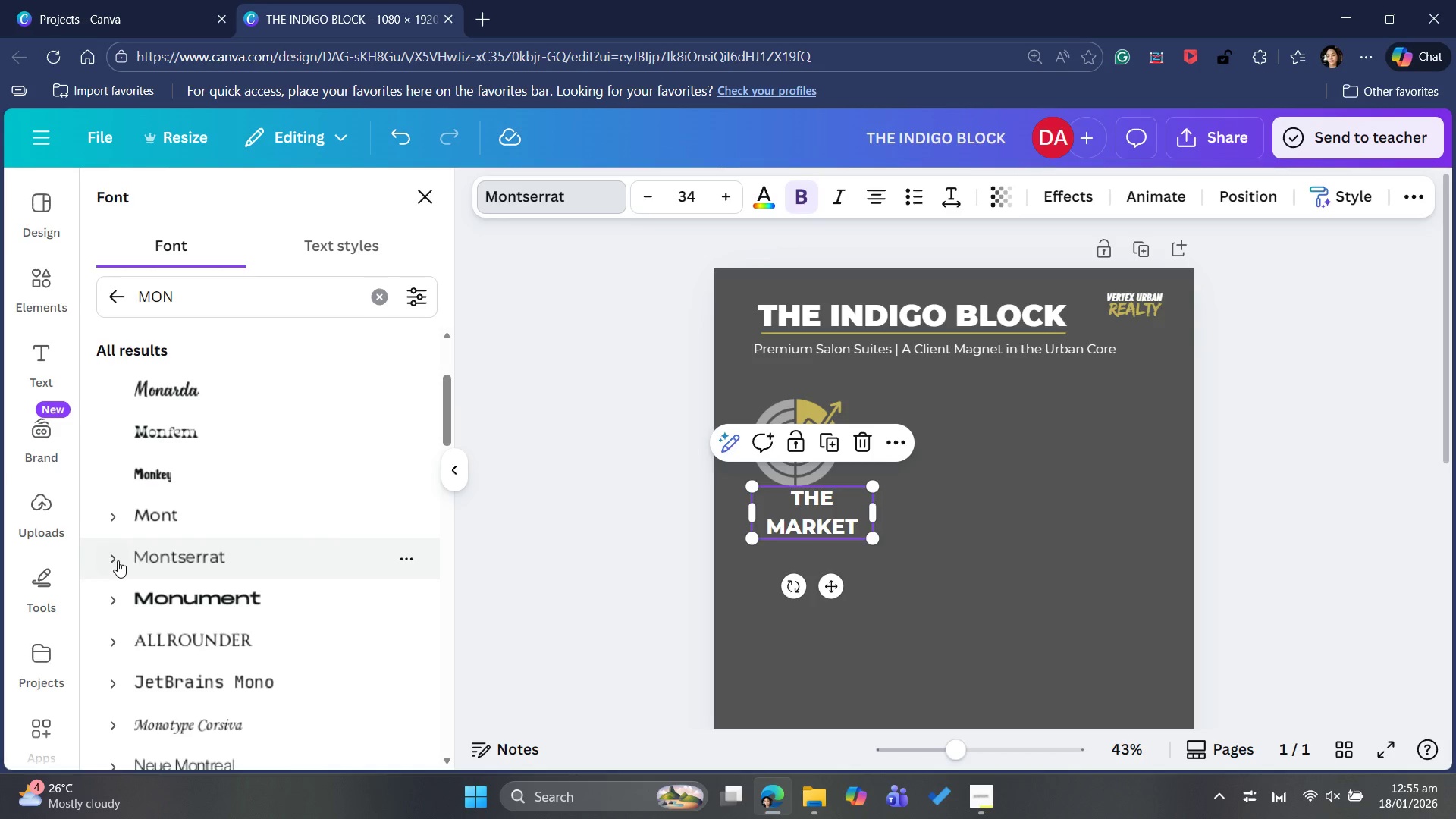 
left_click([115, 557])
 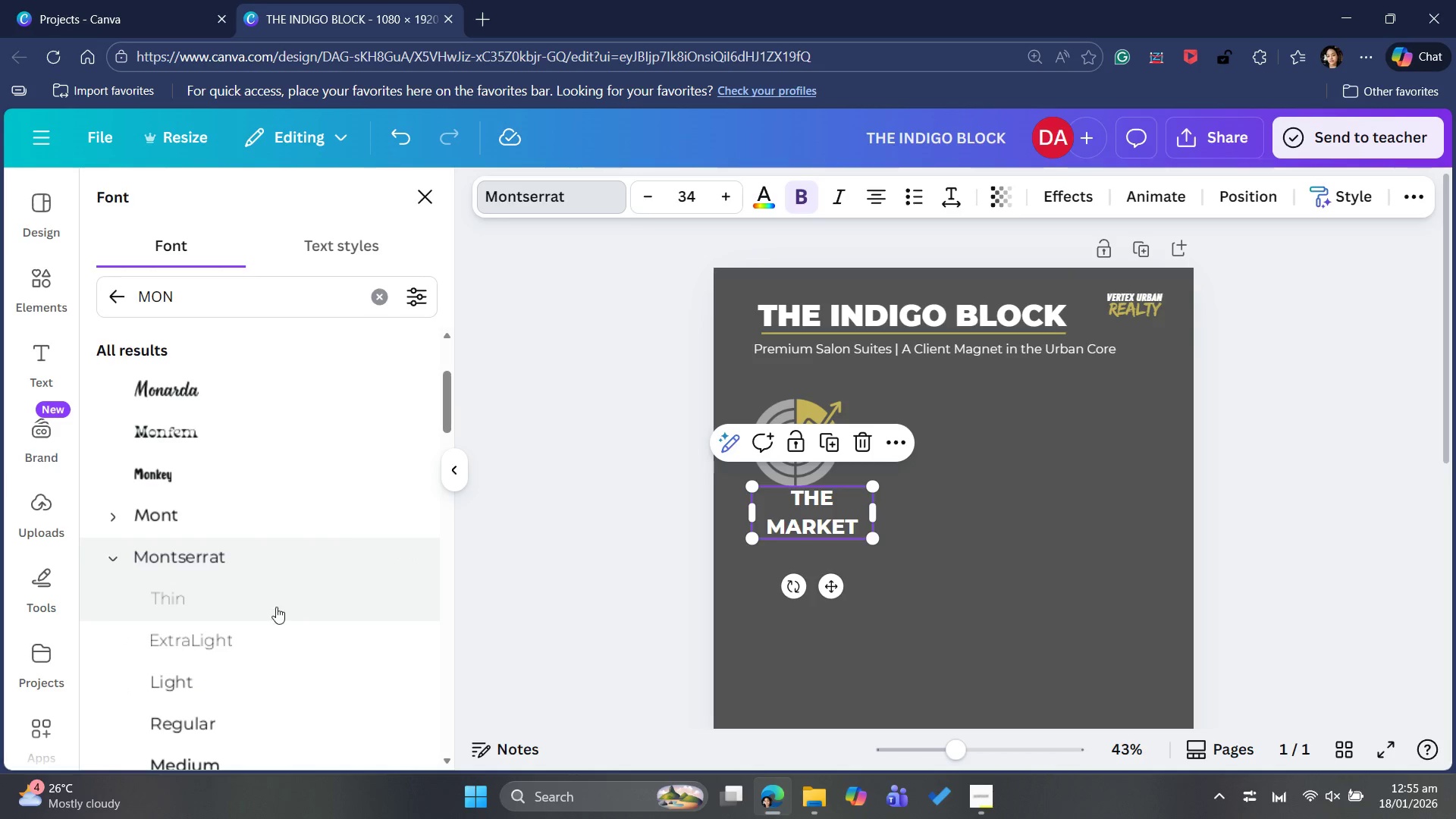 
scroll: coordinate [277, 613], scroll_direction: down, amount: 2.0
 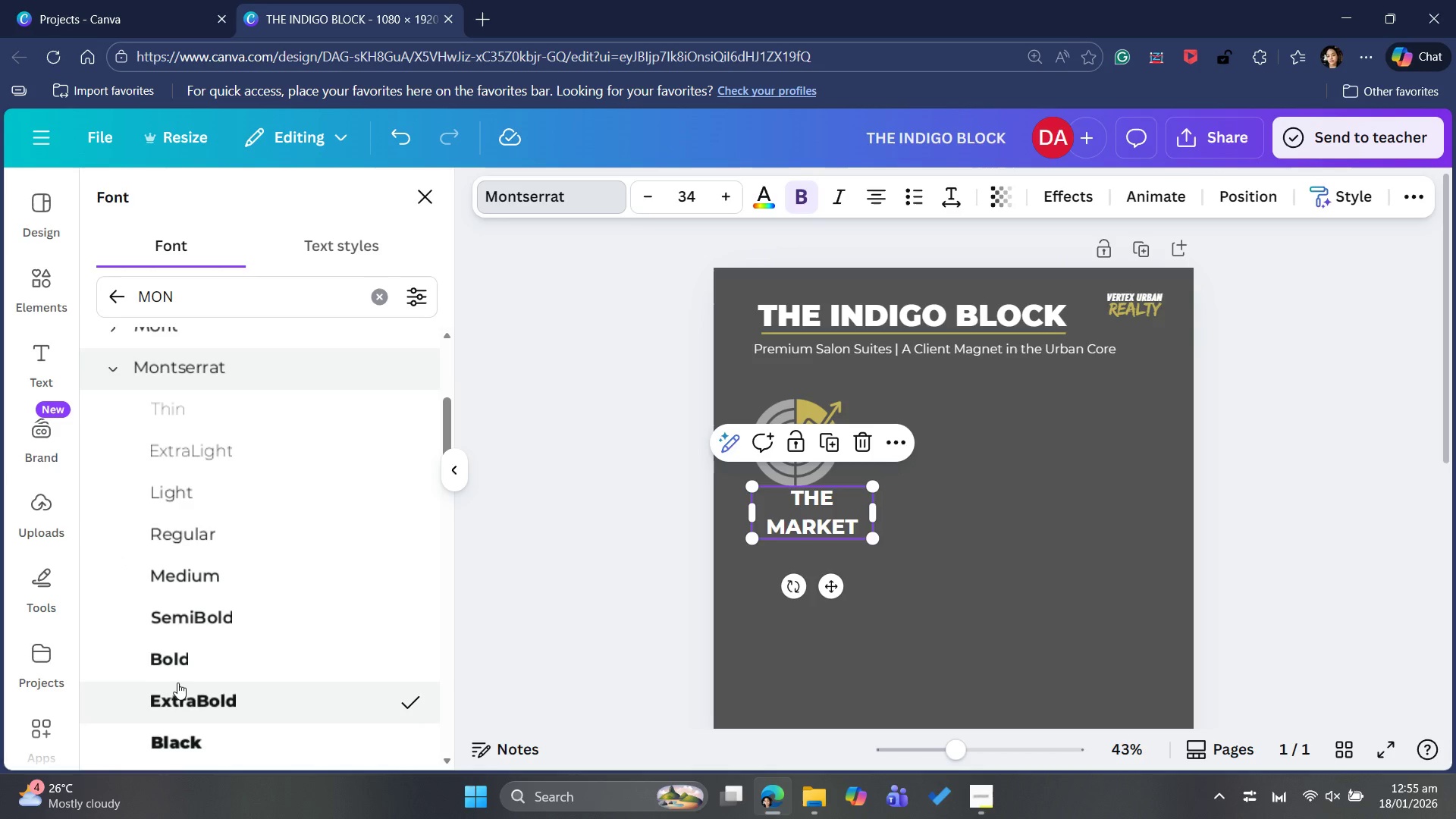 
left_click([178, 661])
 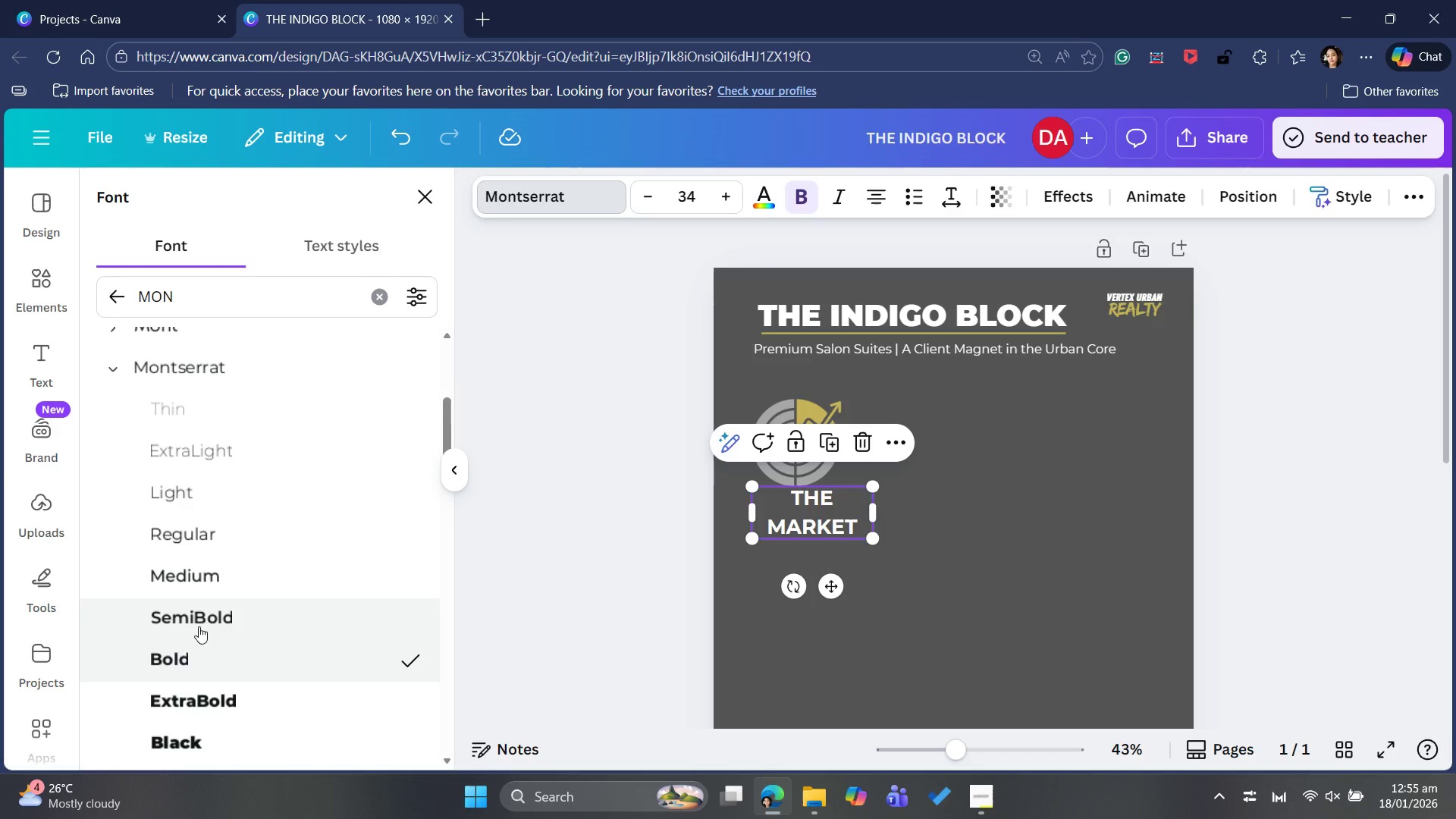 
left_click([201, 607])
 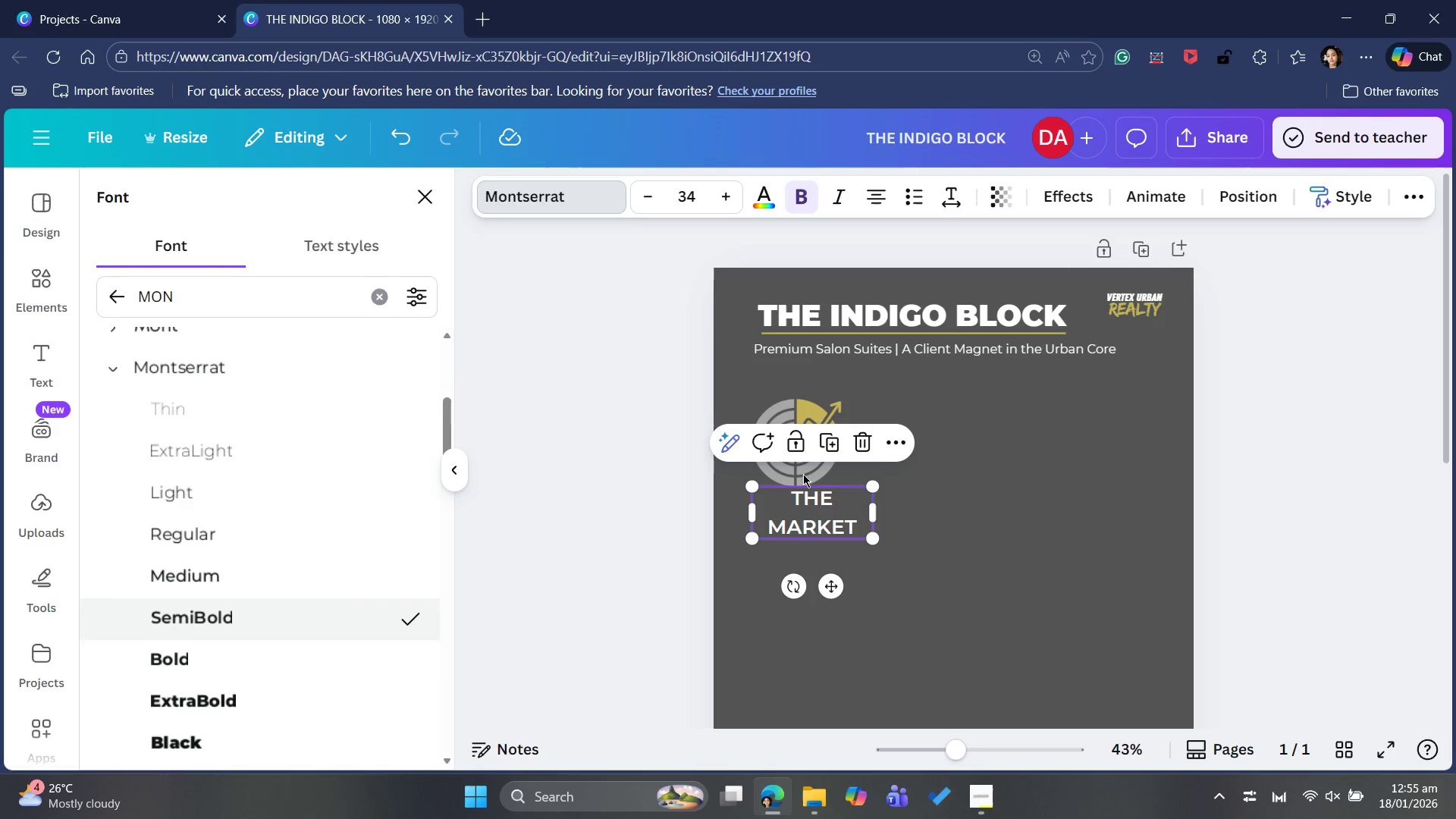 
left_click_drag(start_coordinate=[878, 511], to_coordinate=[908, 506])
 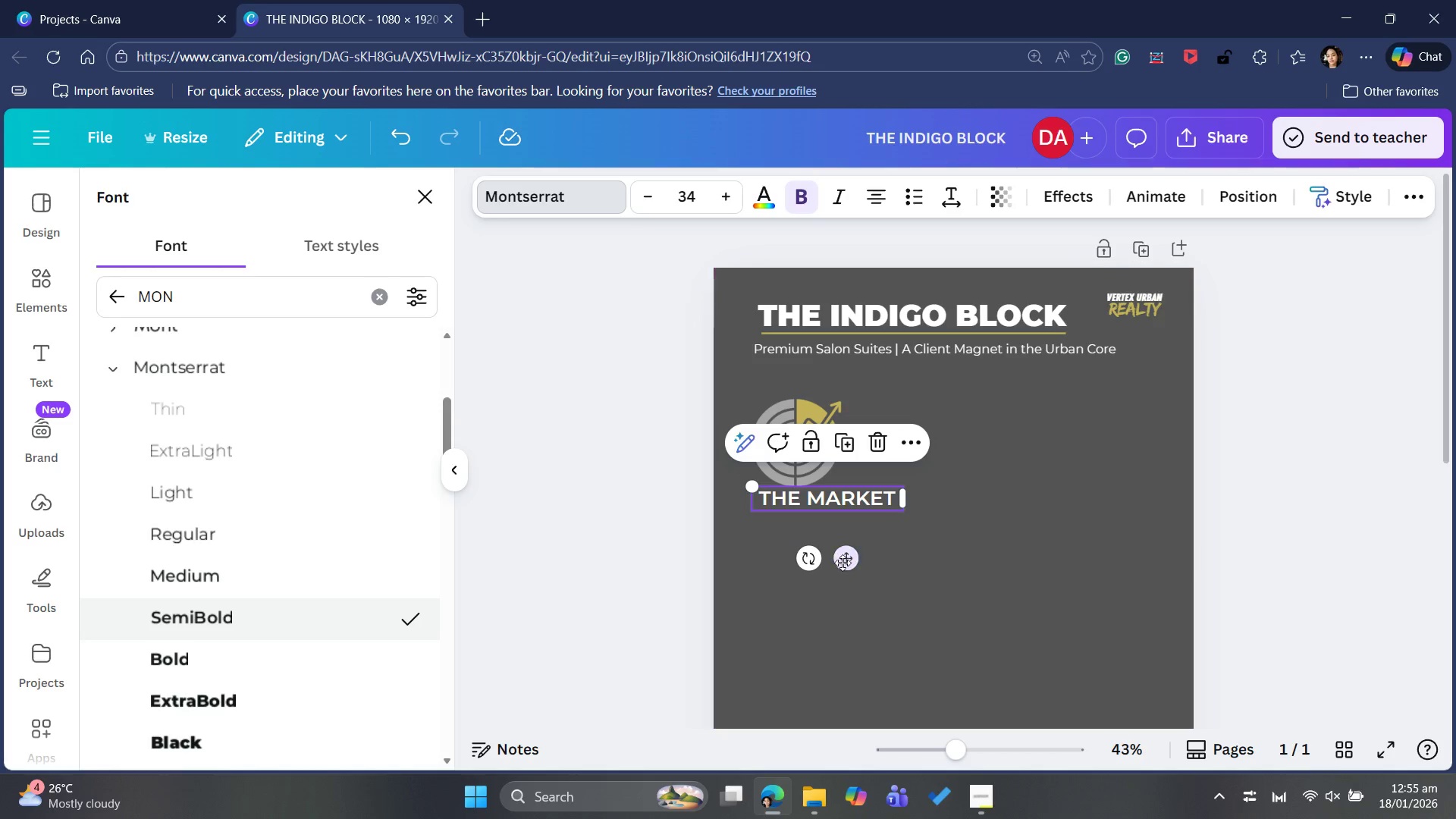 
left_click_drag(start_coordinate=[849, 556], to_coordinate=[958, 474])
 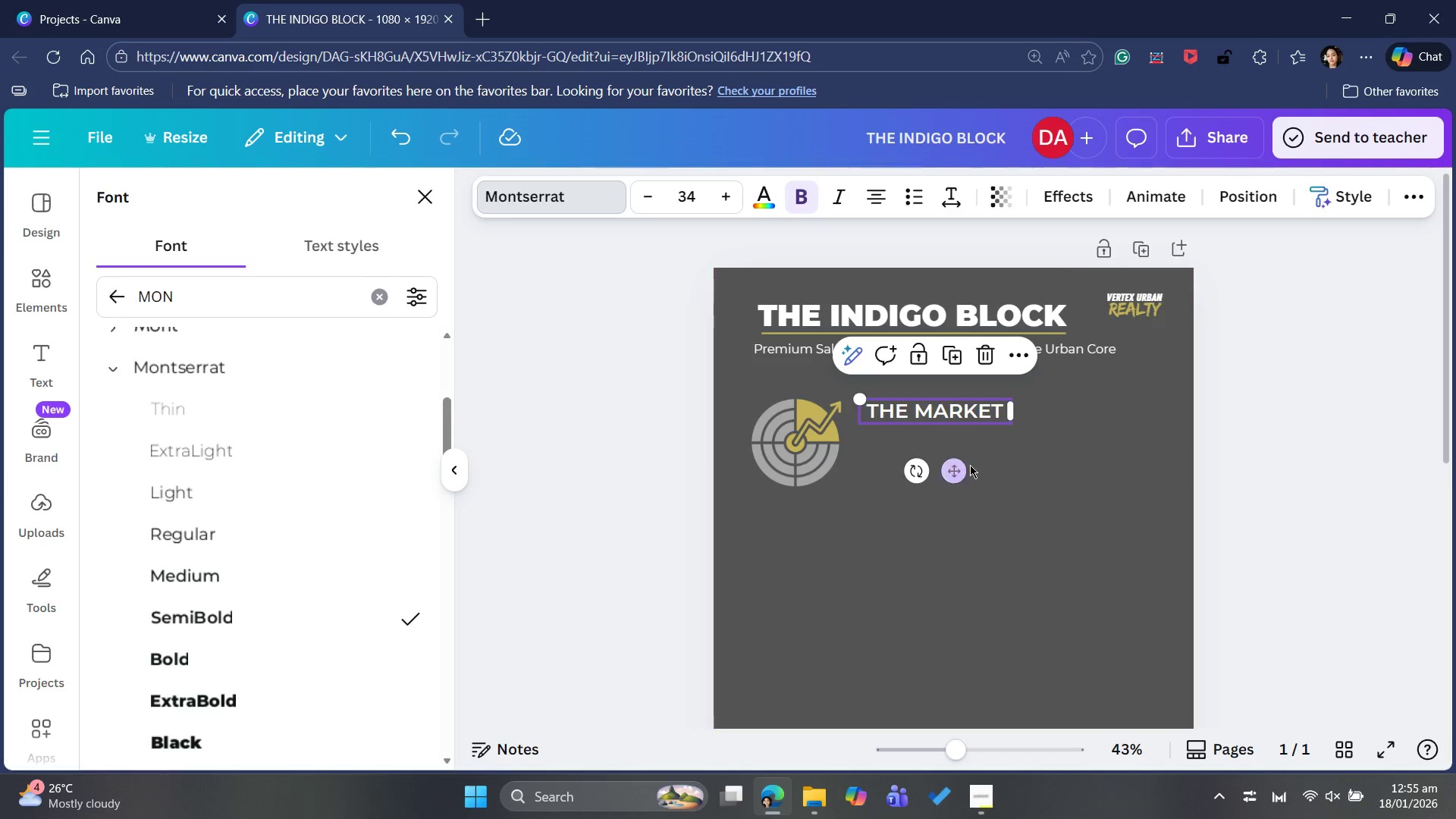 
left_click([960, 412])
 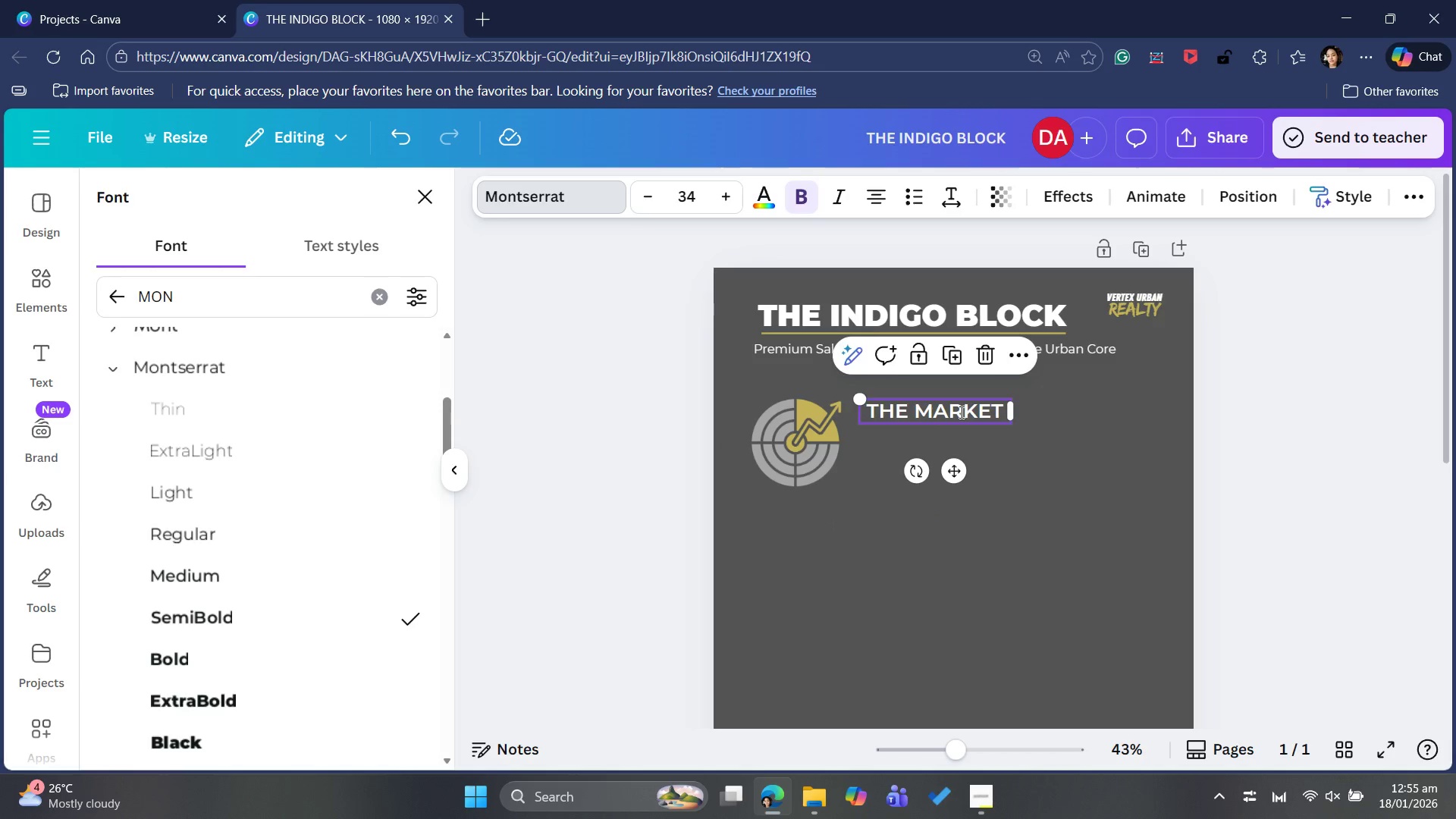 
key(Control+C)
 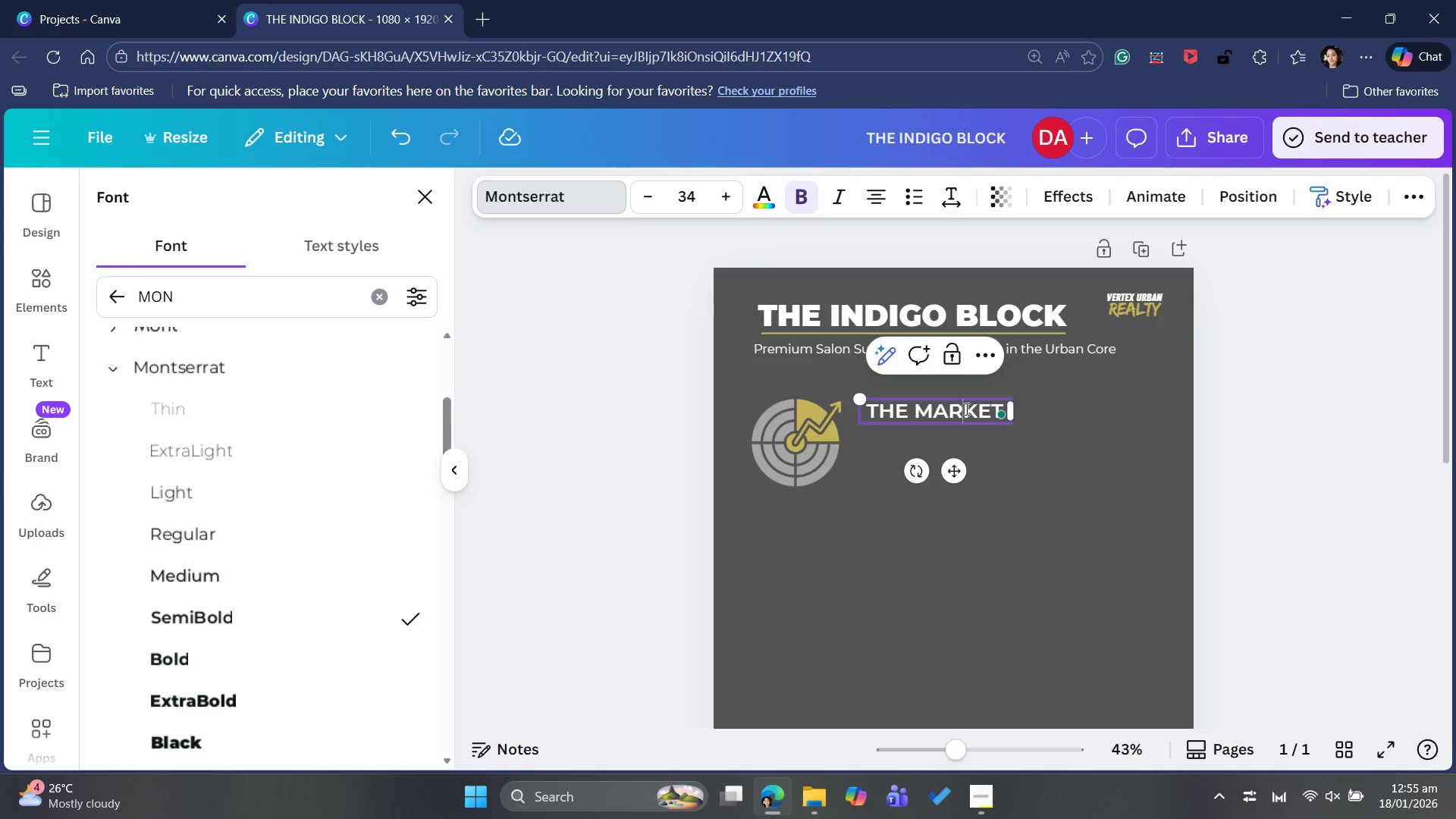 
key(Control+V)
 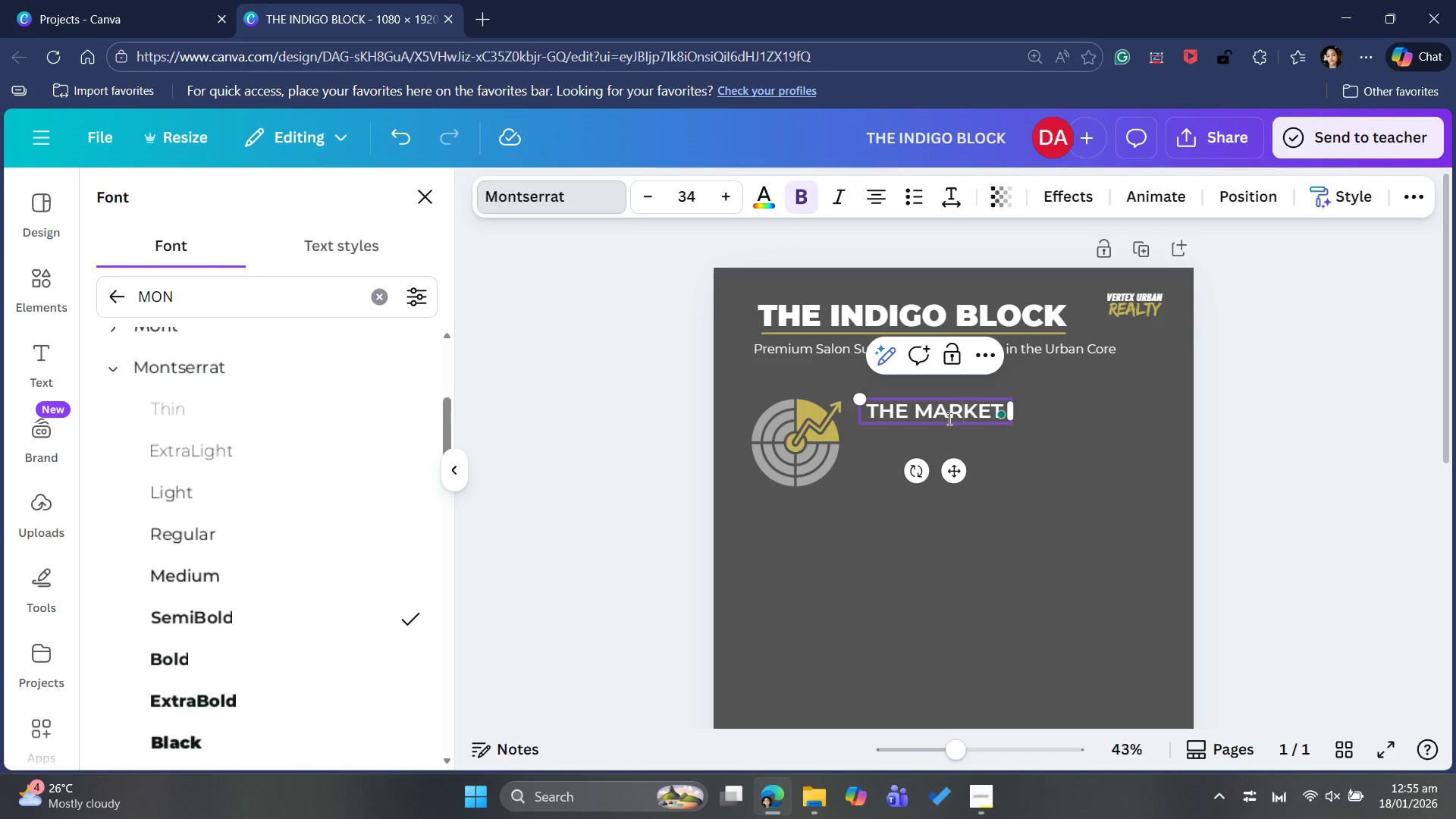 
hold_key(key=ControlLeft, duration=0.58)
 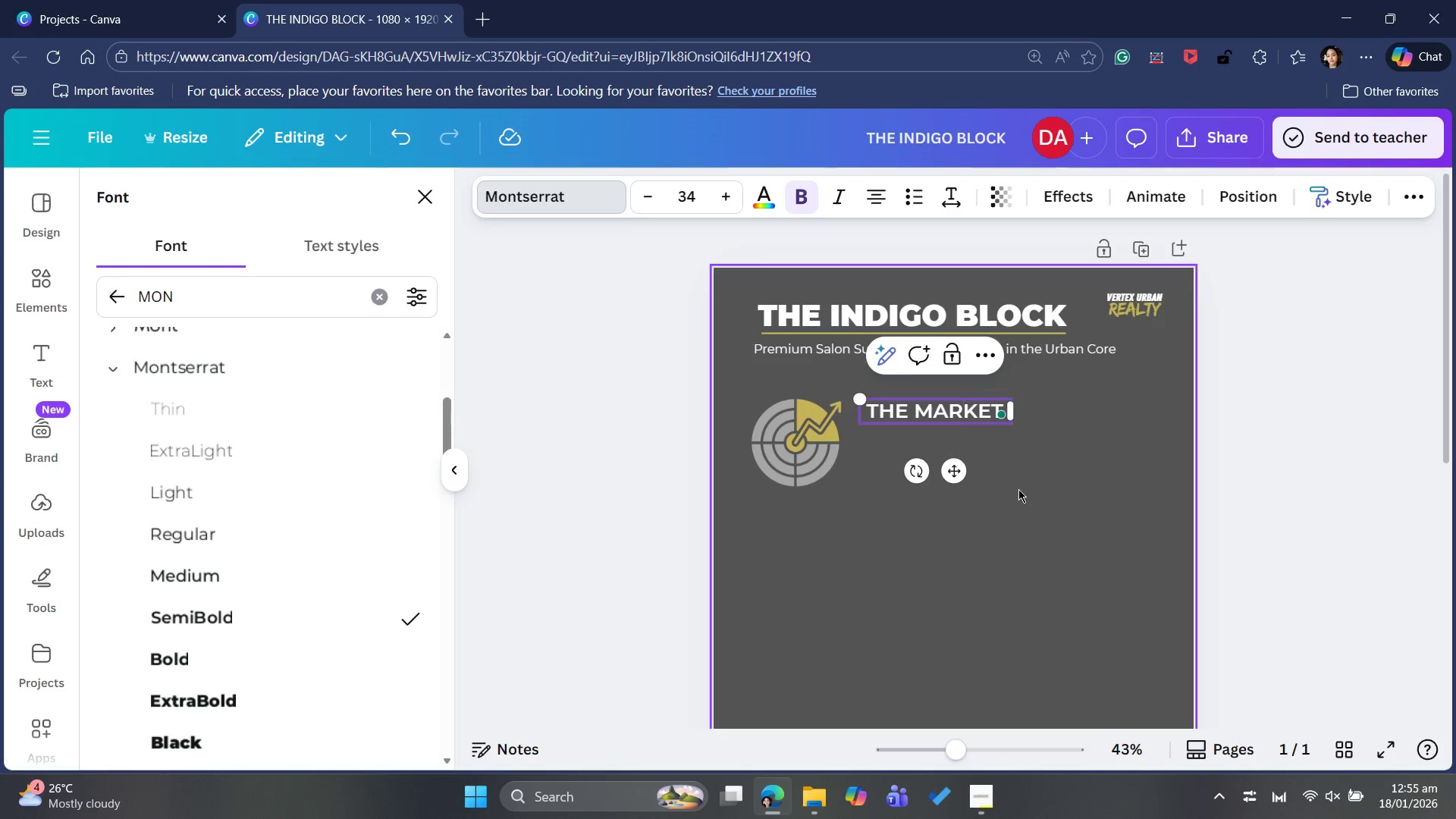 
left_click([1018, 489])
 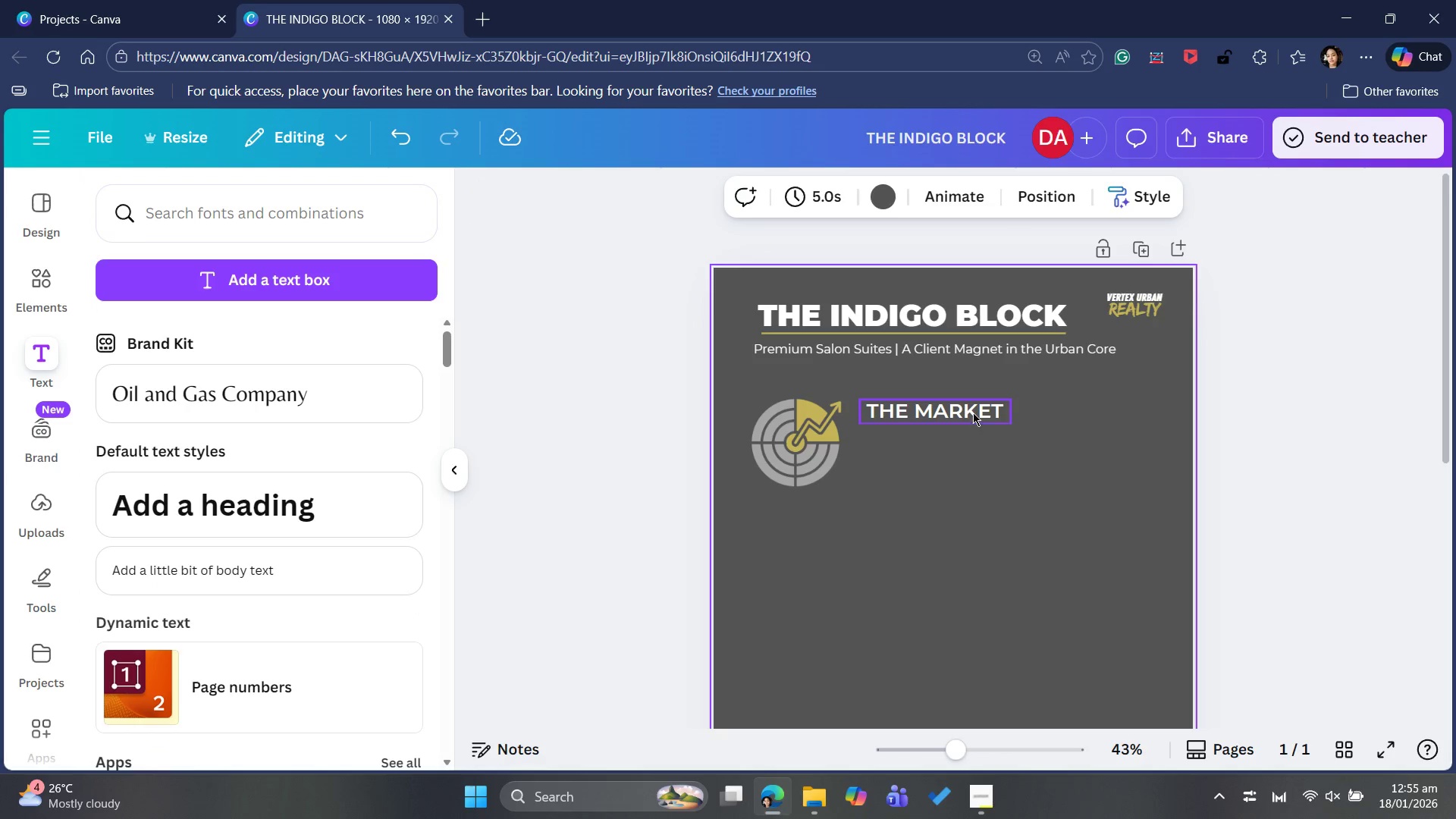 
left_click([973, 413])
 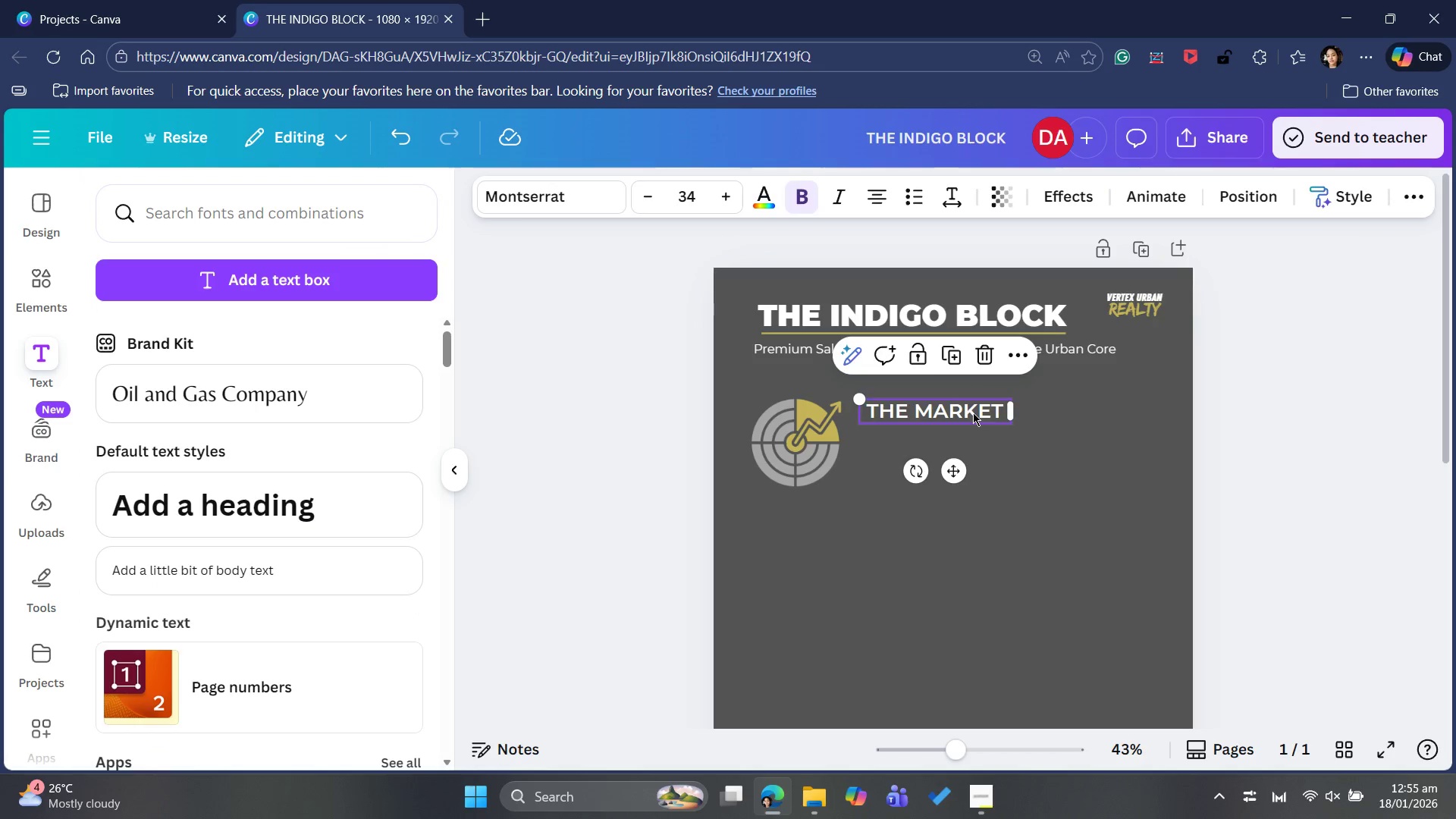 
key(Control+C)
 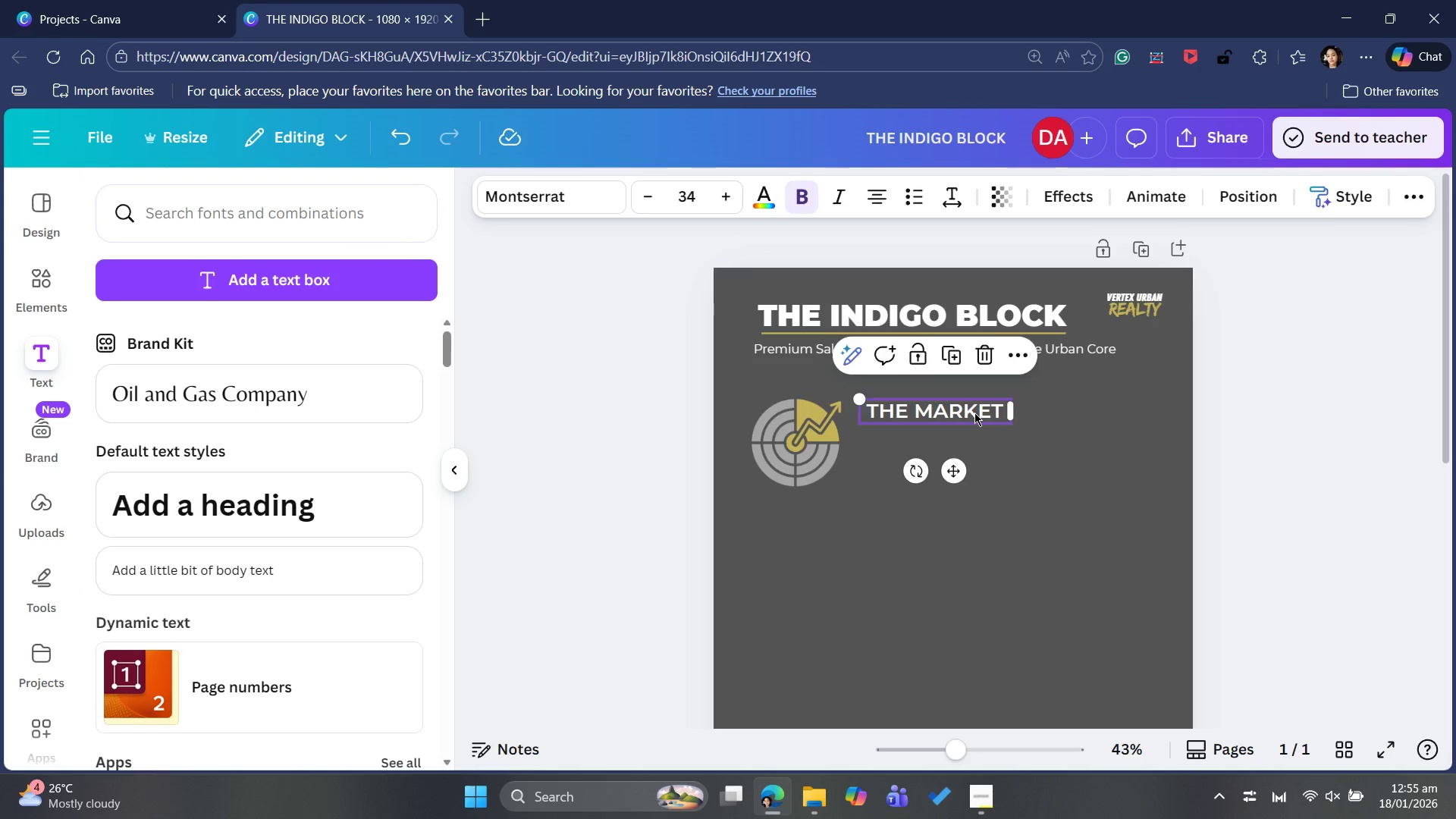 
key(Control+V)
 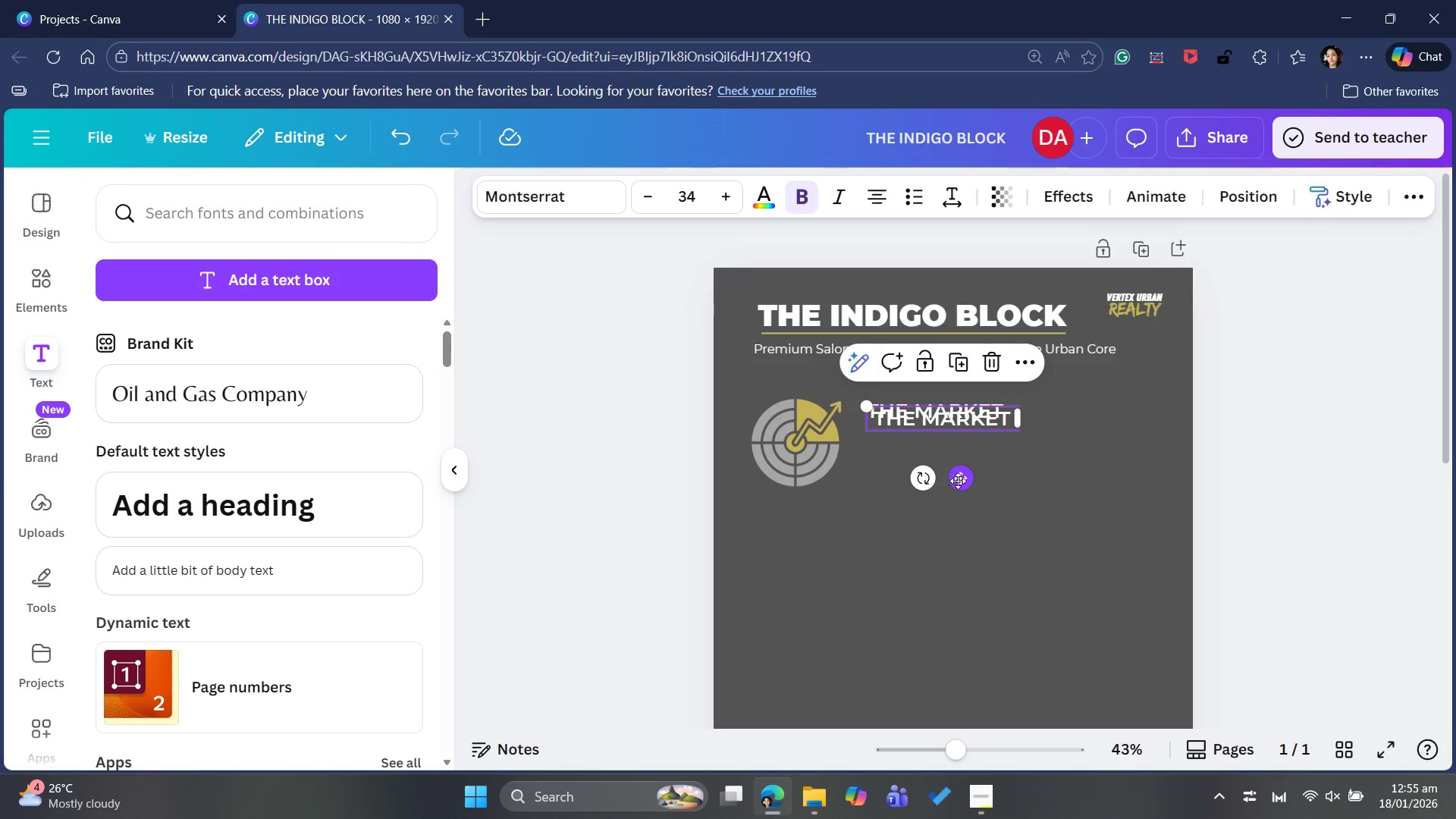 
left_click_drag(start_coordinate=[960, 479], to_coordinate=[958, 494])
 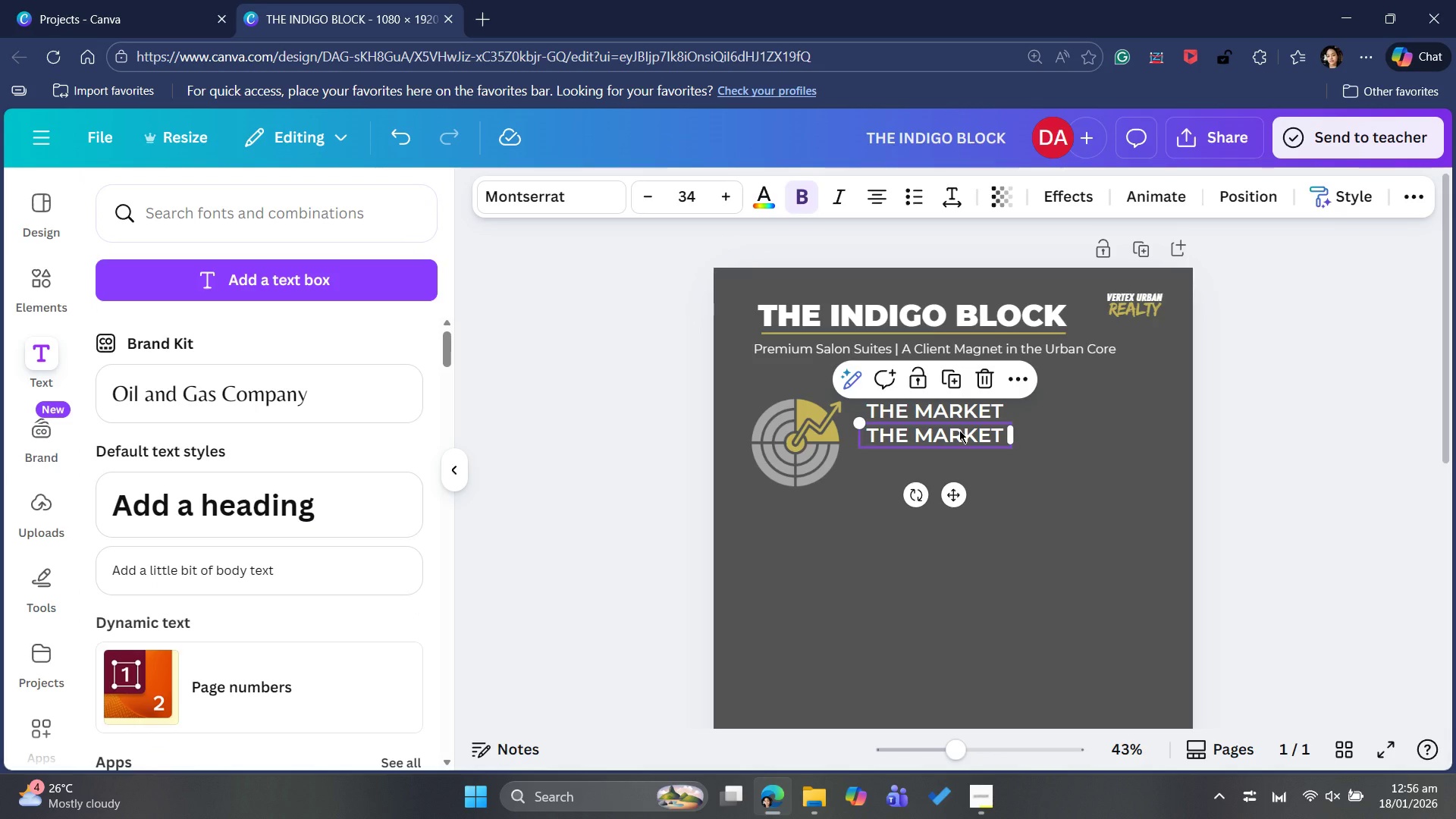 
hold_key(key=ControlLeft, duration=0.77)
 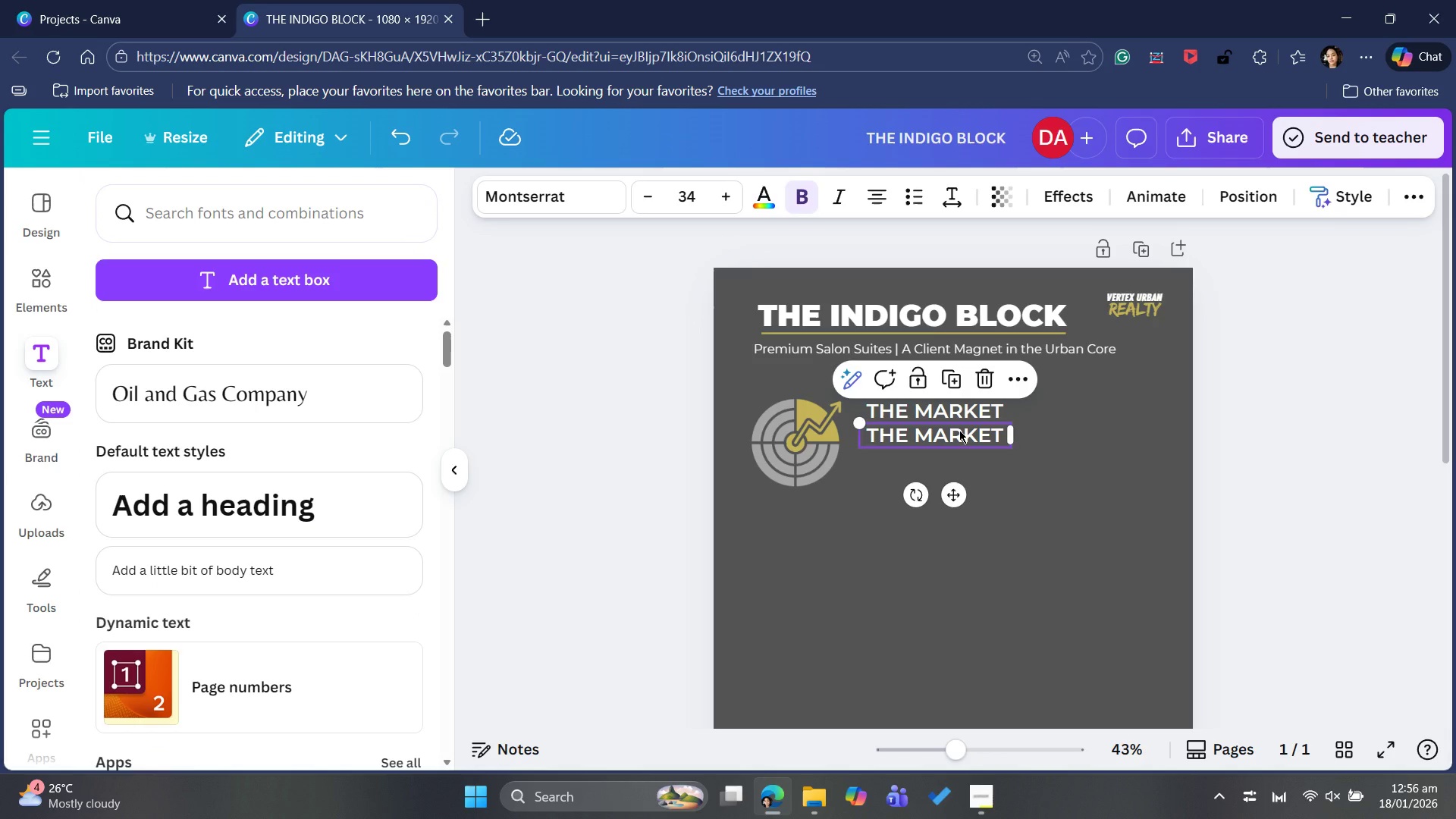 
key(Control+ControlLeft)
 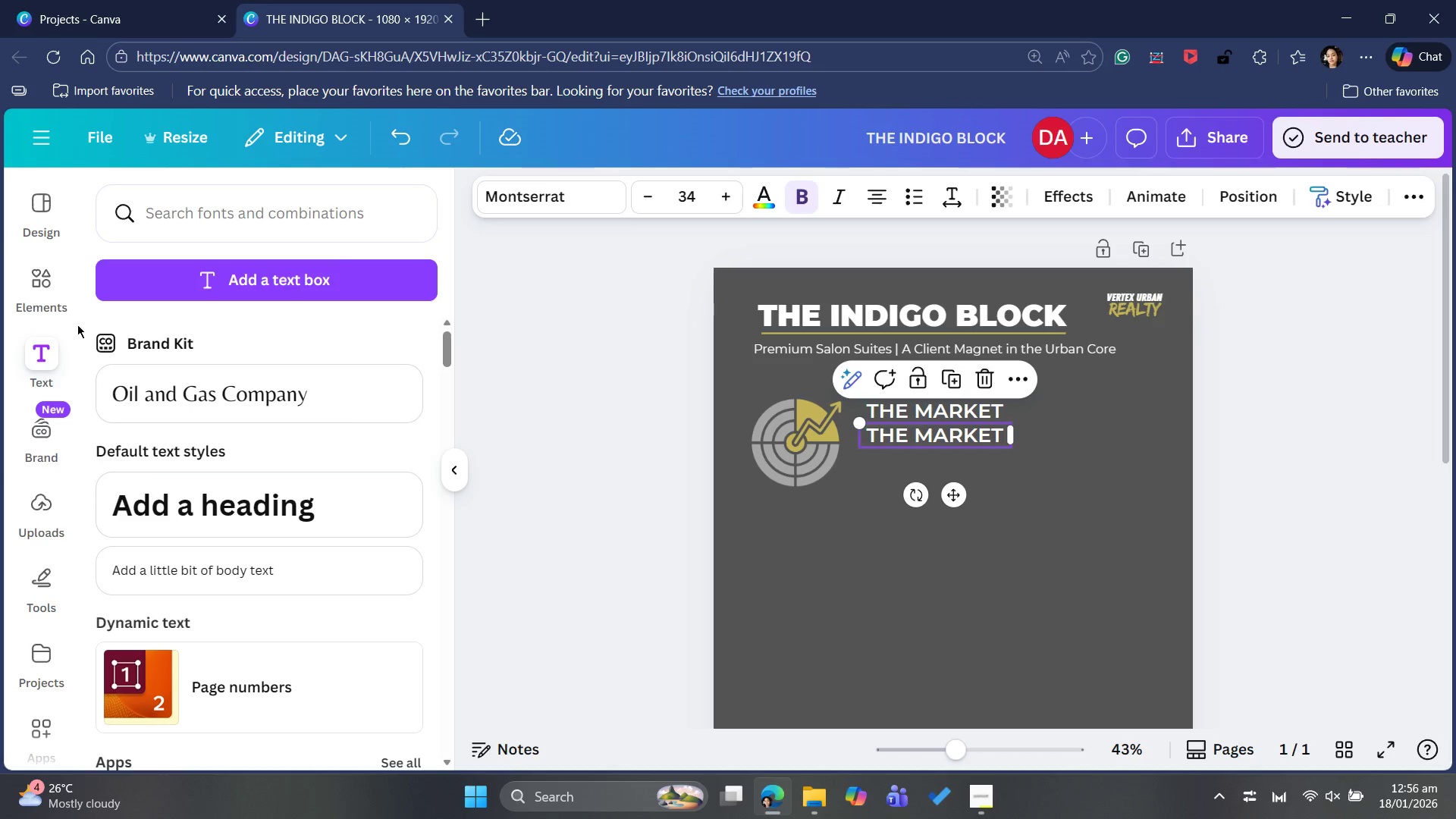 
left_click([39, 285])
 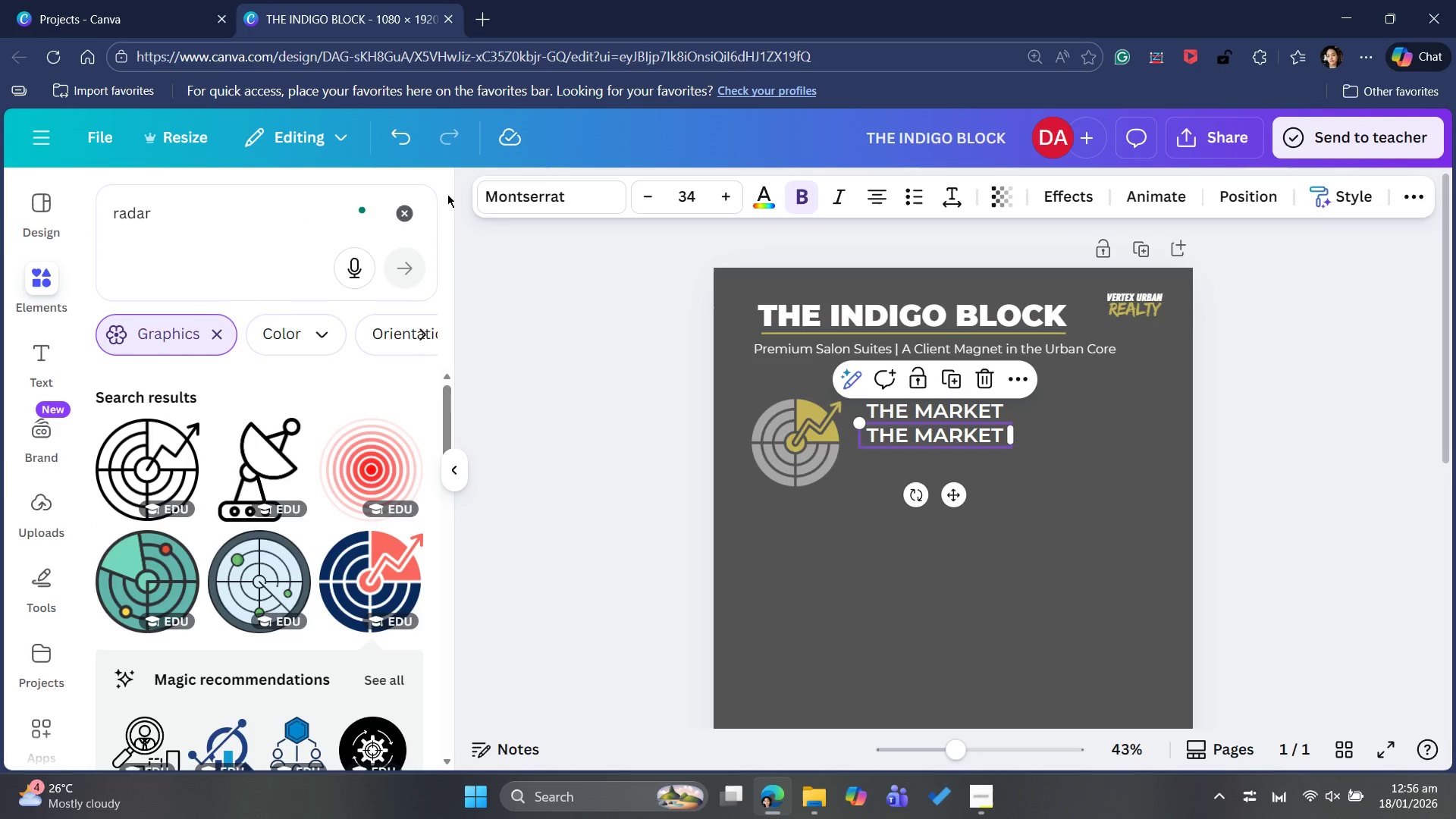 
left_click([412, 218])
 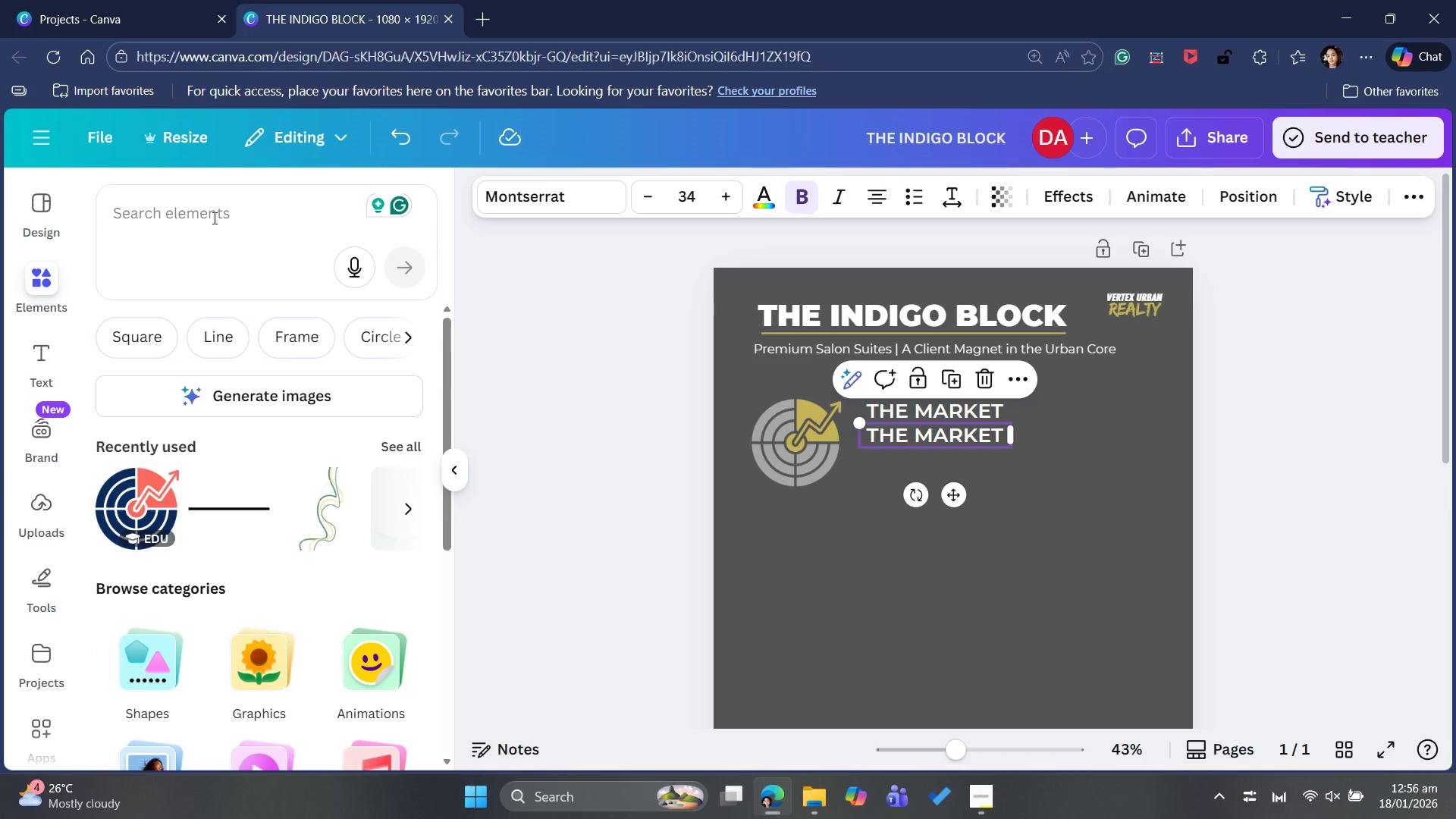 
left_click([213, 218])
 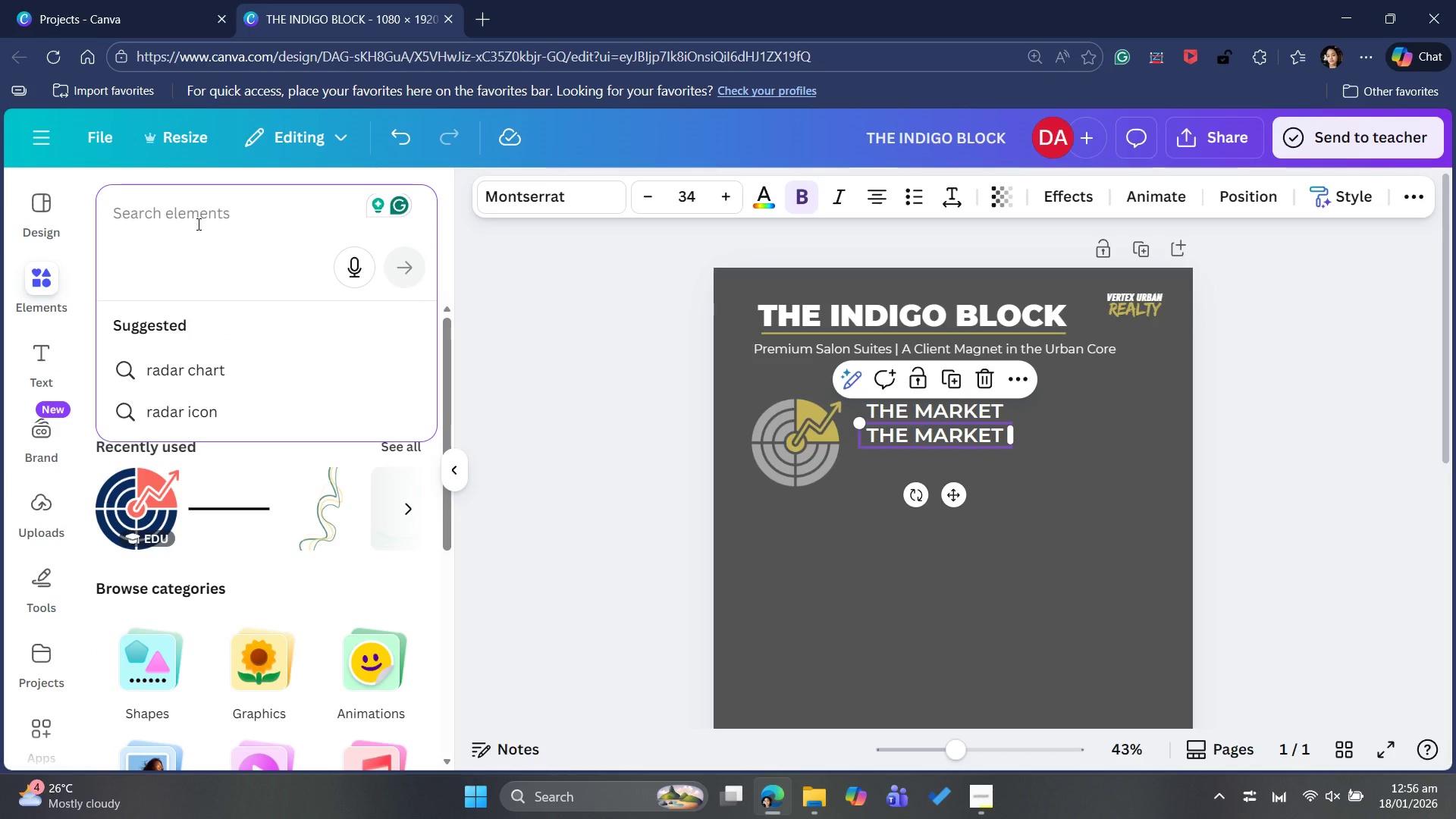 
type(12,000)
 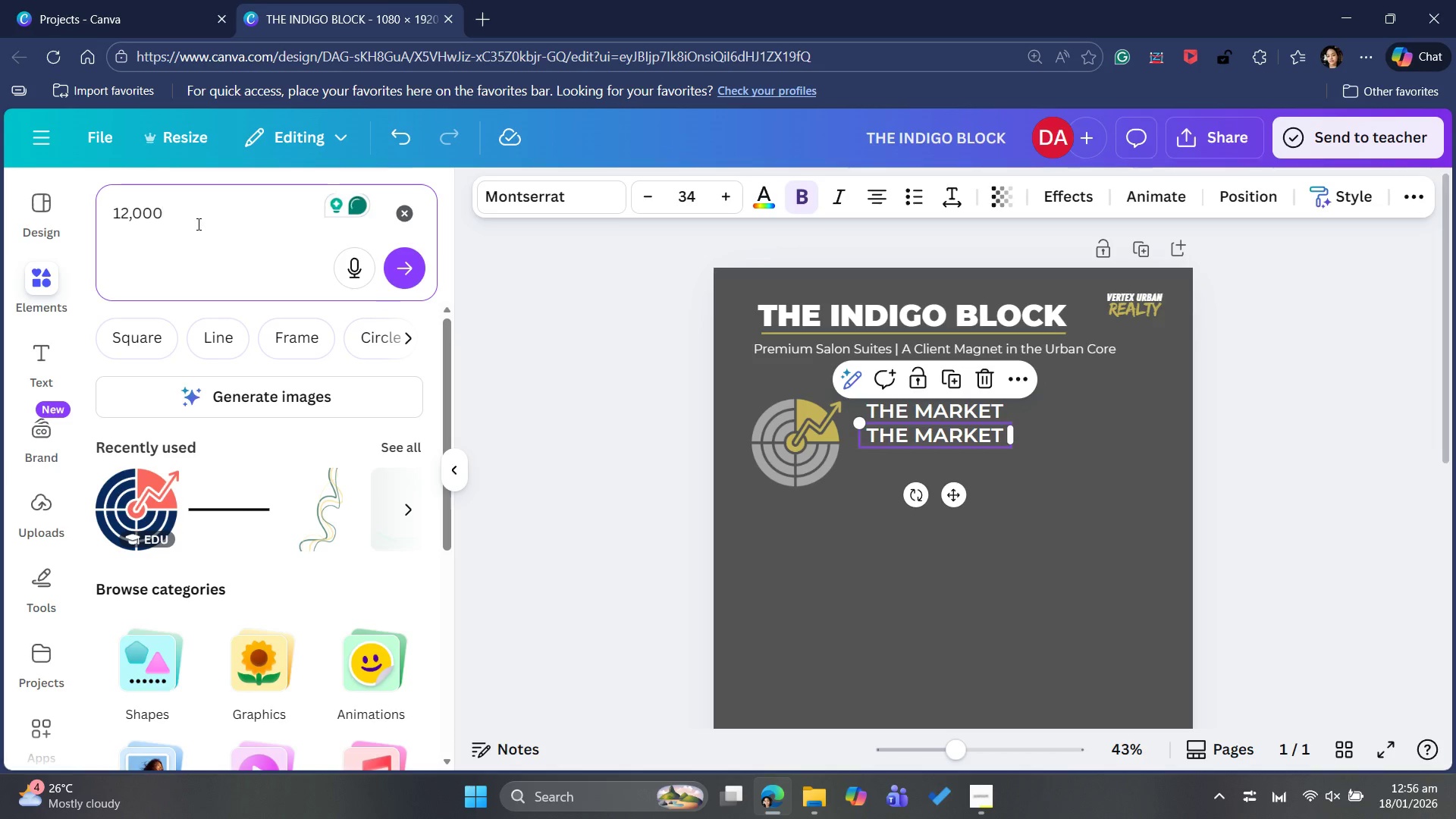 
key(Enter)
 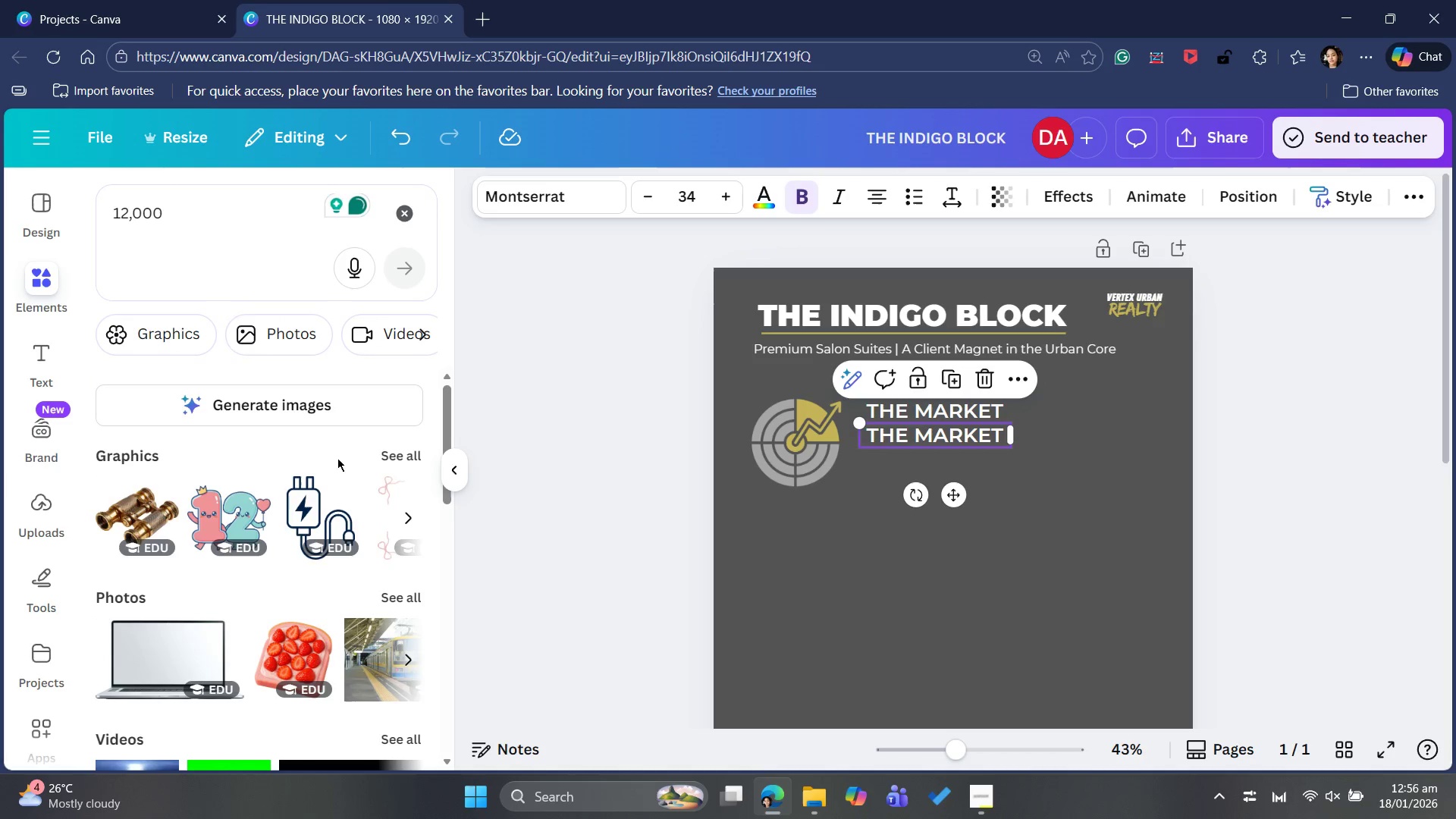 
left_click_drag(start_coordinate=[243, 200], to_coordinate=[107, 189])
 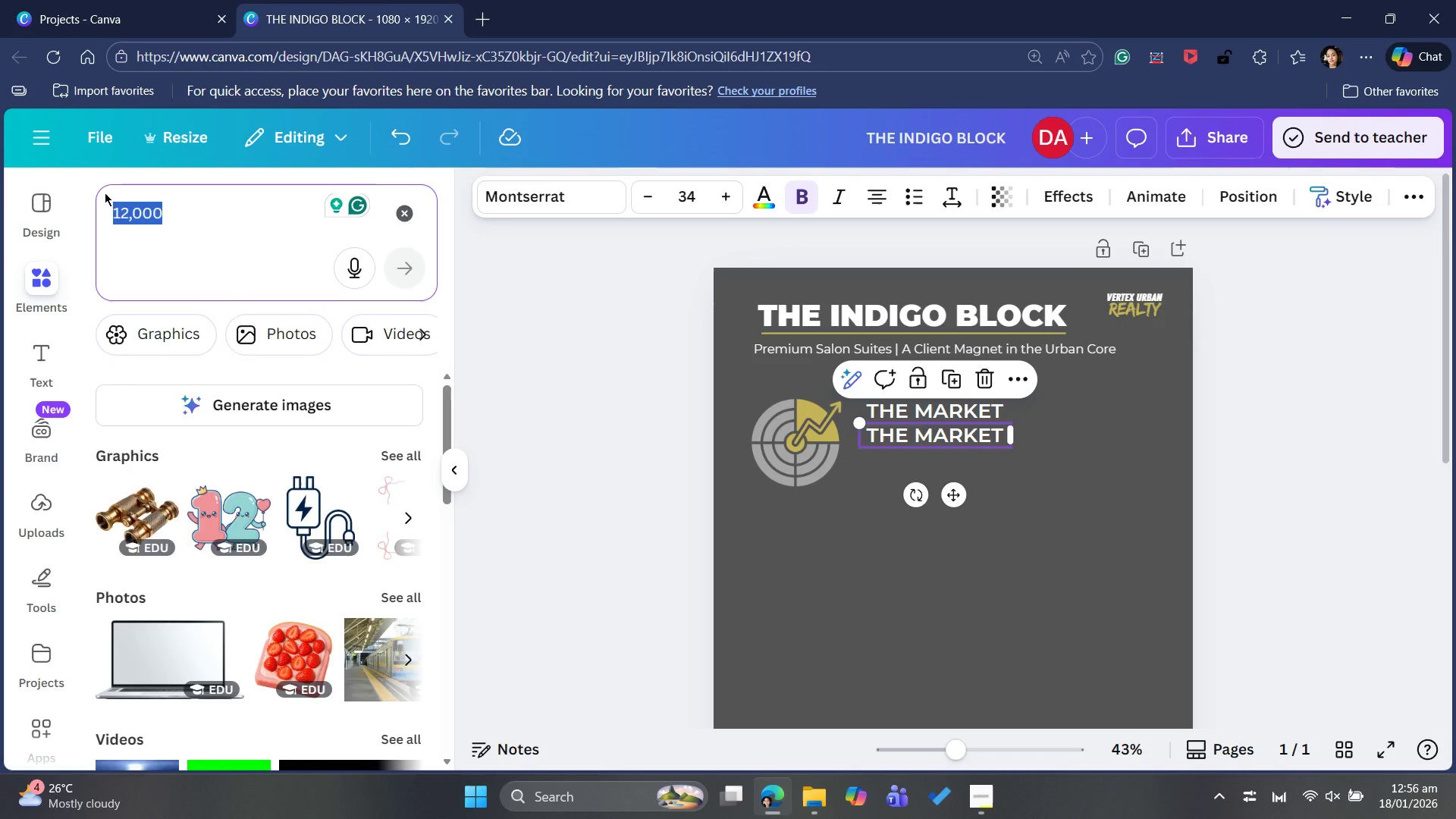 
key(Backspace)
type(NUMBERS)
 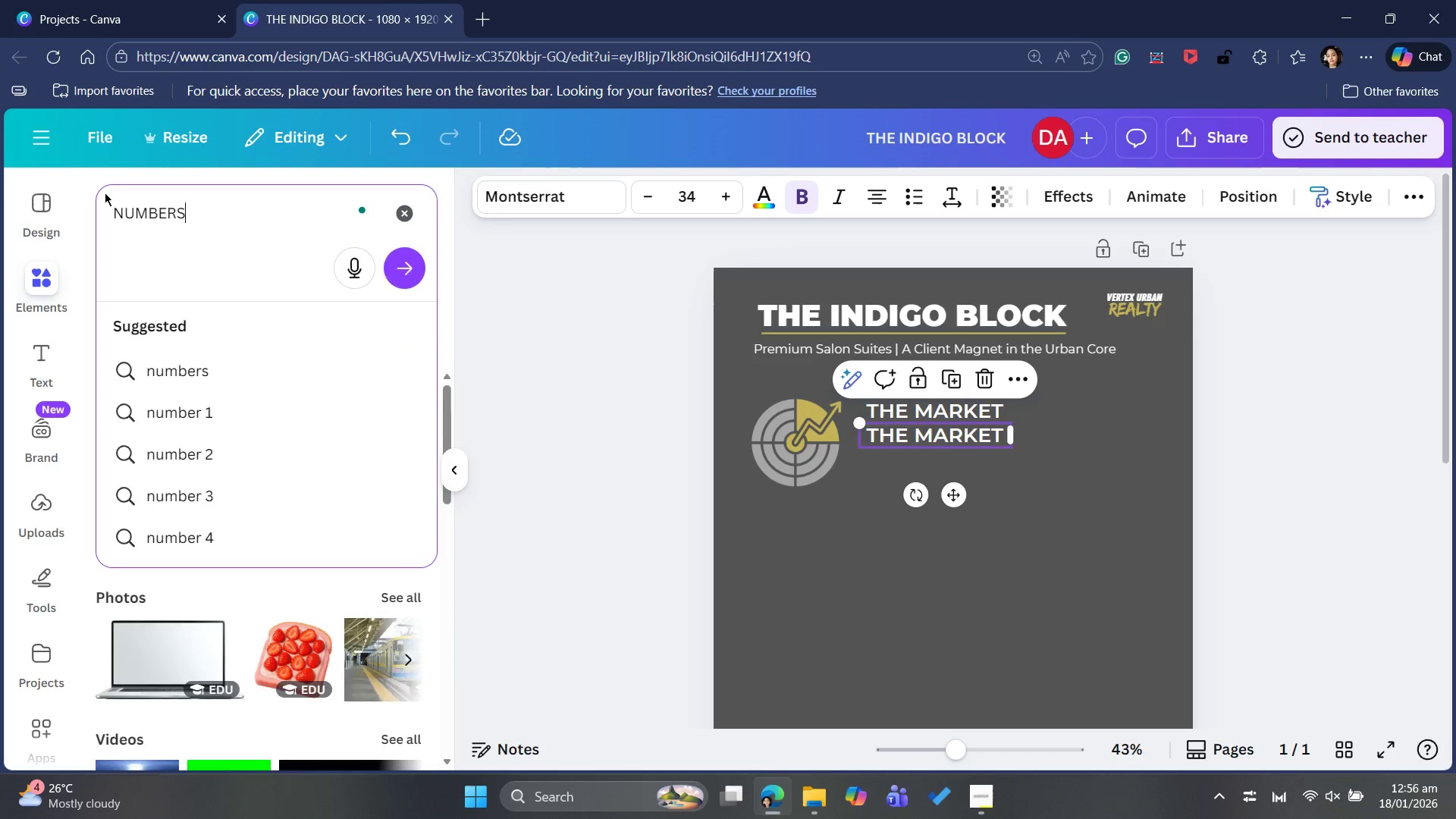 
key(Enter)
 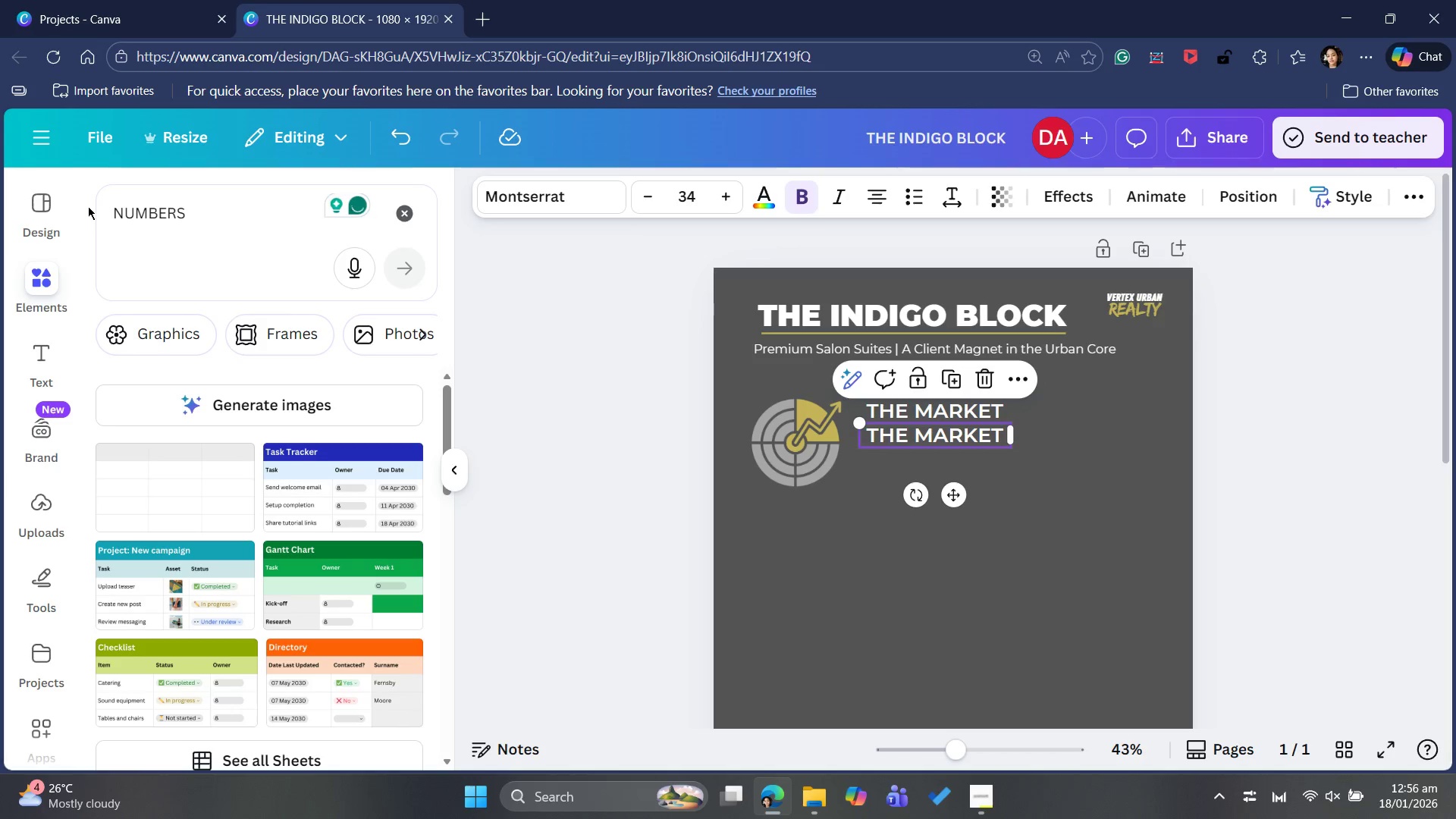 
scroll: coordinate [278, 584], scroll_direction: down, amount: 14.0
 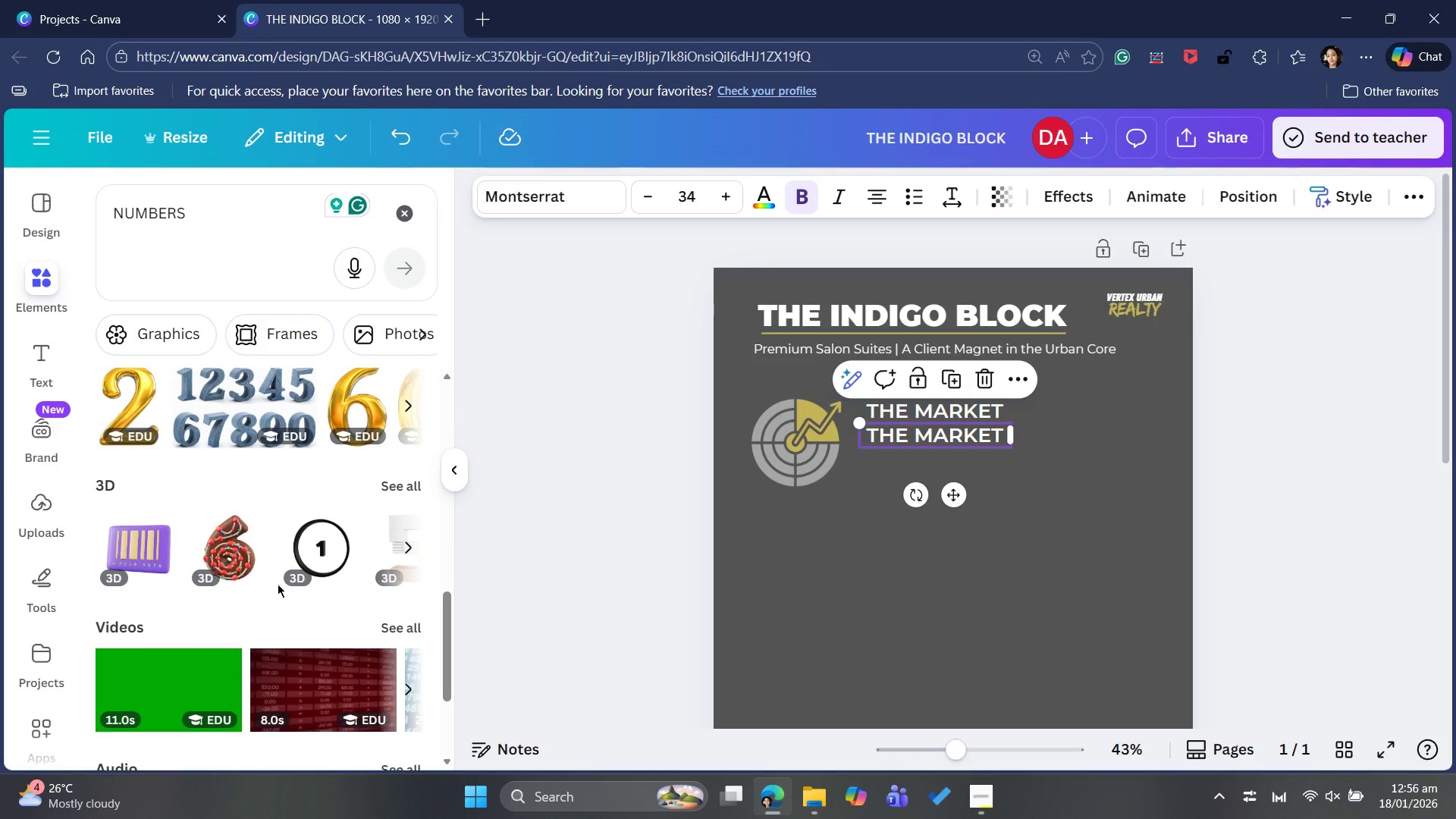 
scroll: coordinate [278, 584], scroll_direction: up, amount: 1.0
 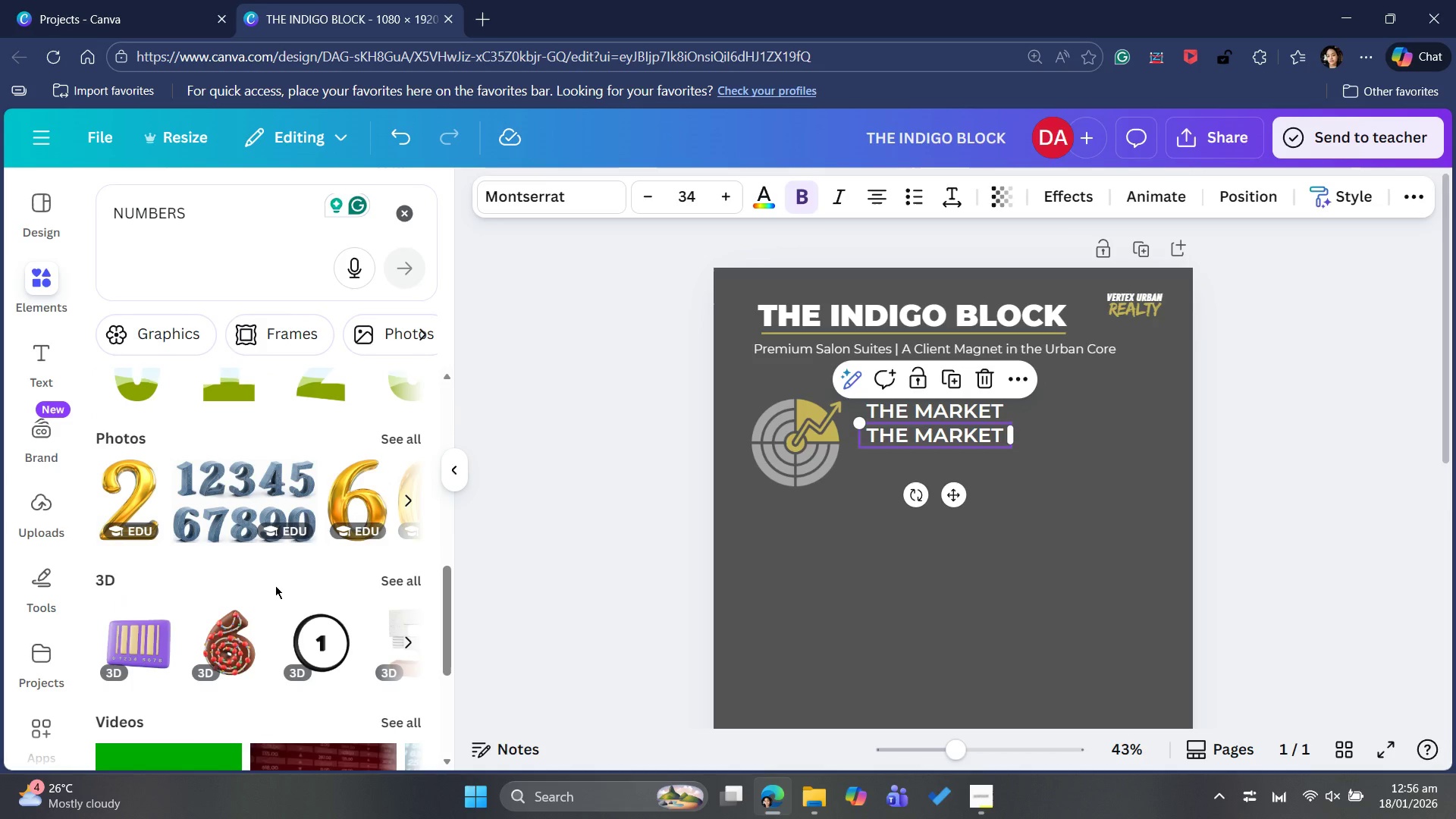 
scroll: coordinate [275, 585], scroll_direction: down, amount: 2.0
 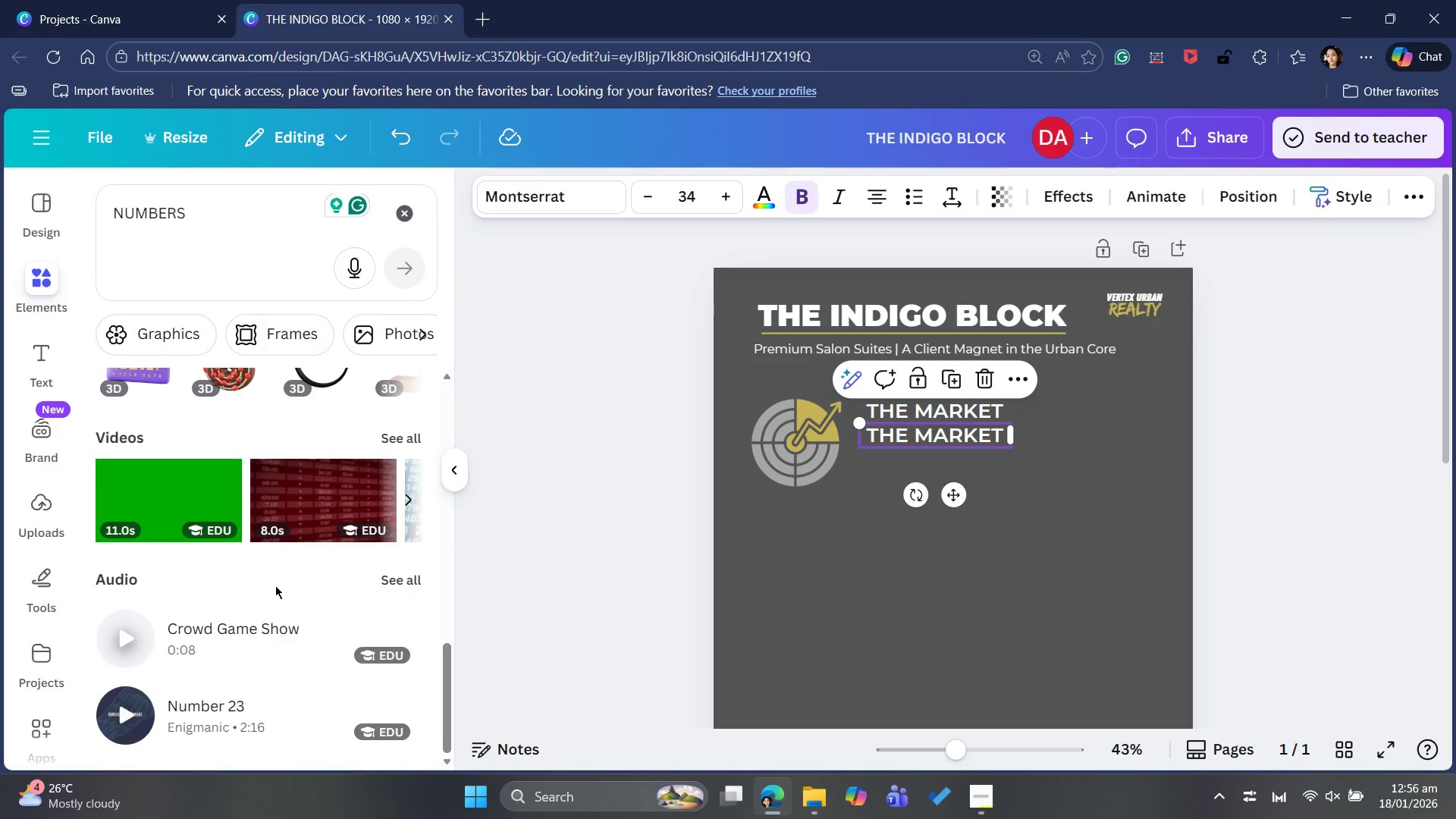 
scroll: coordinate [275, 585], scroll_direction: up, amount: 2.0
 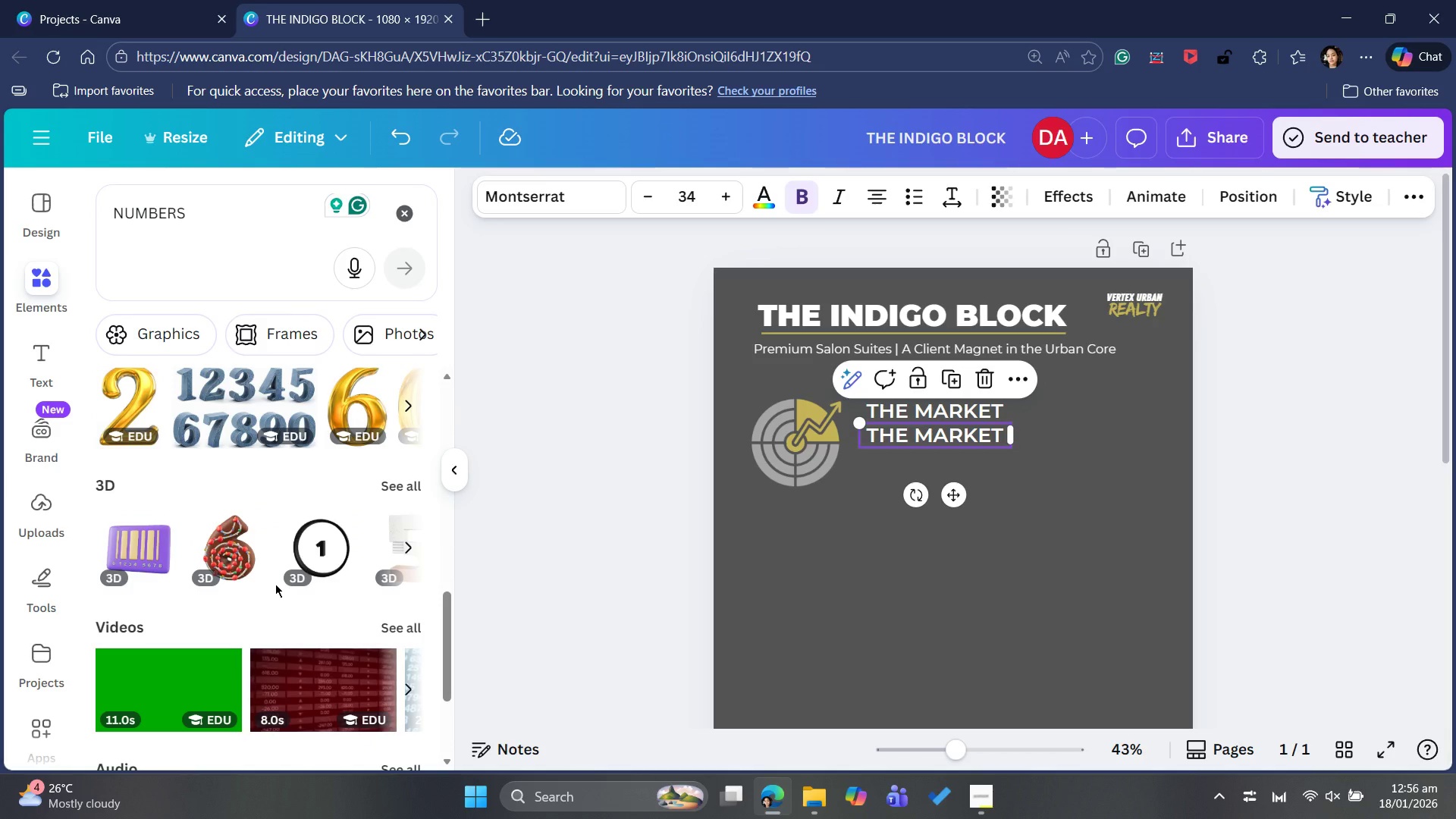 
scroll: coordinate [275, 587], scroll_direction: down, amount: 7.0
 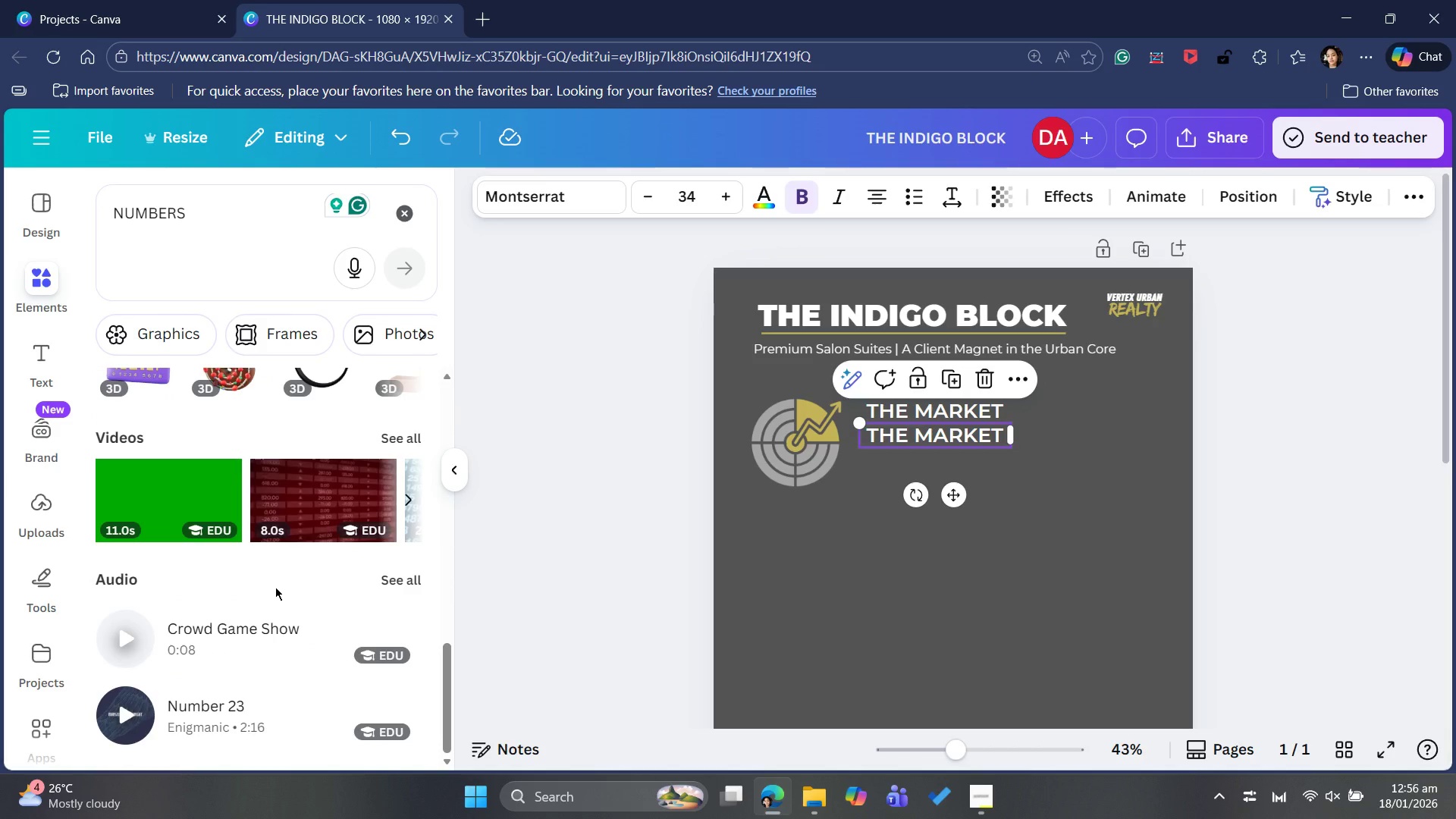 
scroll: coordinate [271, 584], scroll_direction: up, amount: 10.0
 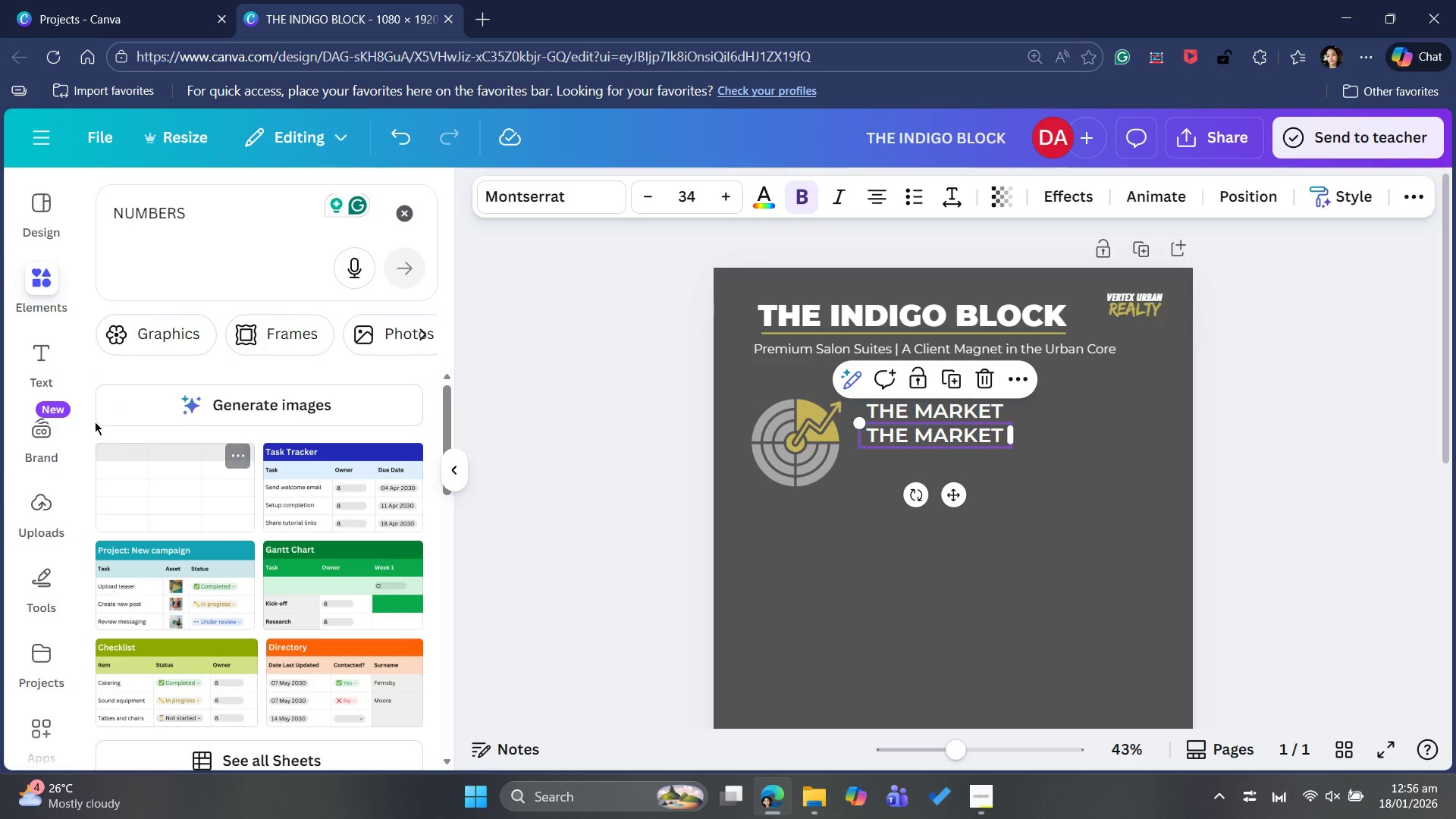 
left_click([54, 350])
 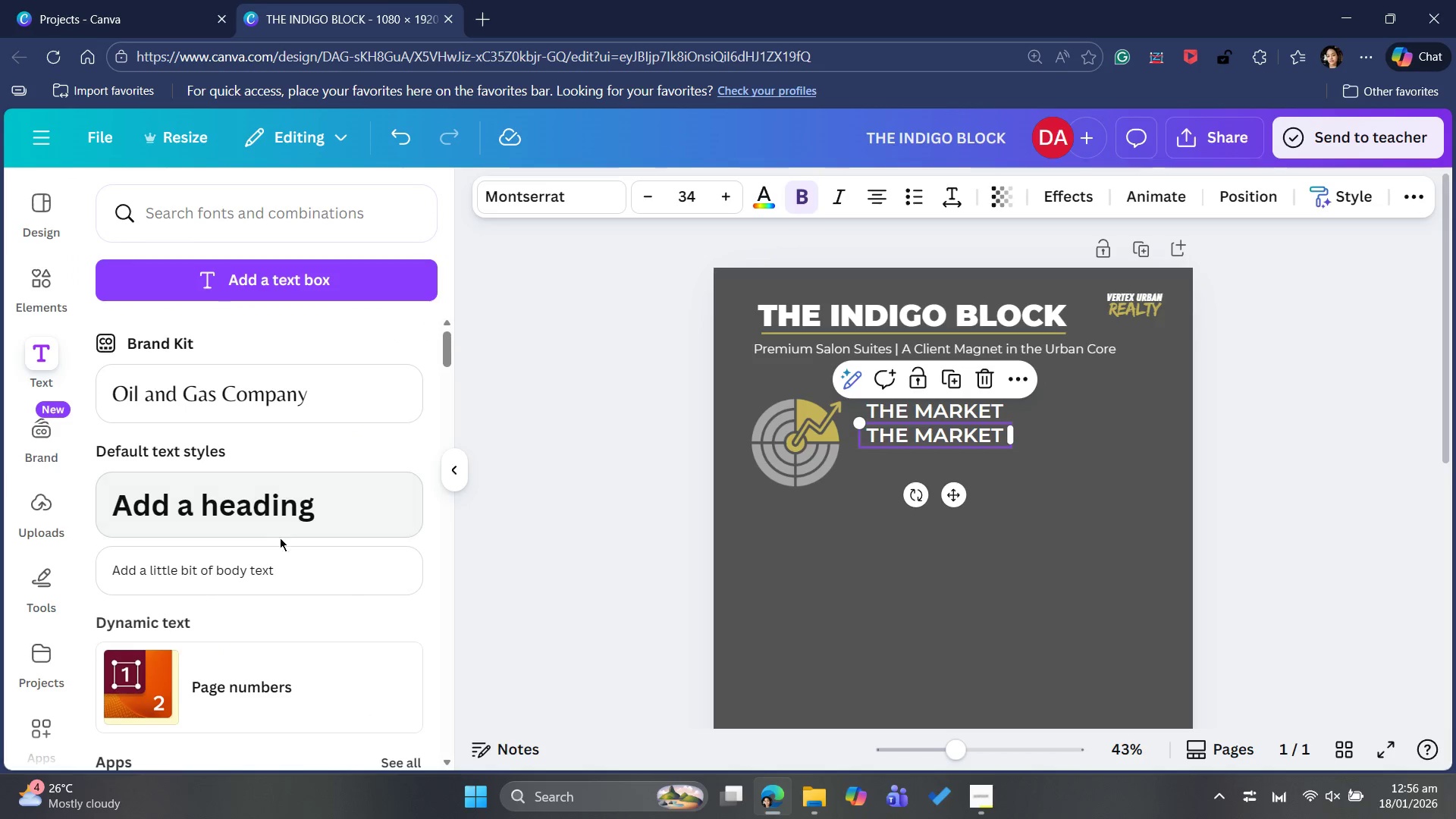 
scroll: coordinate [295, 566], scroll_direction: down, amount: 23.0
 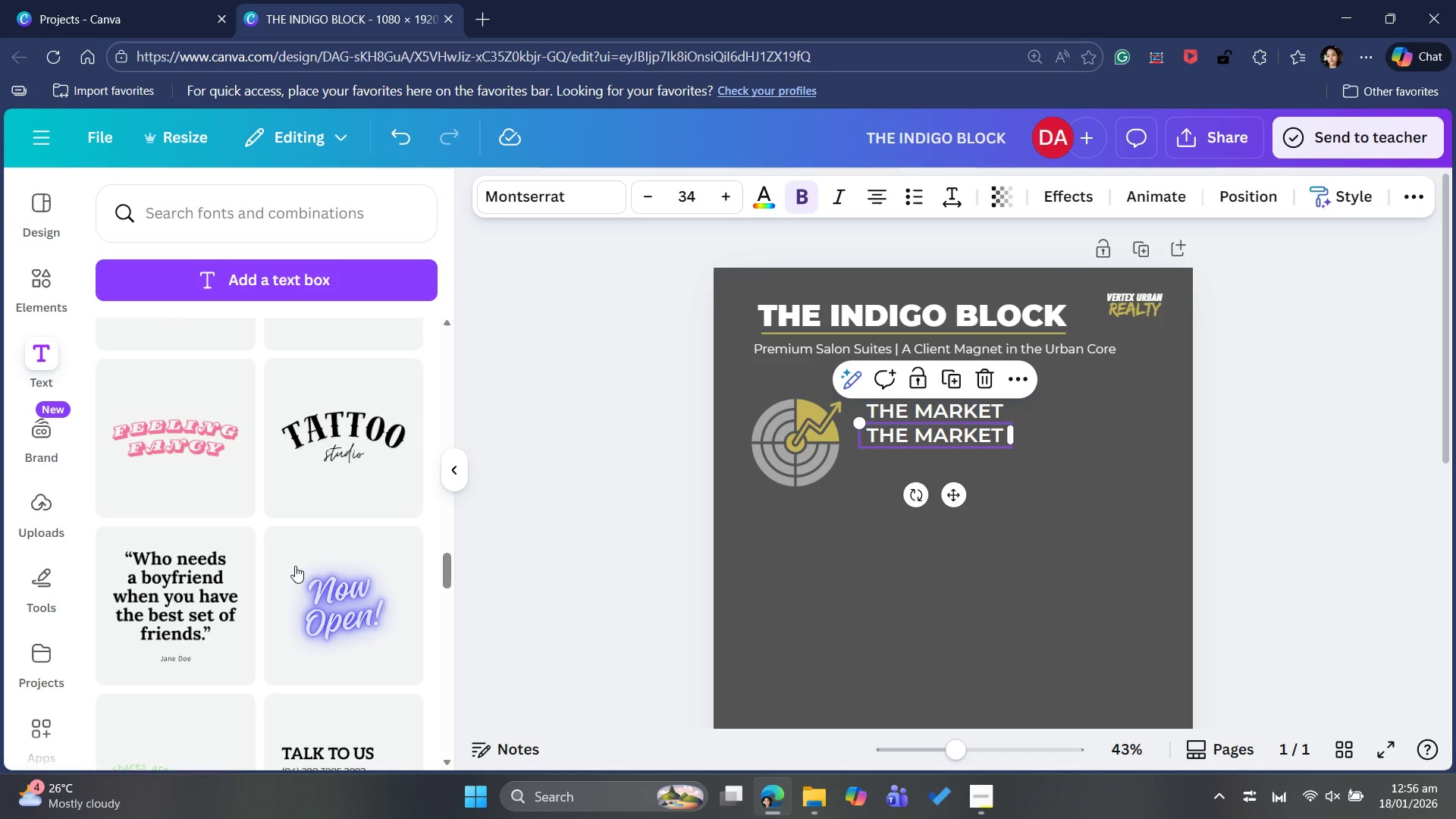 
scroll: coordinate [278, 563], scroll_direction: up, amount: 31.0
 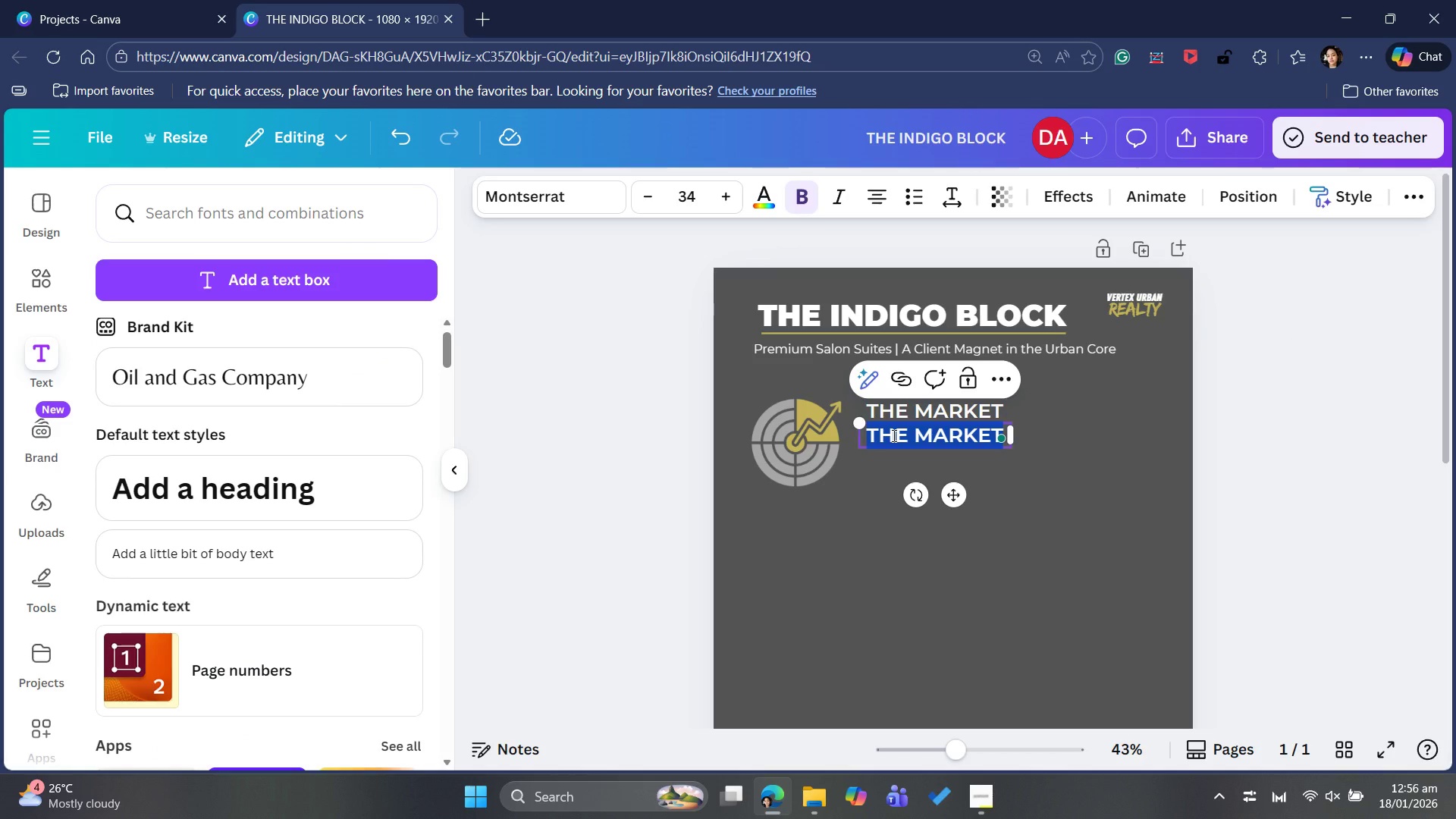 
type(12,000+)
 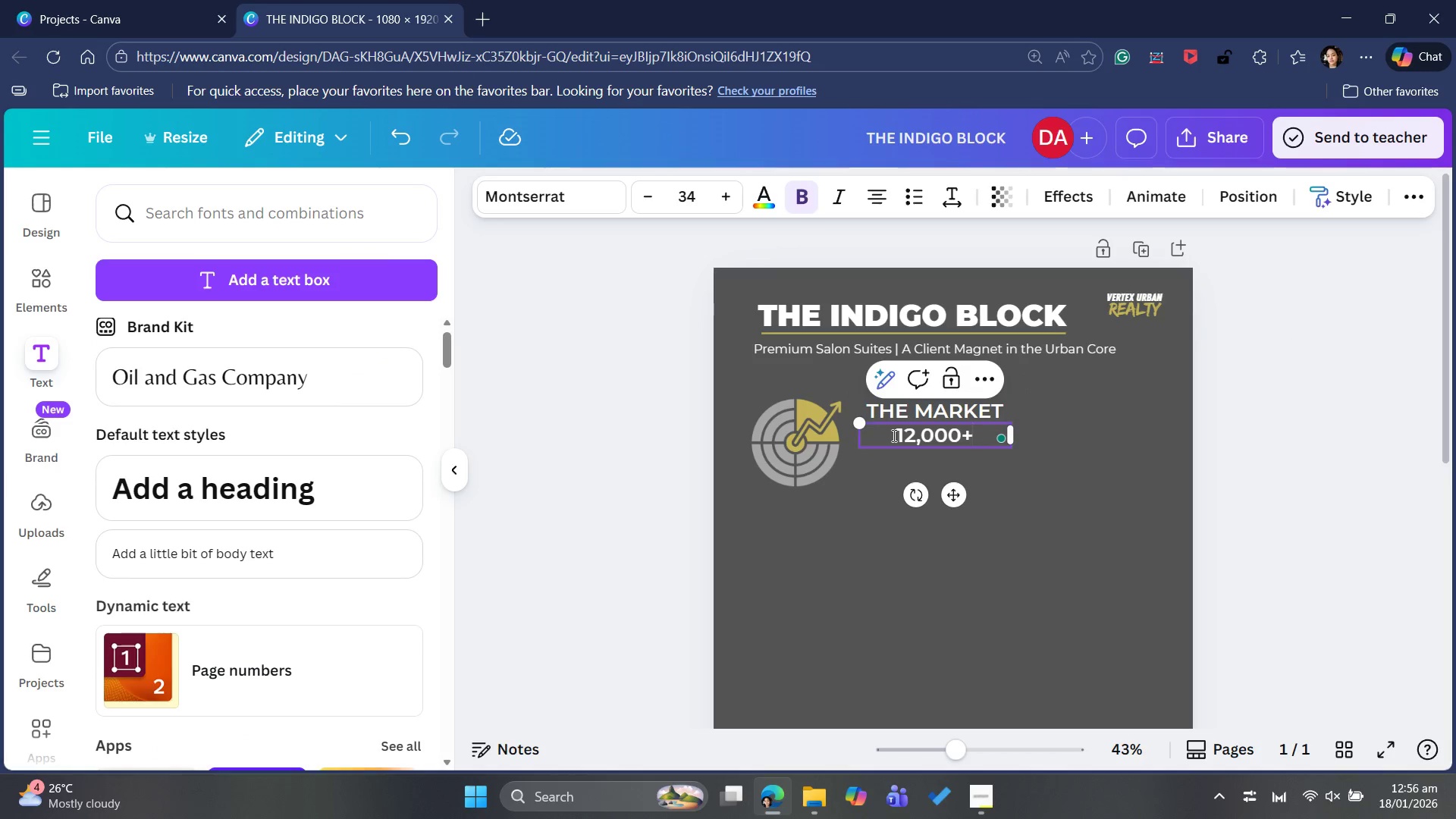 
key(Control+A)
 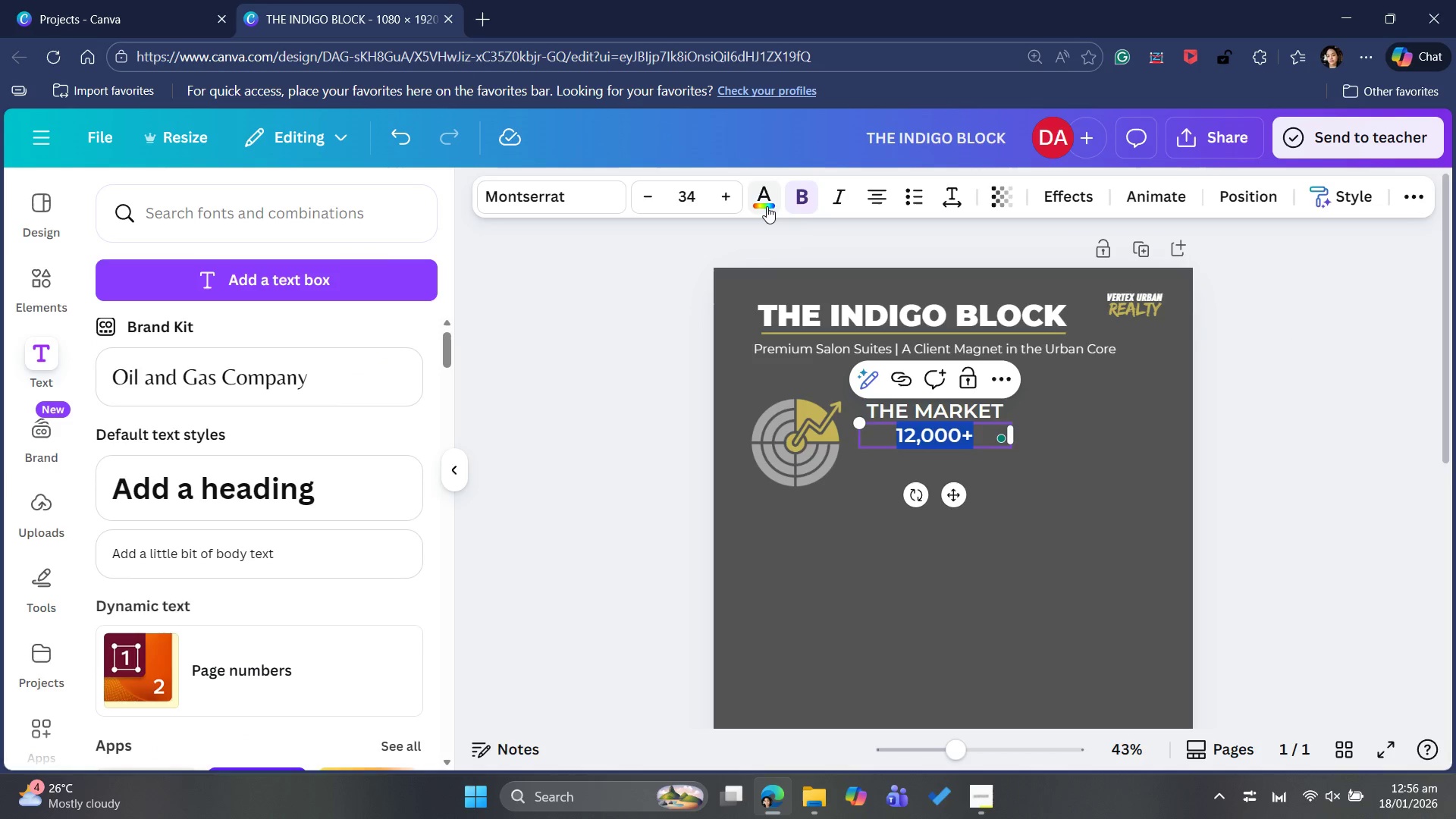 
left_click([762, 202])
 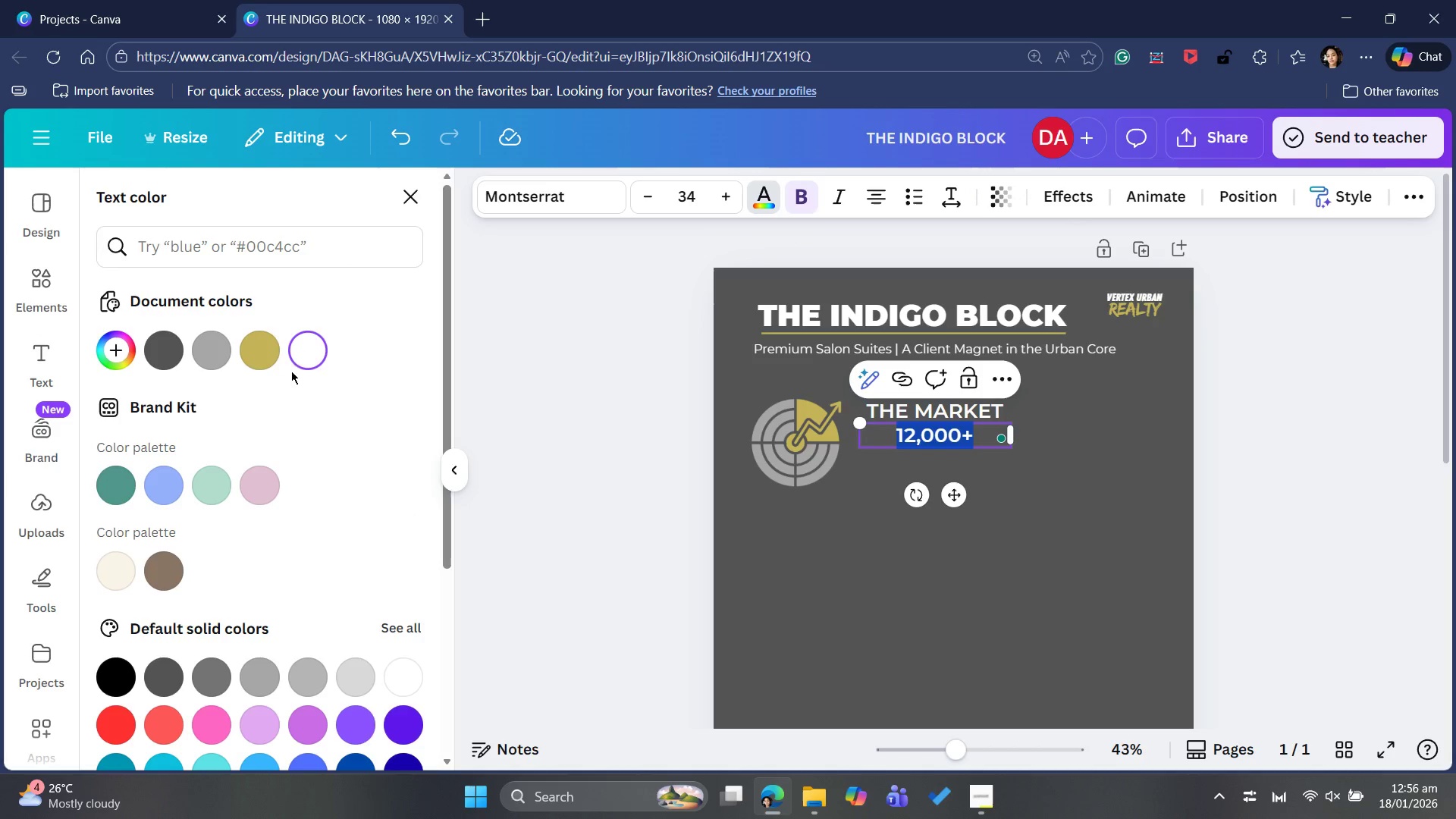 
left_click([254, 355])
 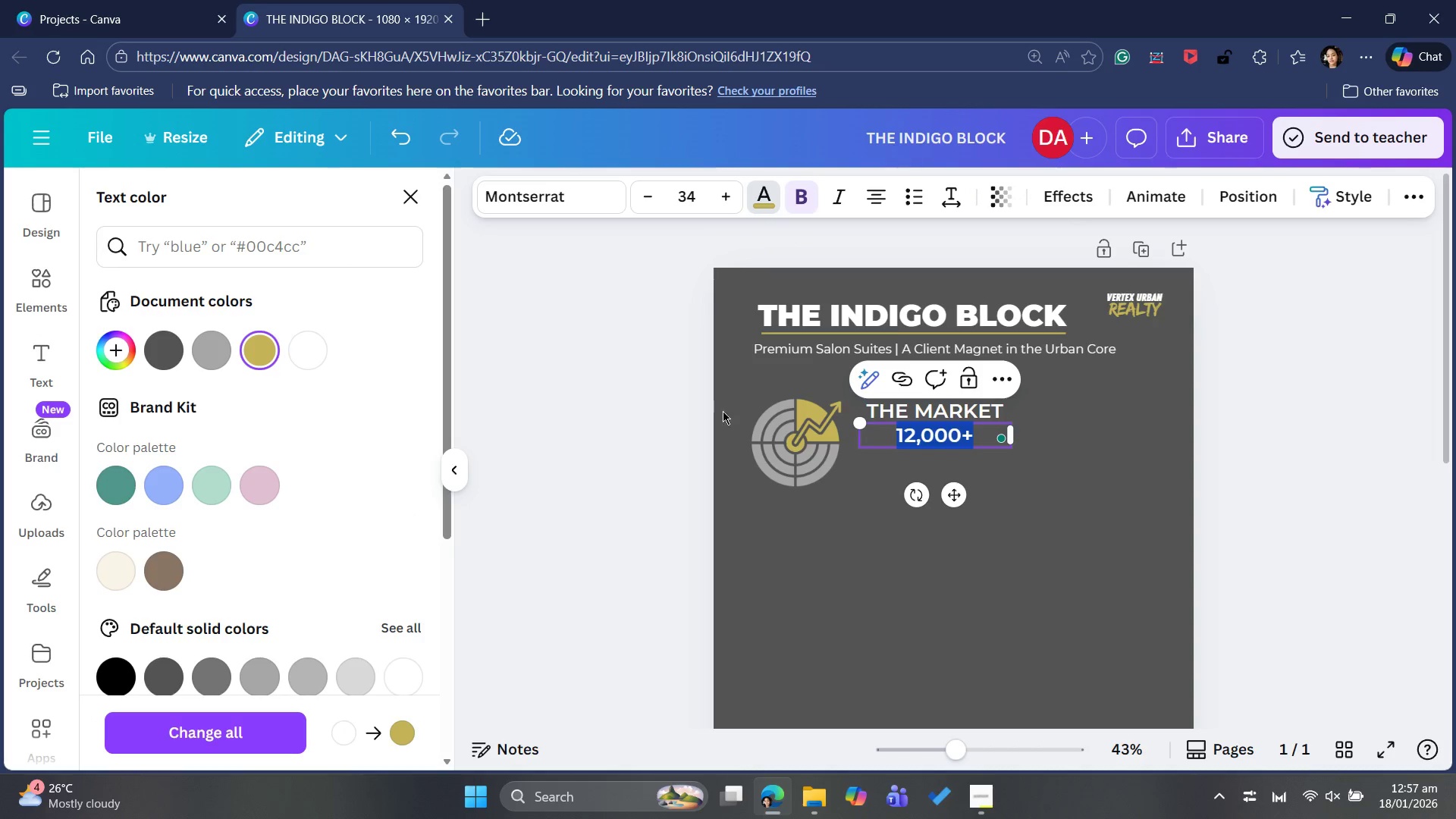 
wait(6.23)
 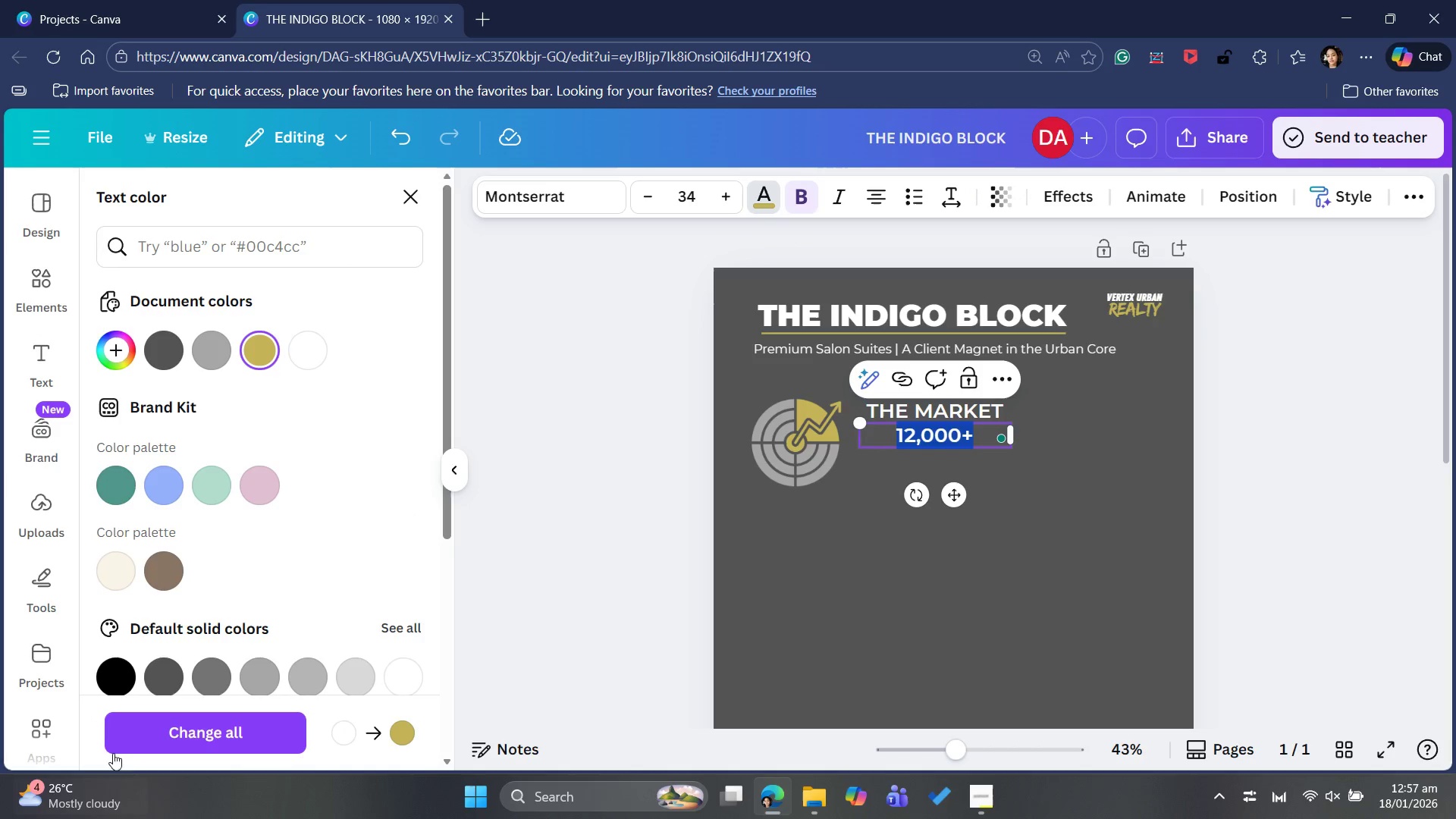 
left_click([1344, 570])
 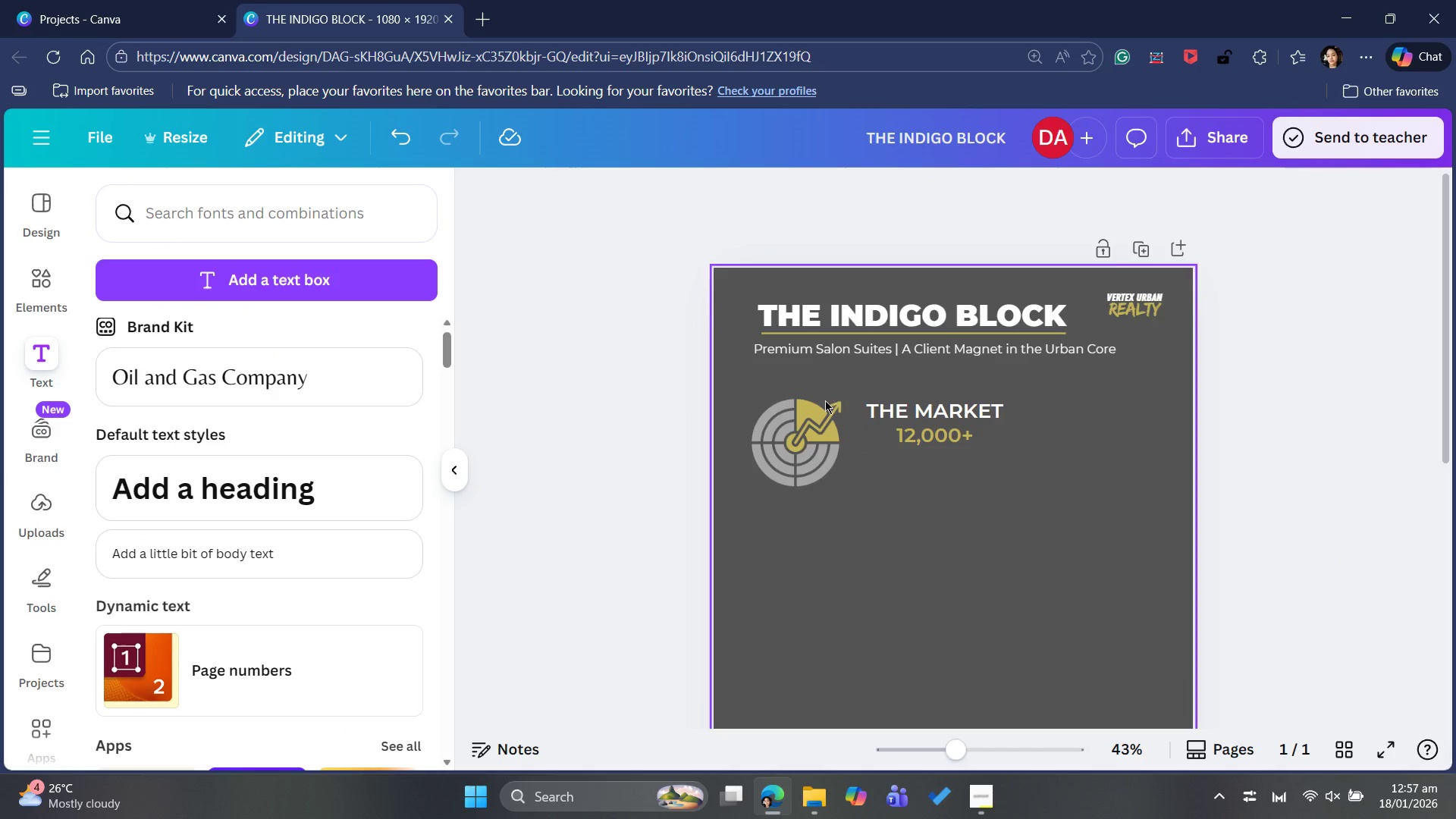 
mouse_move([930, 425])
 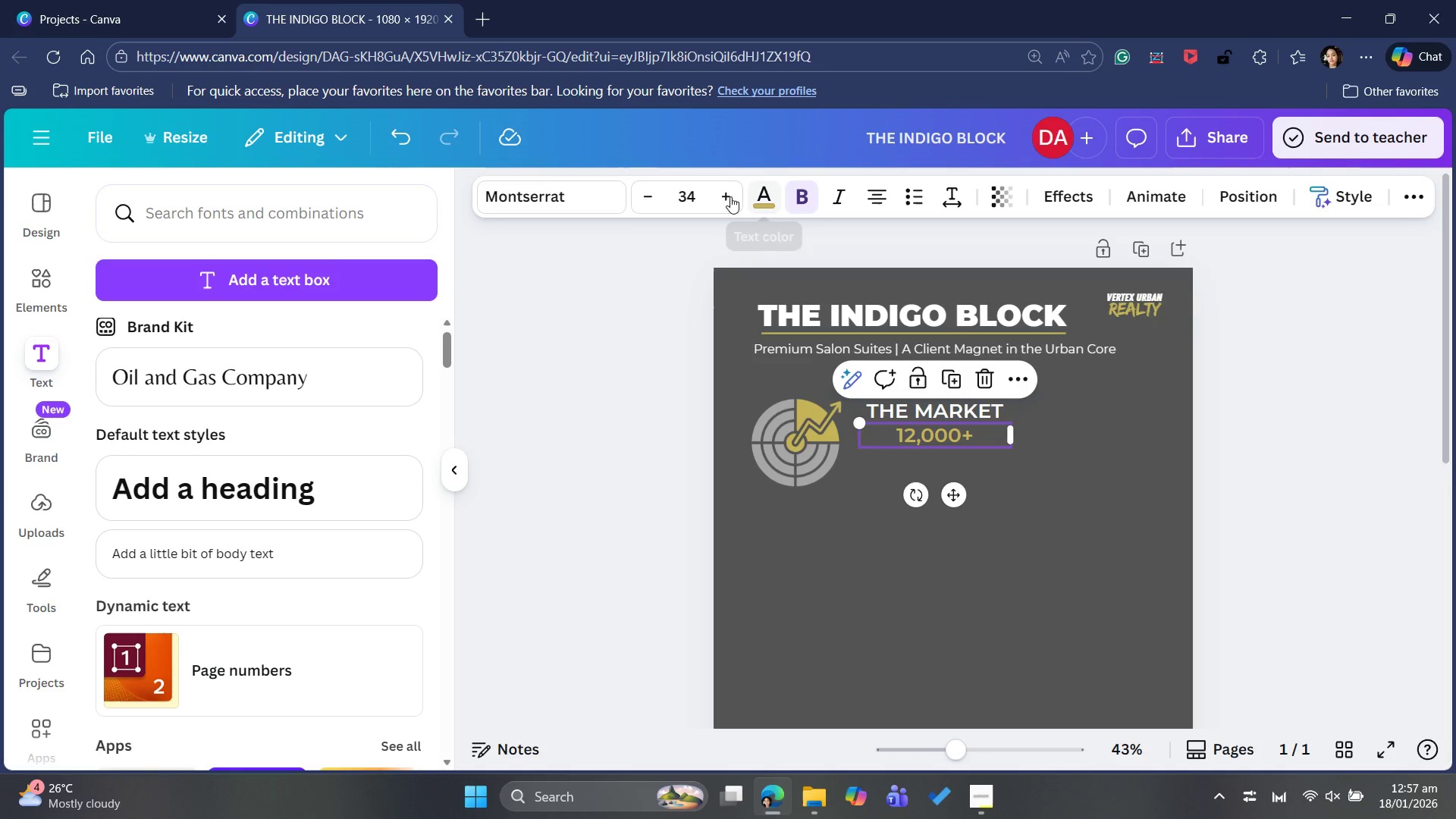 
double_click([728, 193])
 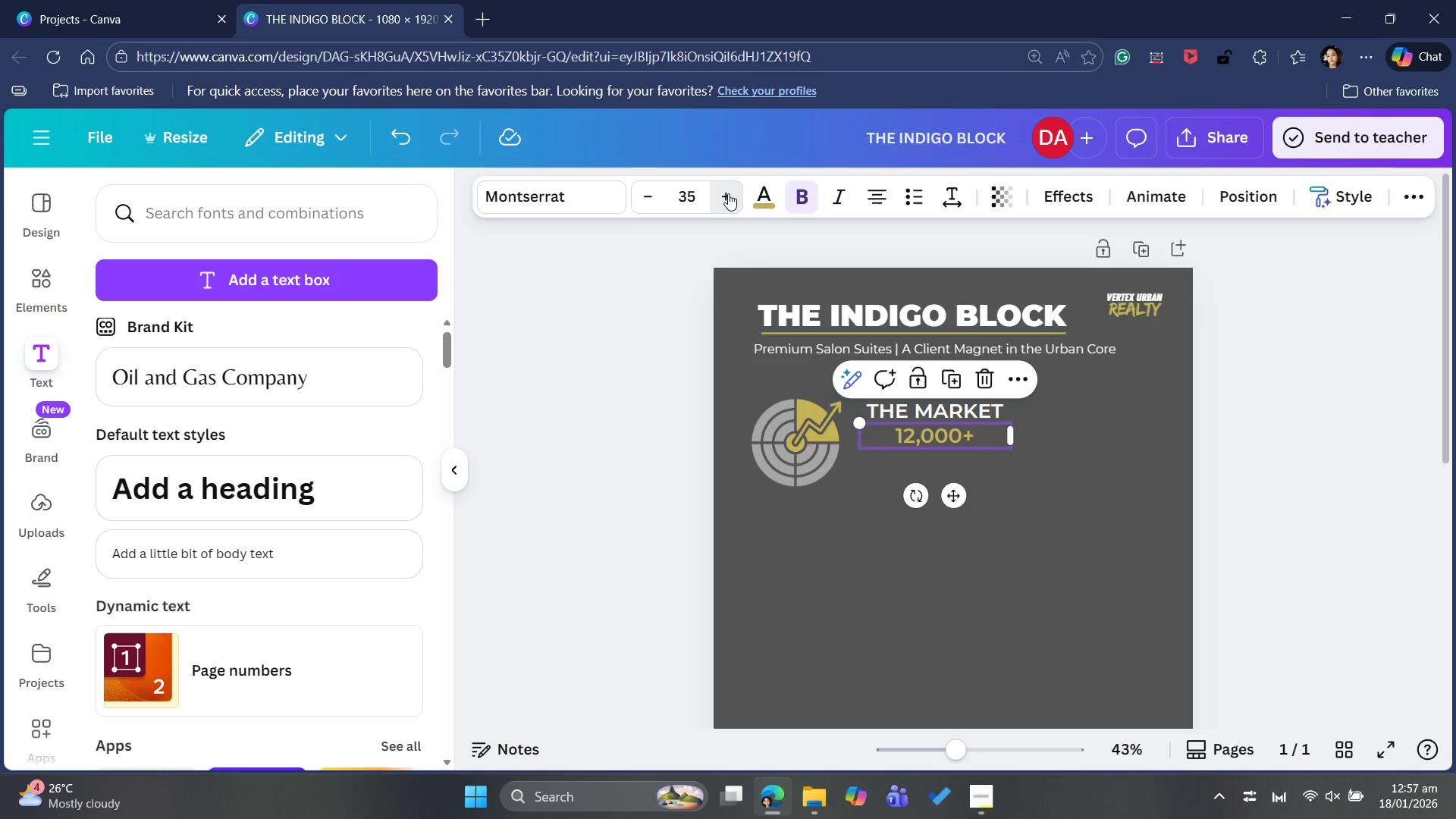 
triple_click([728, 193])
 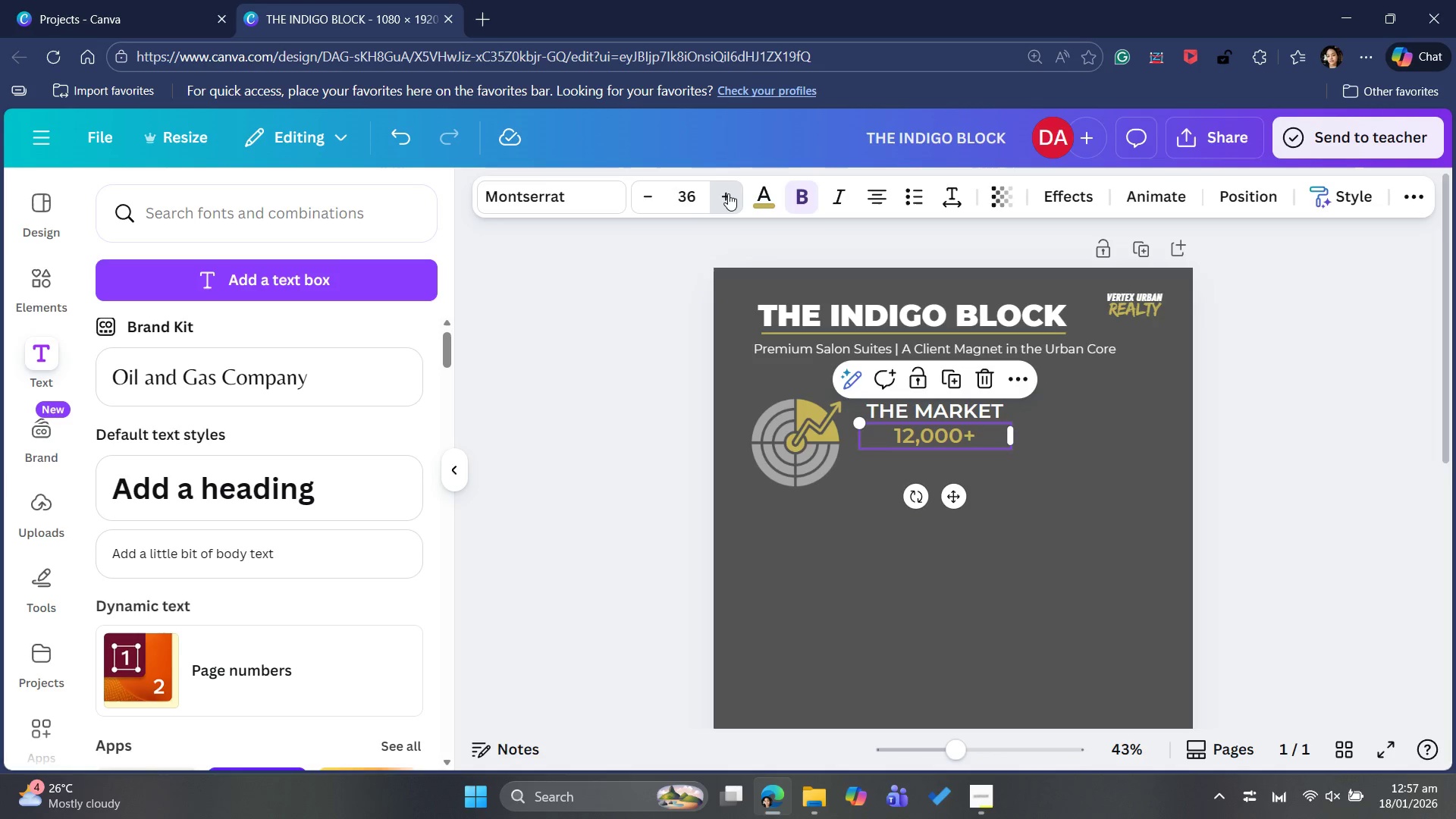 
triple_click([728, 193])
 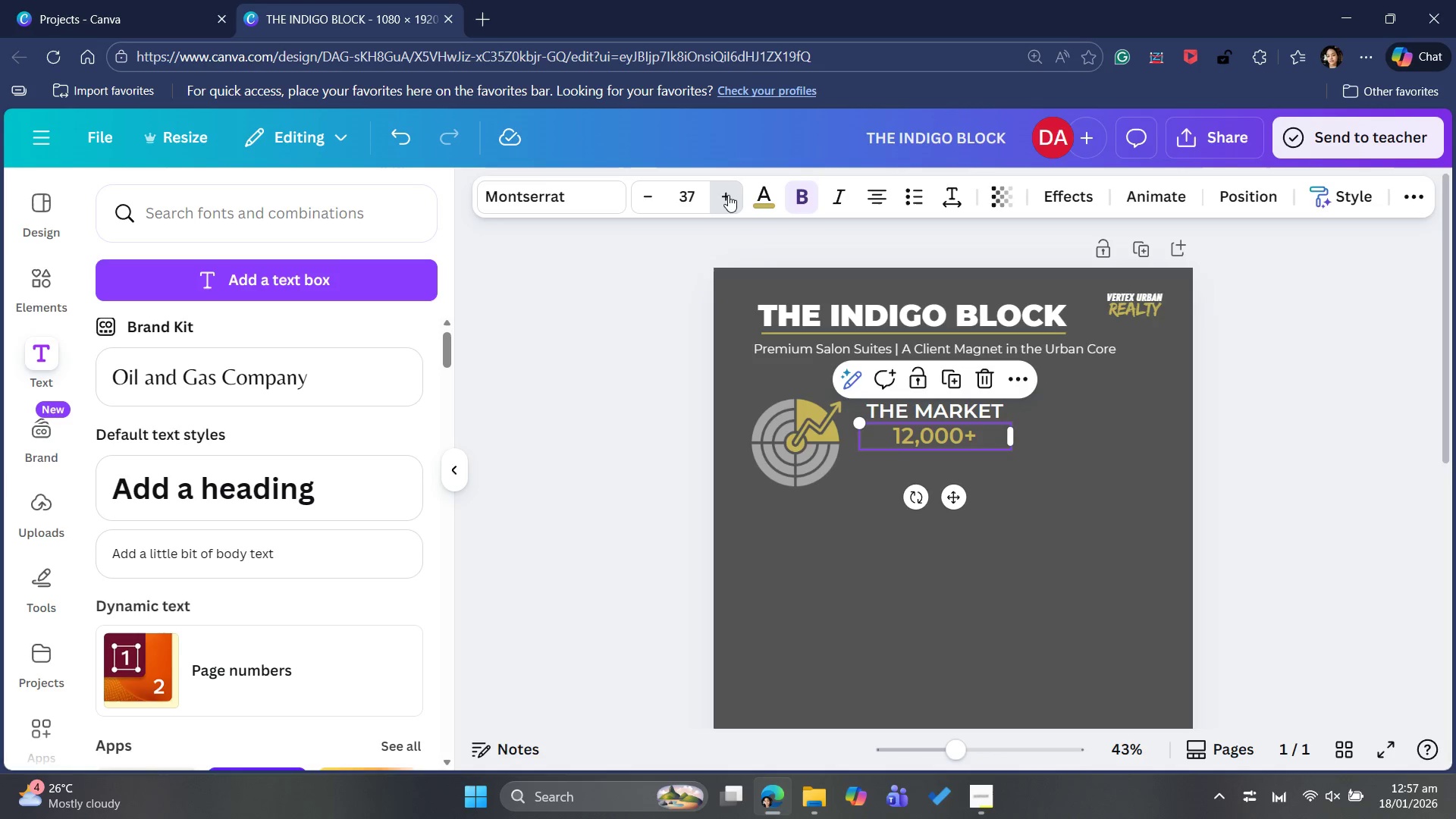 
triple_click([728, 193])
 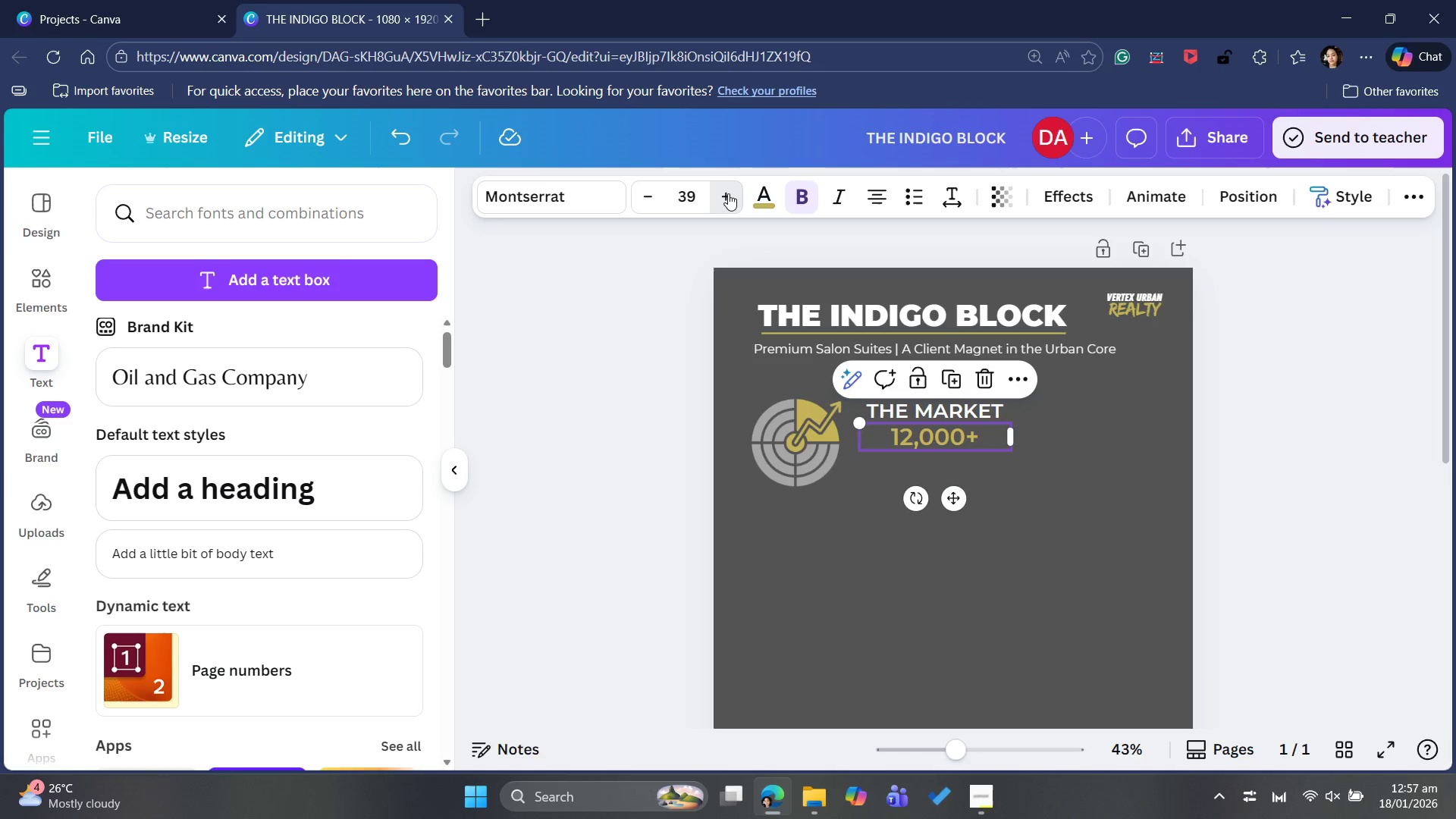 
triple_click([728, 193])
 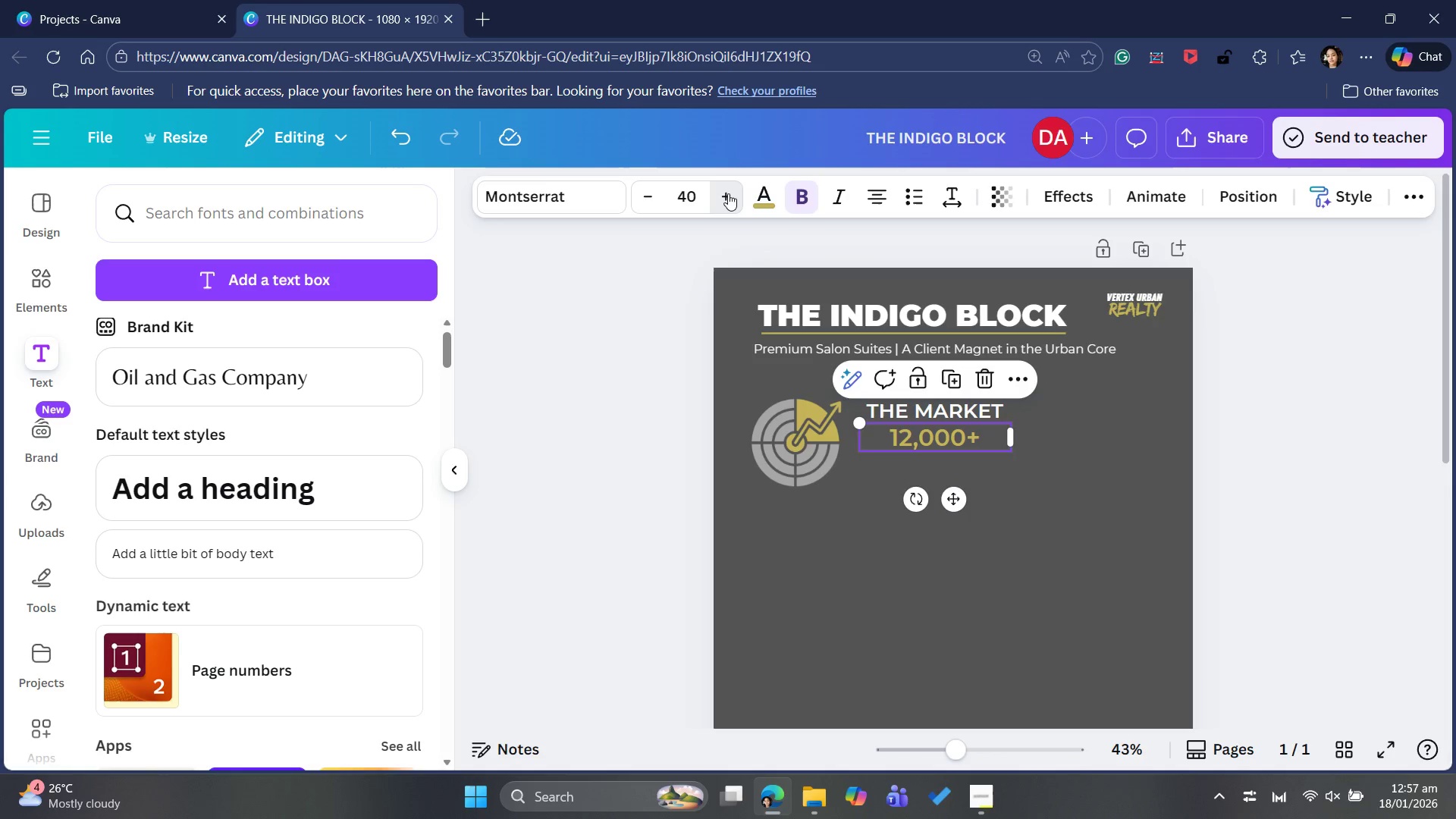 
triple_click([728, 193])
 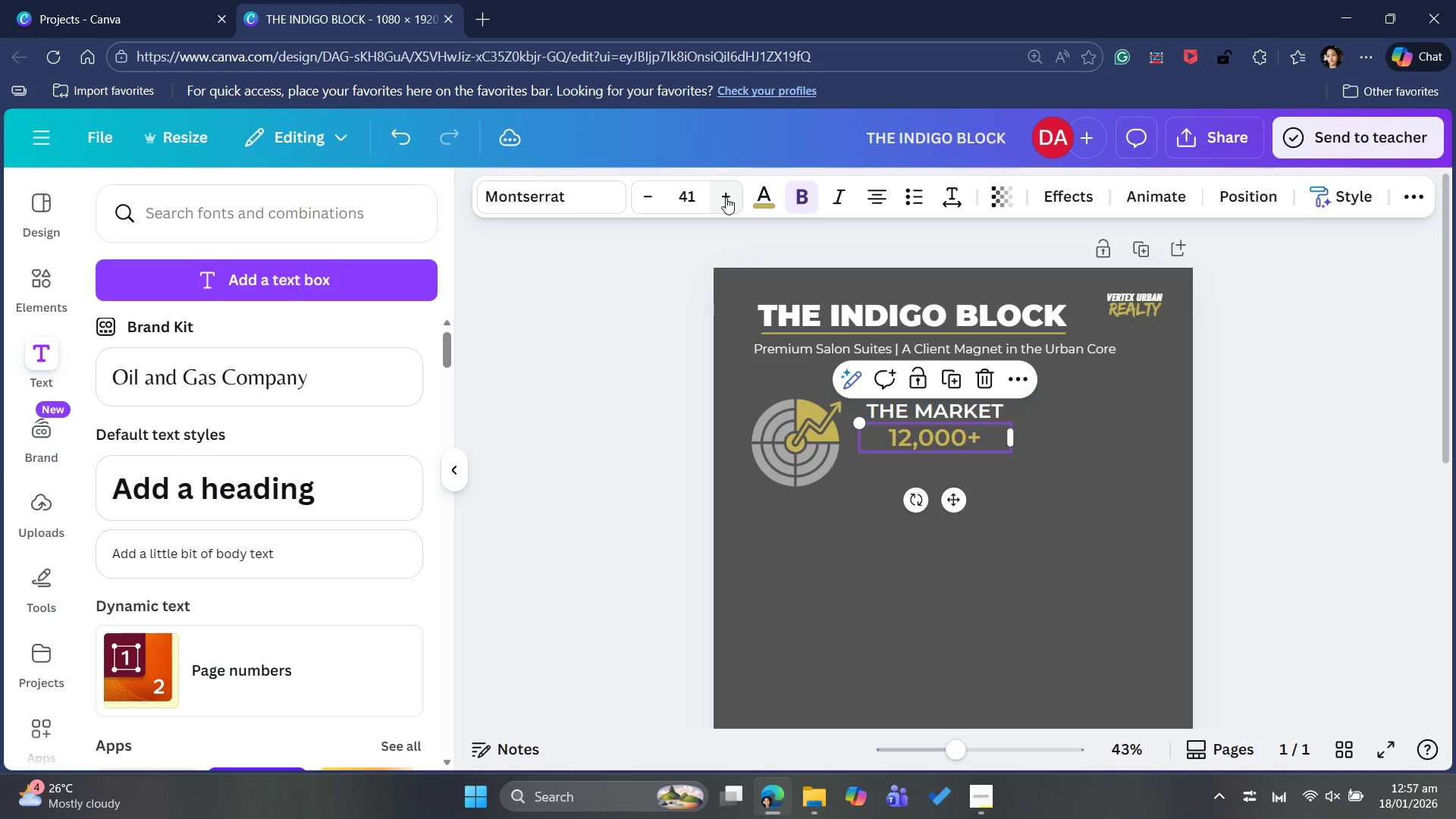 
key(Control+B)
 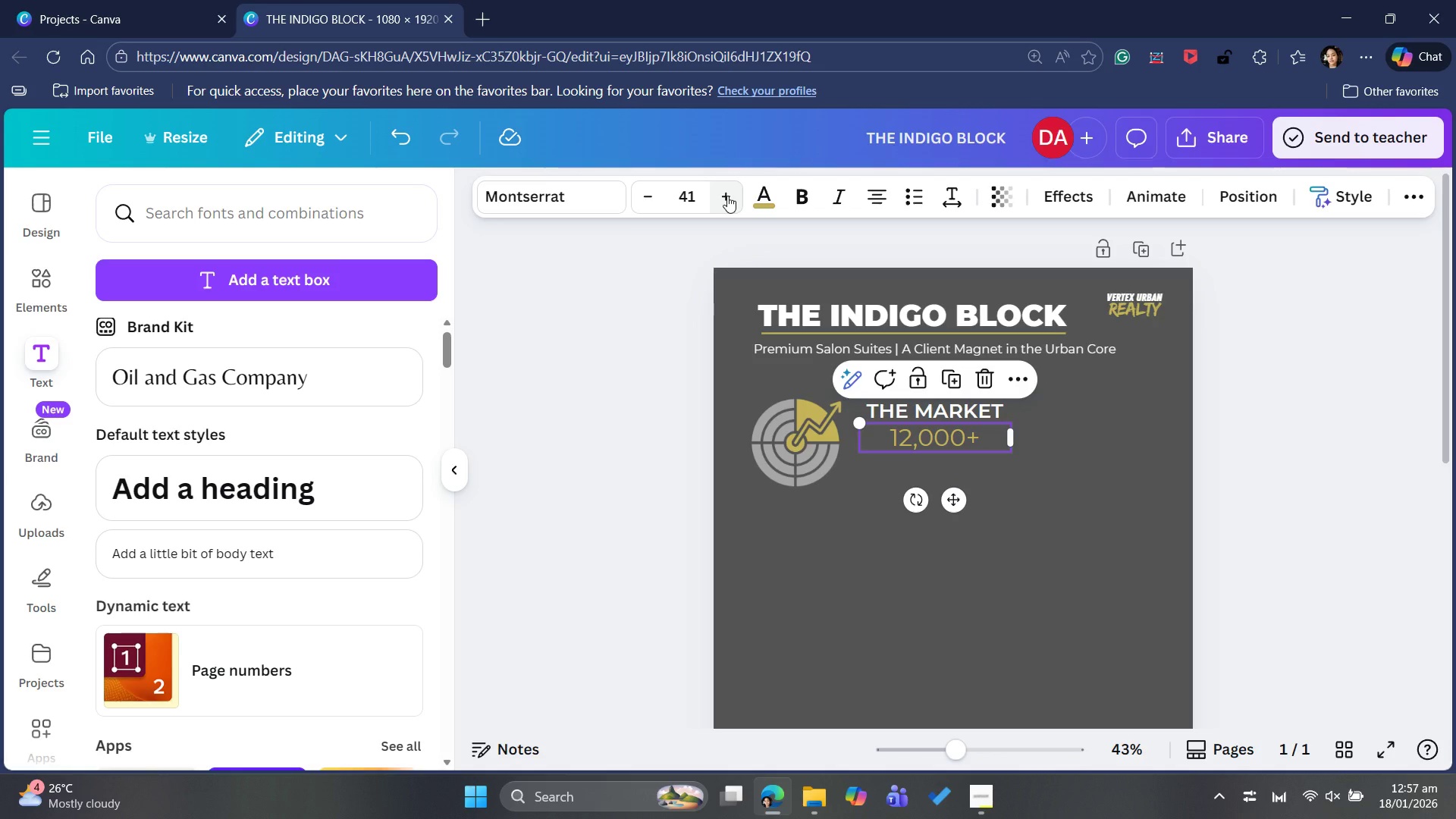 
key(Control+B)
 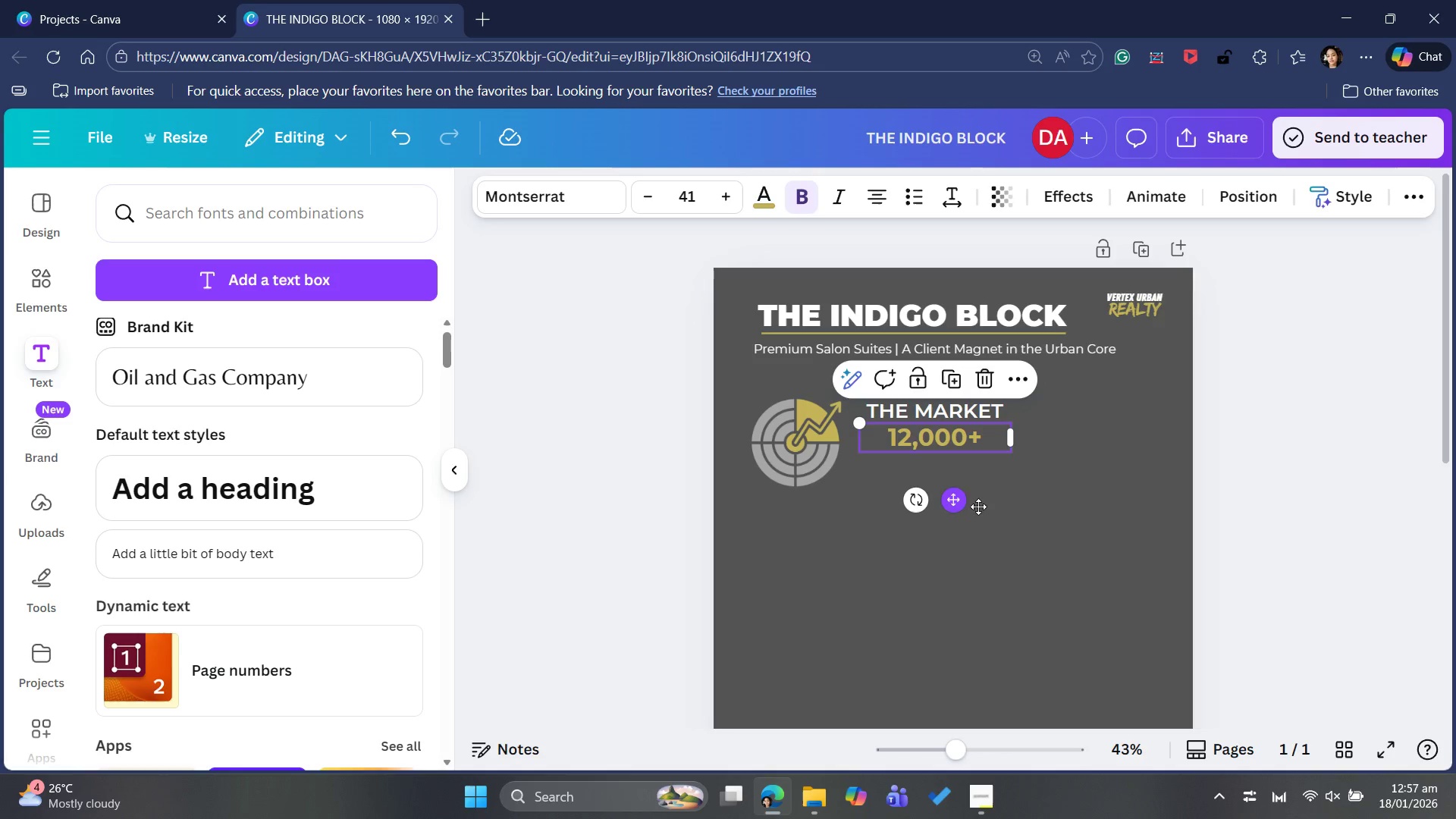 
wait(6.73)
 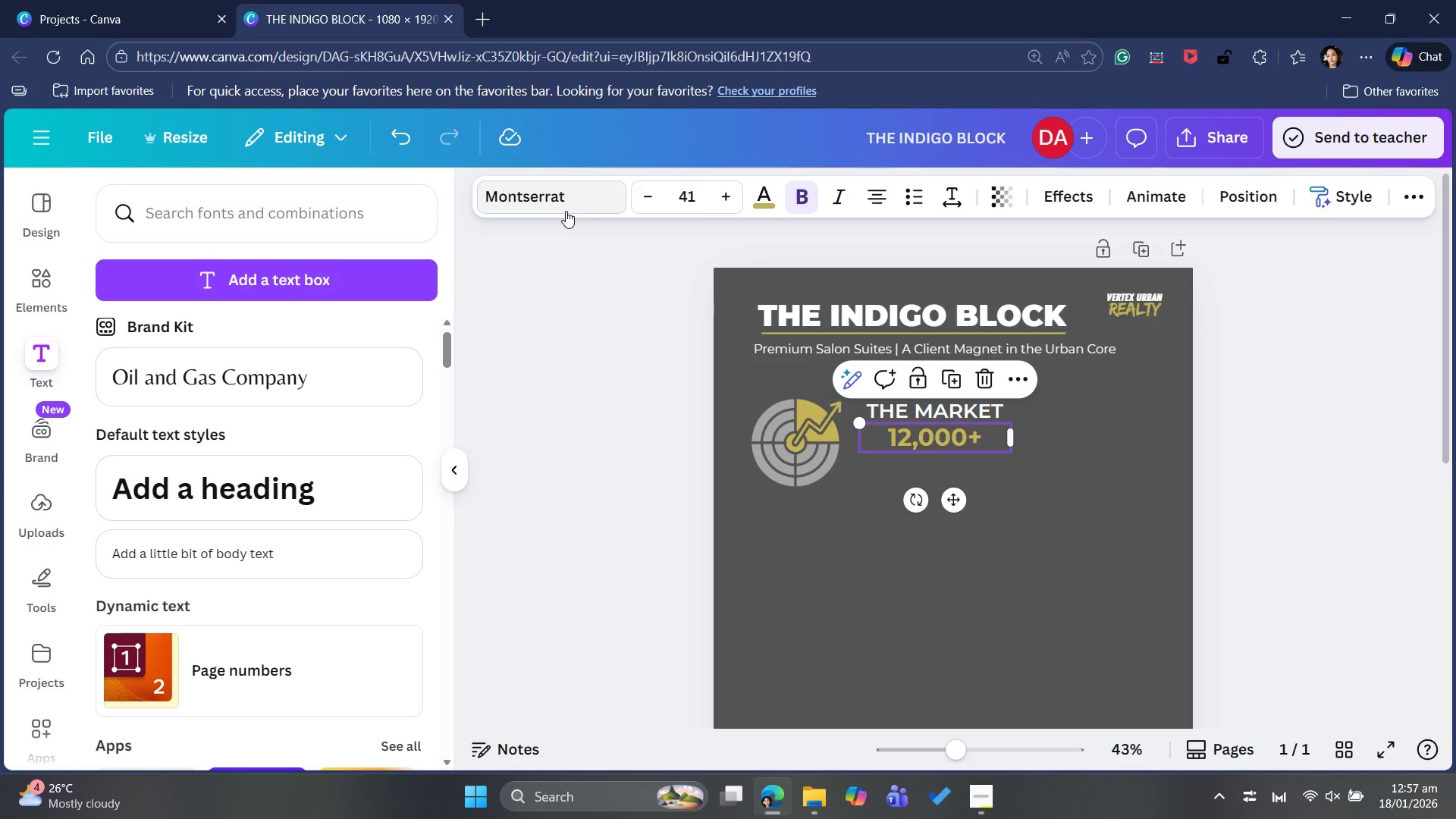 
left_click([725, 193])
 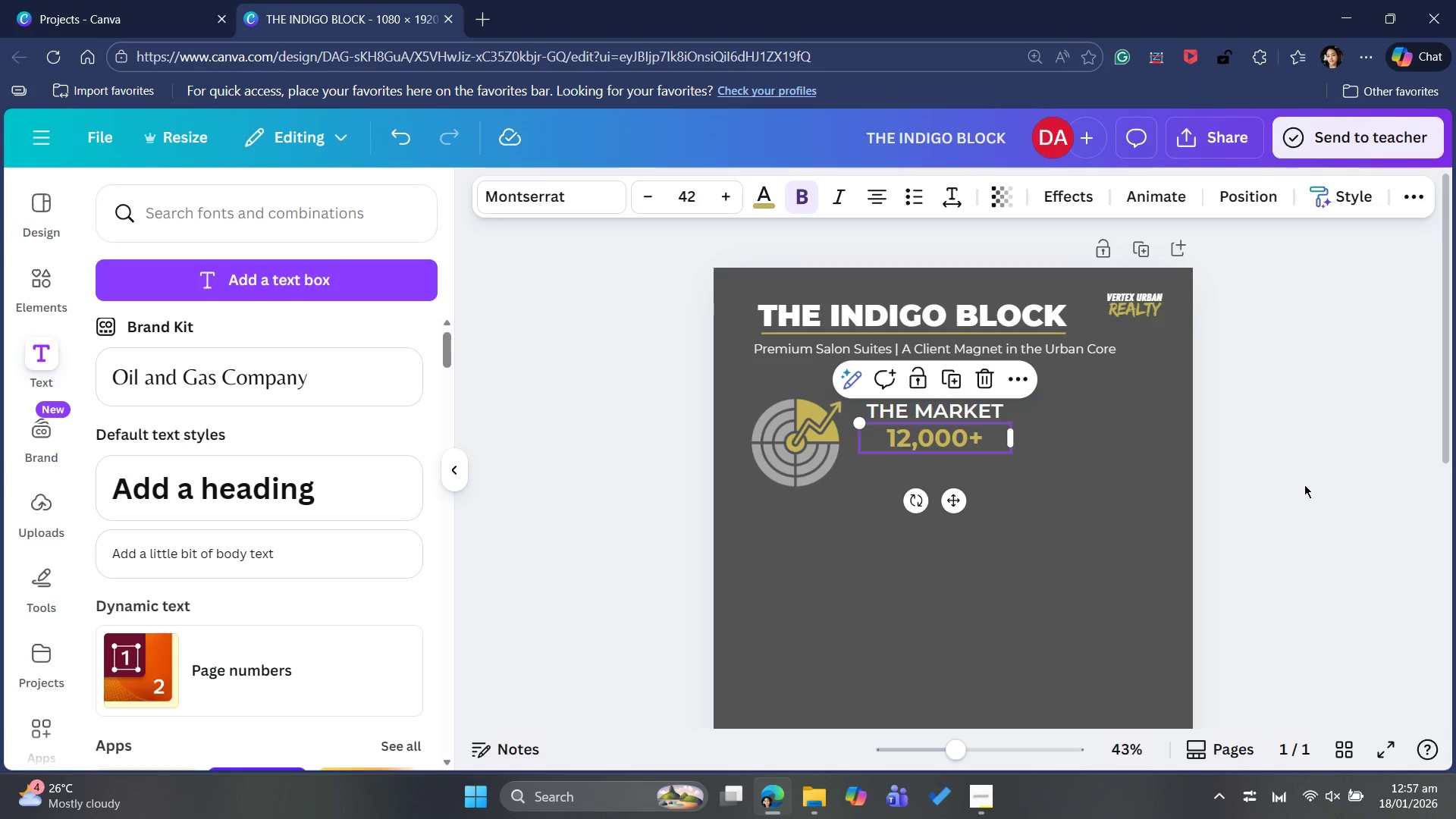 
left_click([1272, 510])
 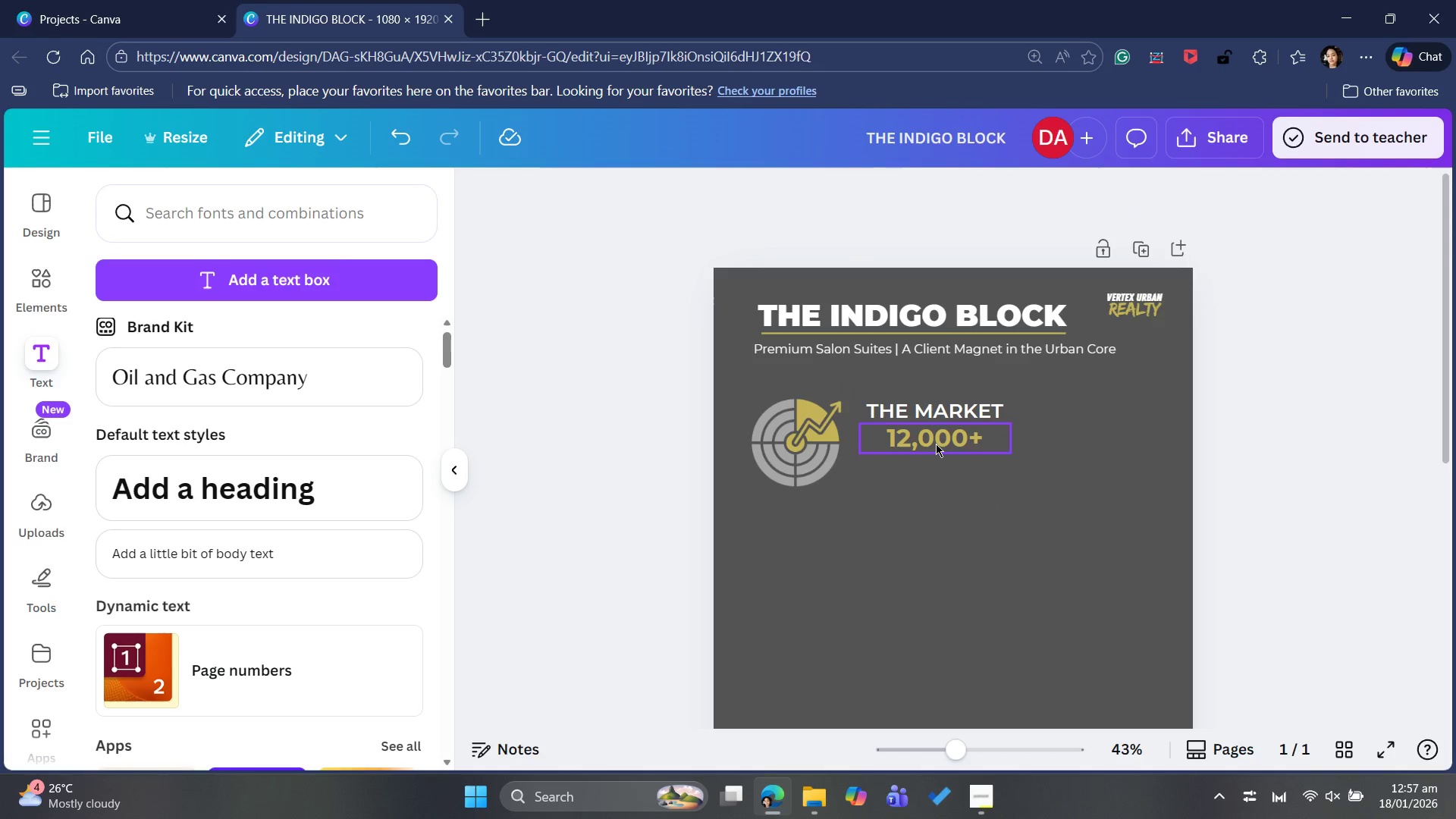 
left_click([937, 441])
 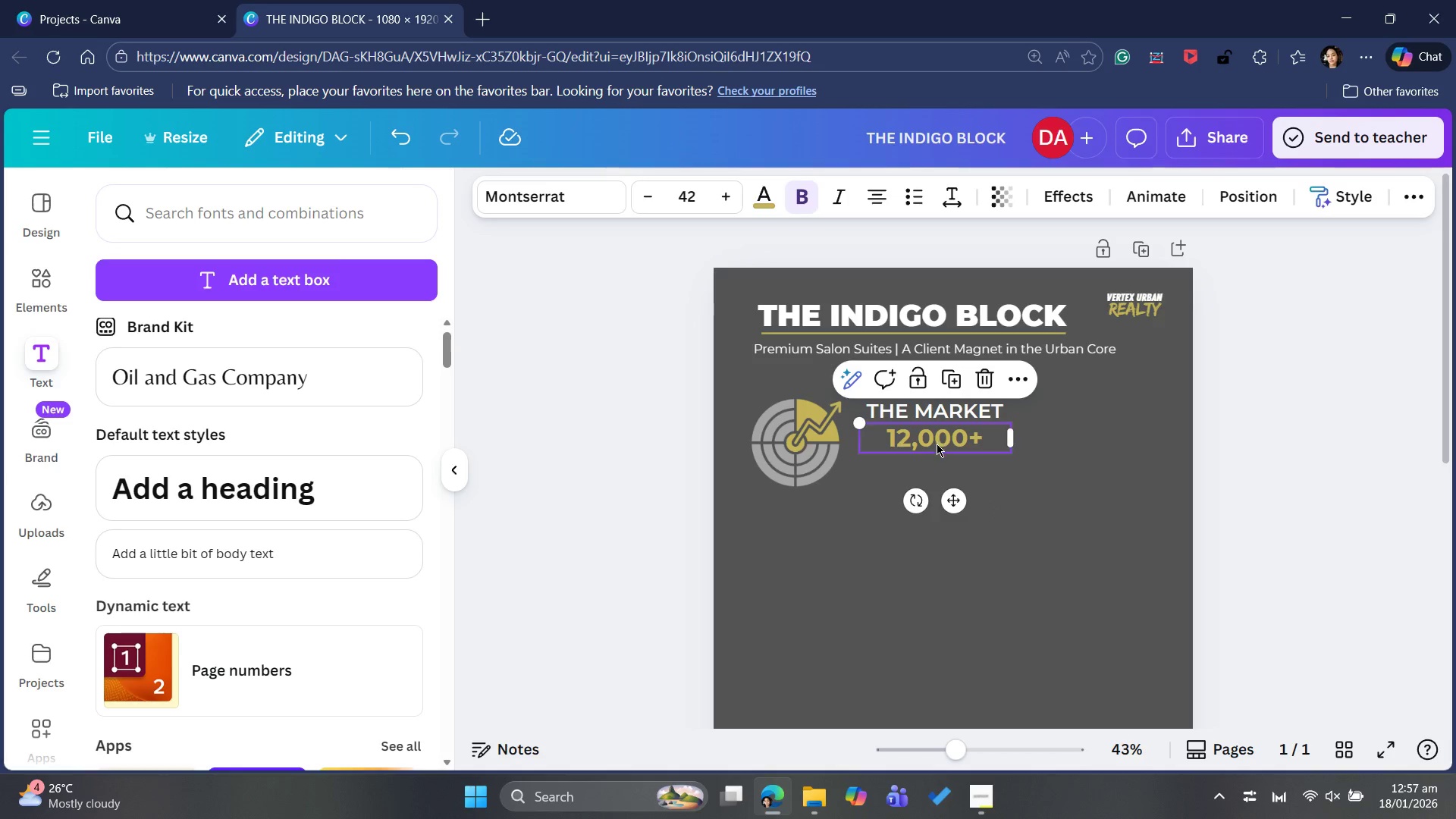 
key(ArrowUp)
 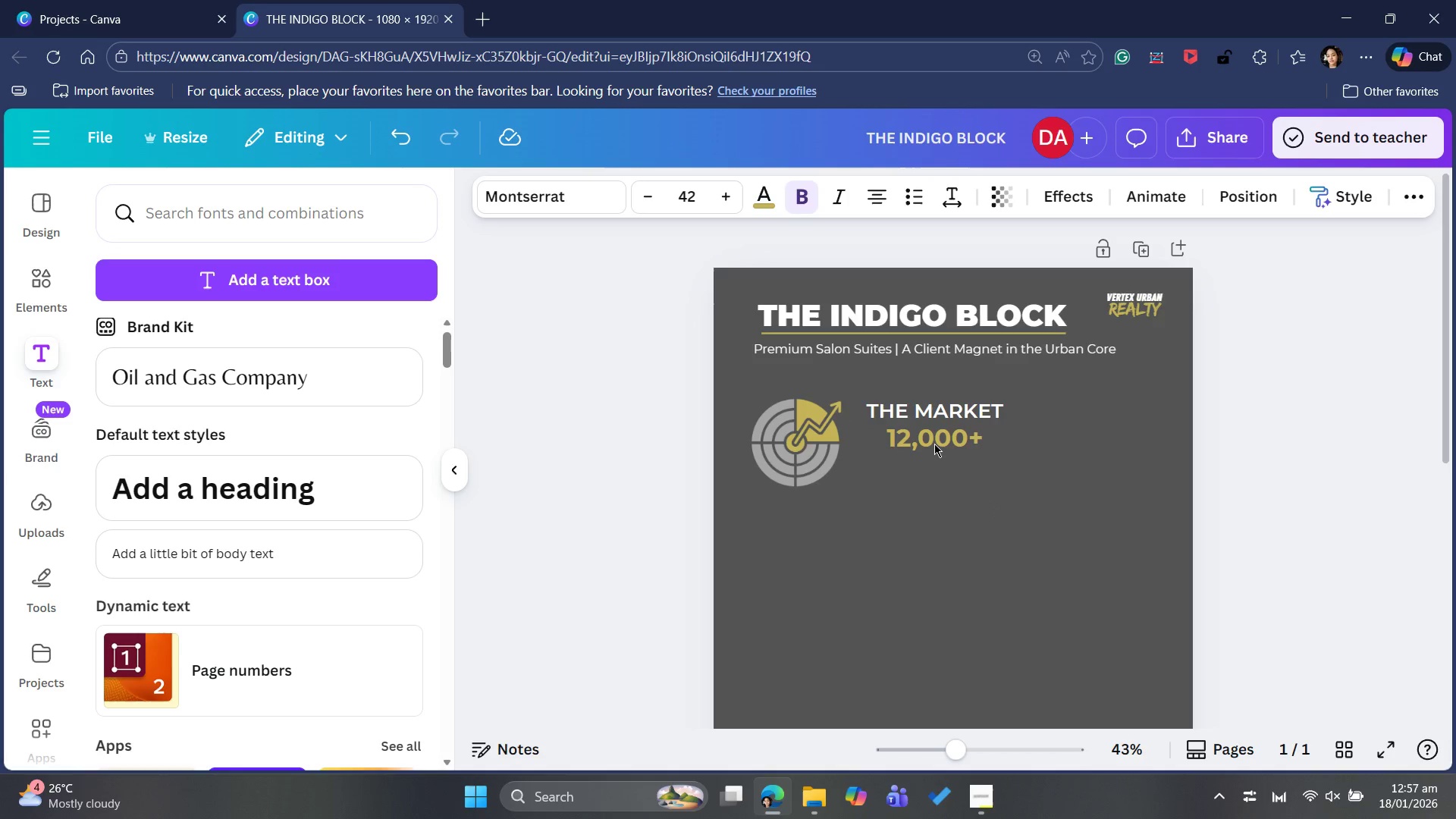 
key(ArrowUp)
 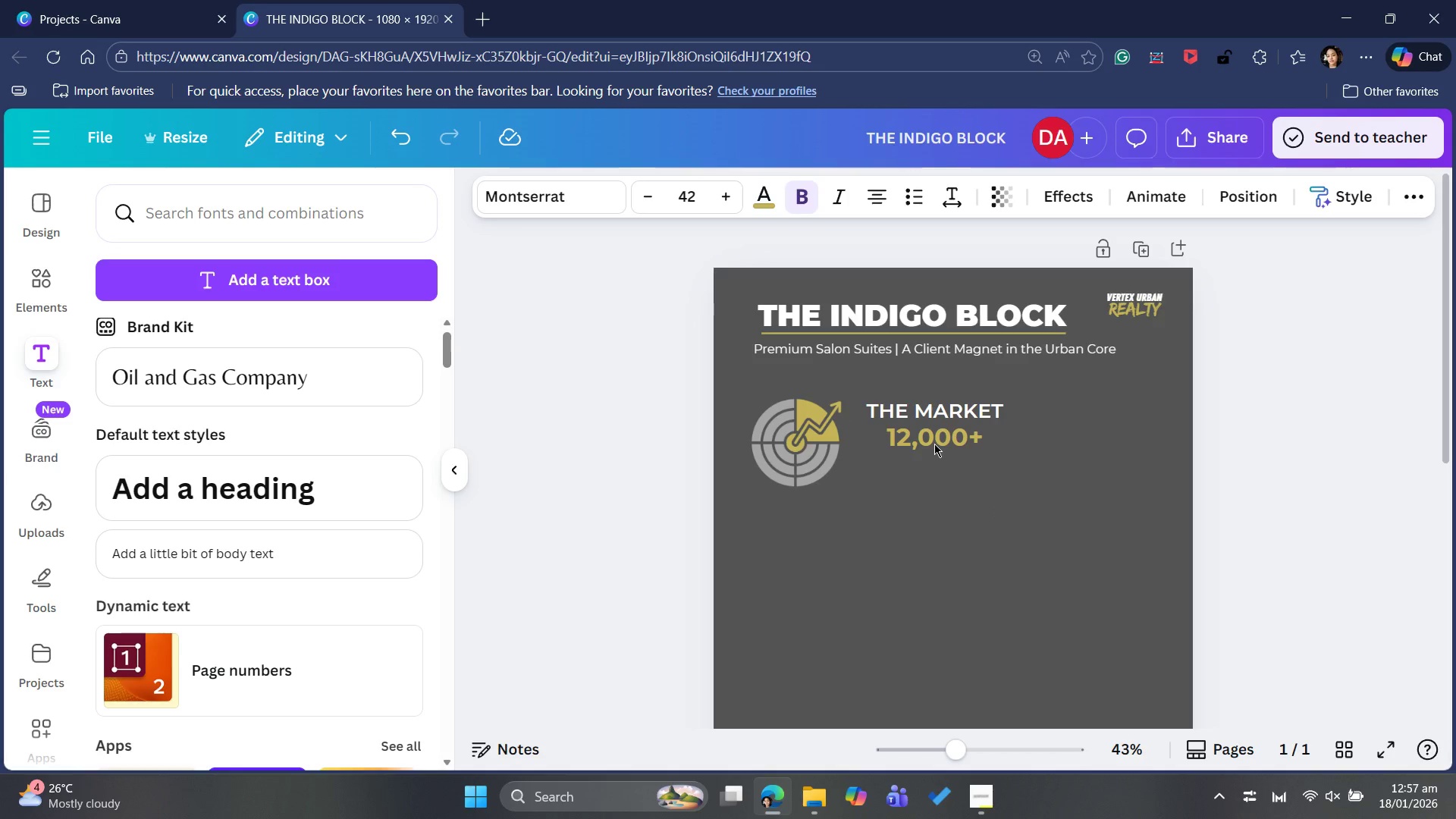 
key(ArrowUp)
 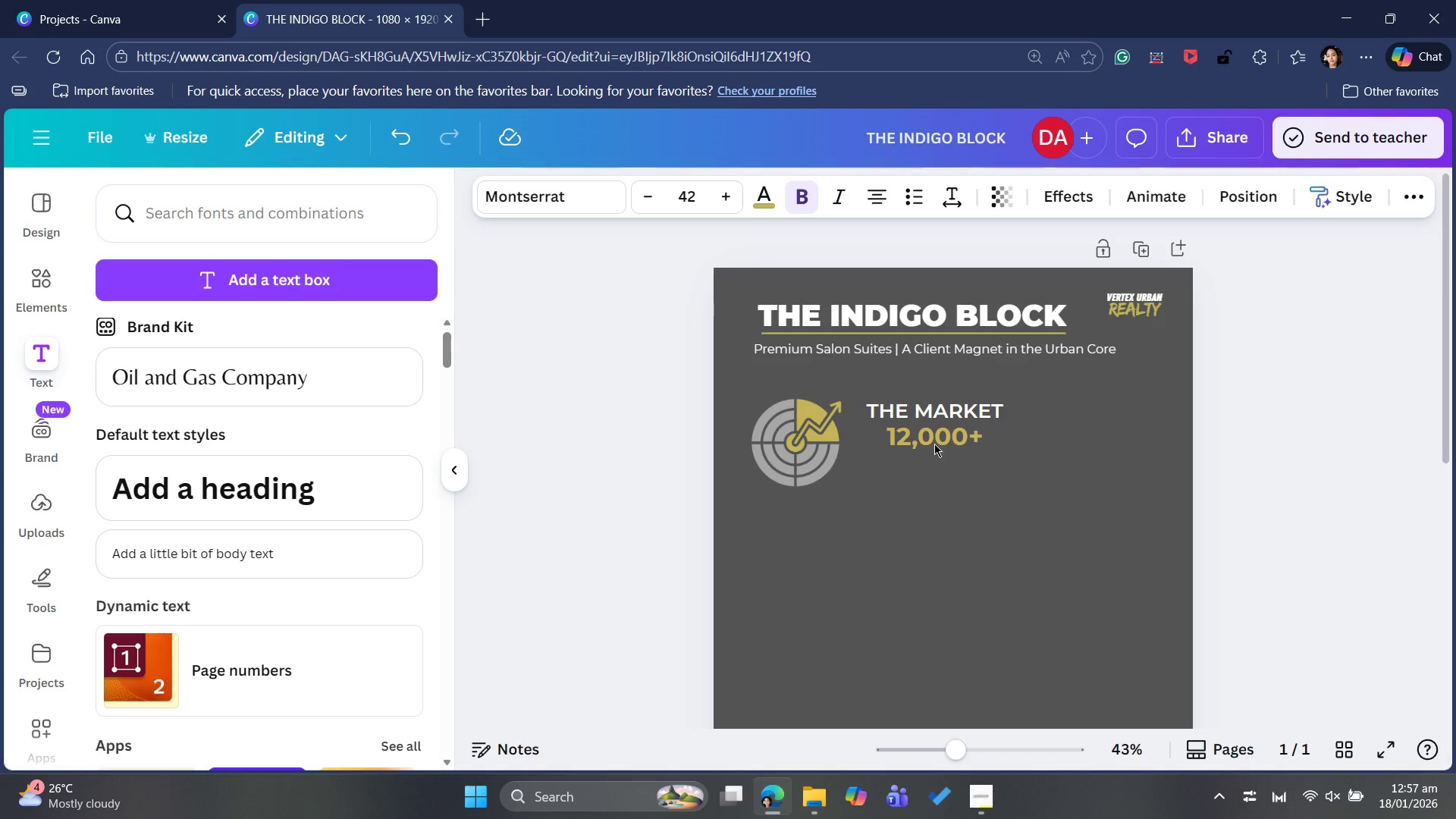 
key(ArrowUp)
 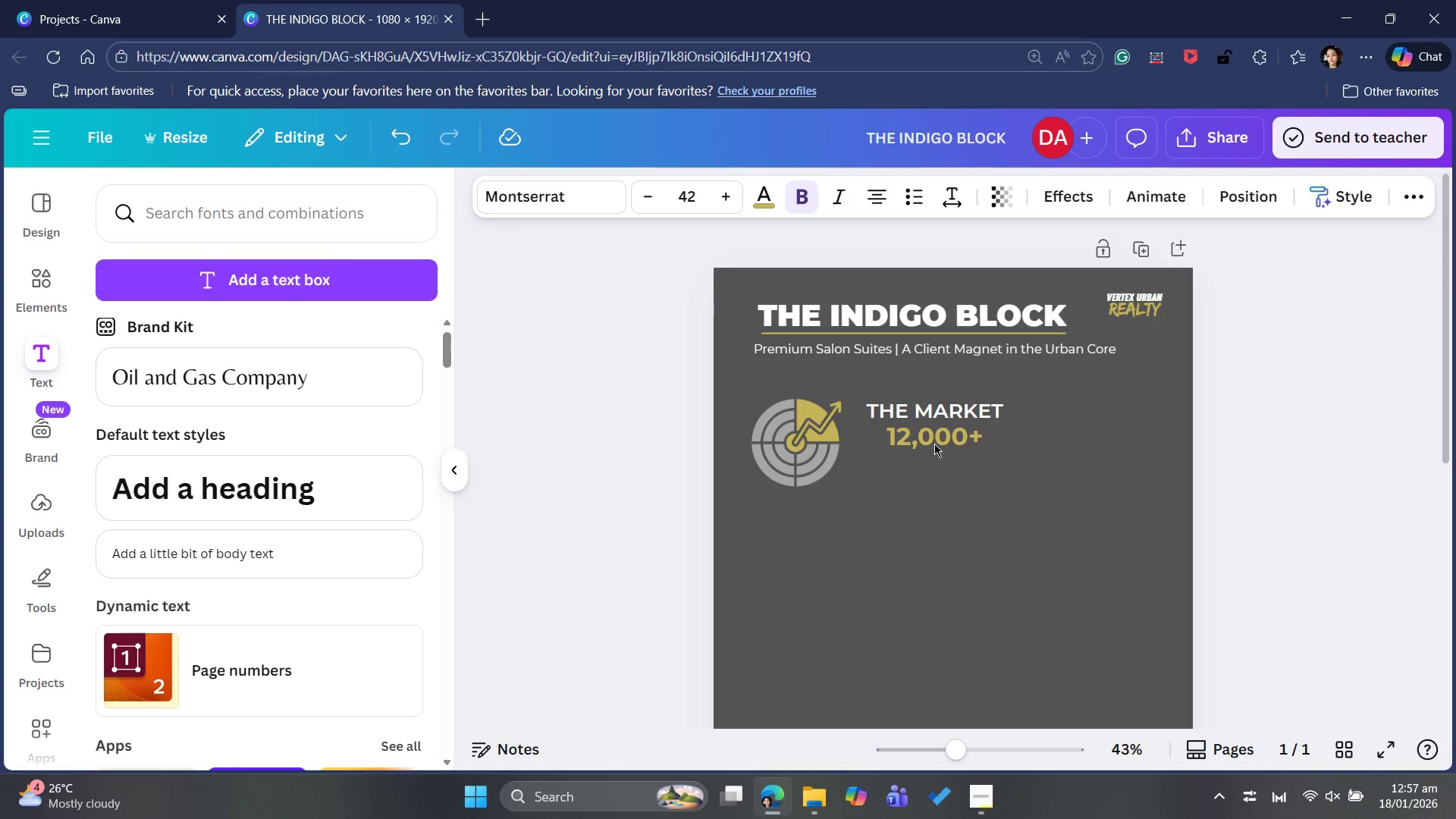 
key(ArrowUp)
 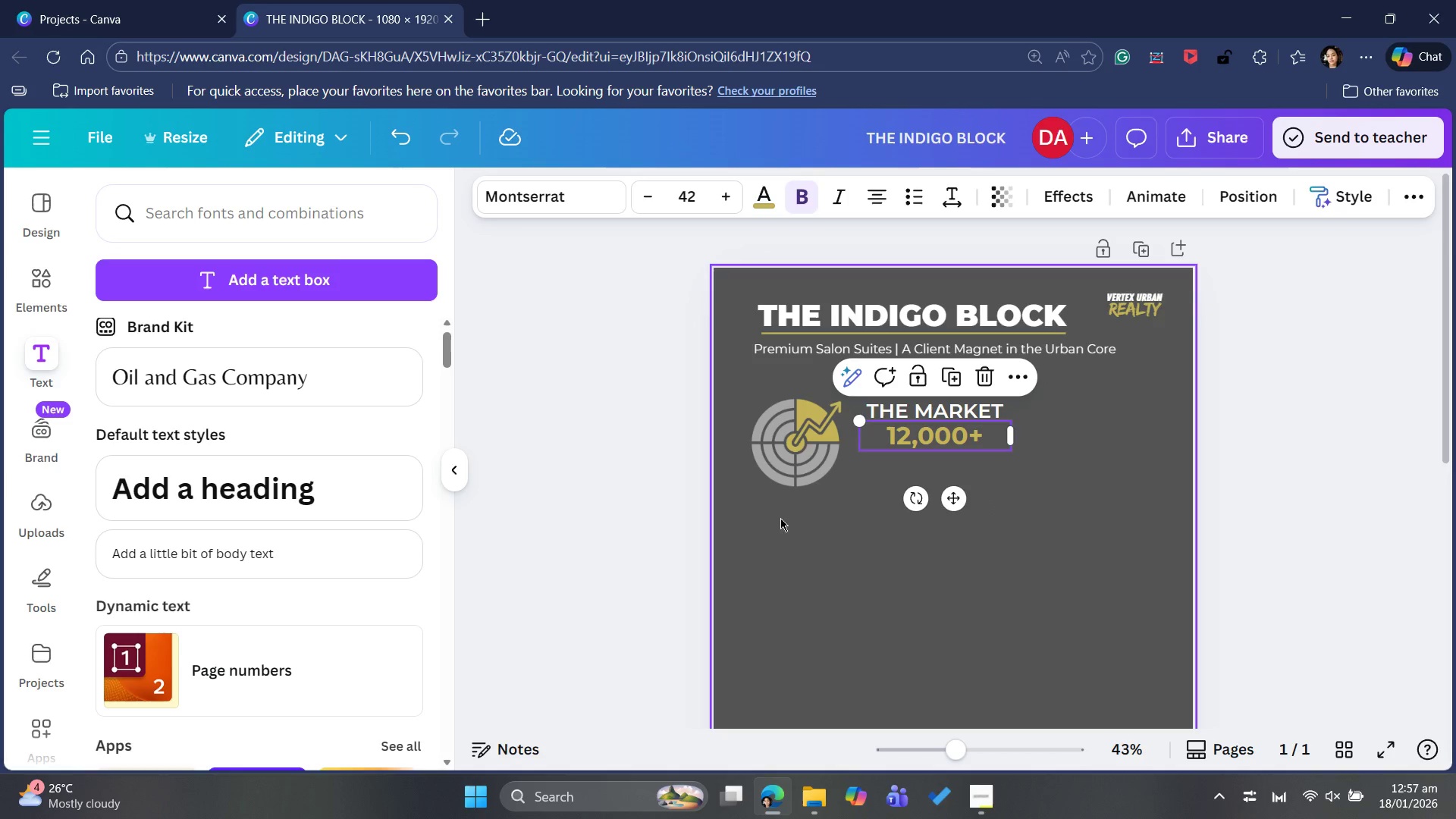 
left_click([839, 494])
 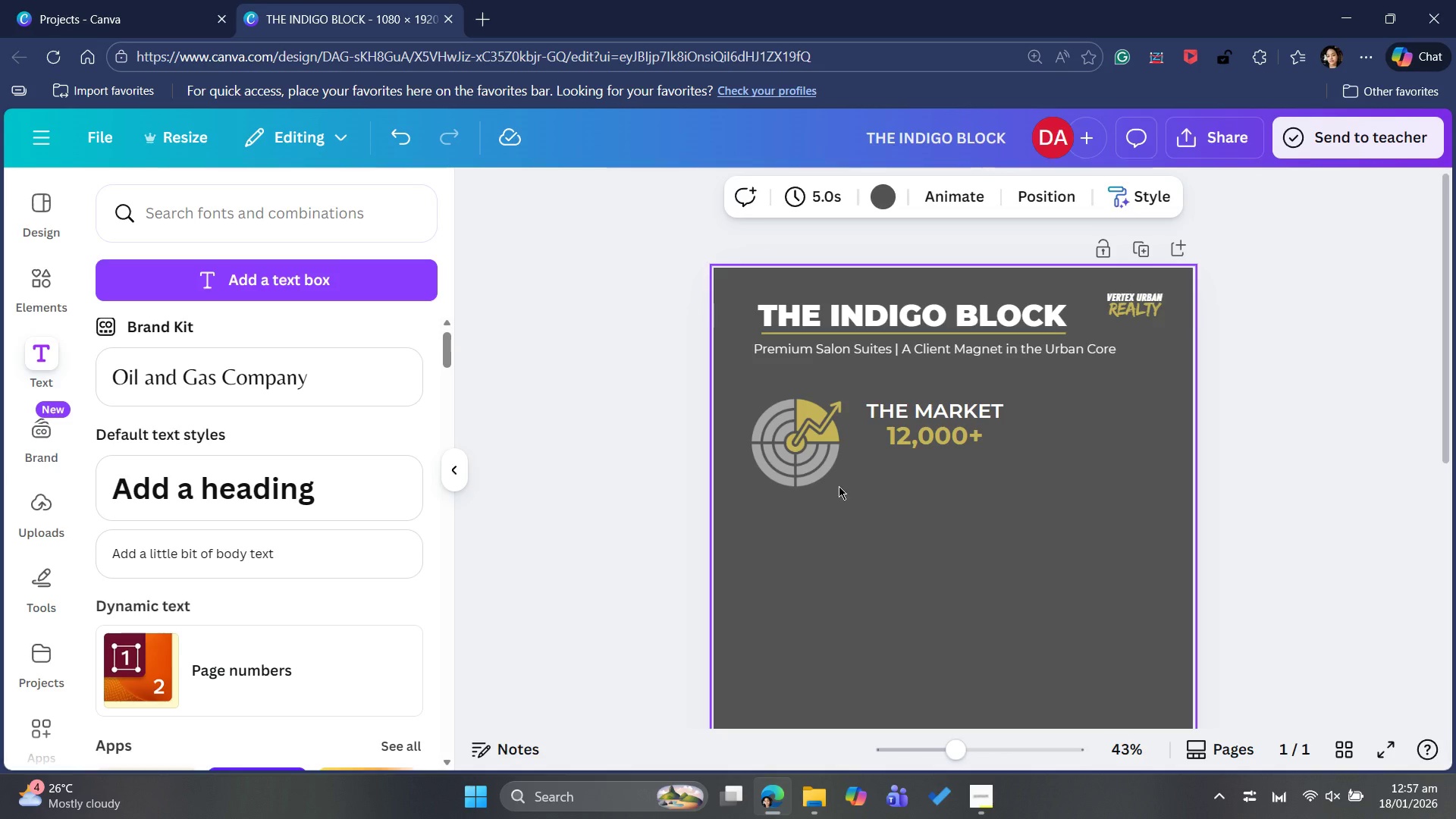 
left_click([859, 479])
 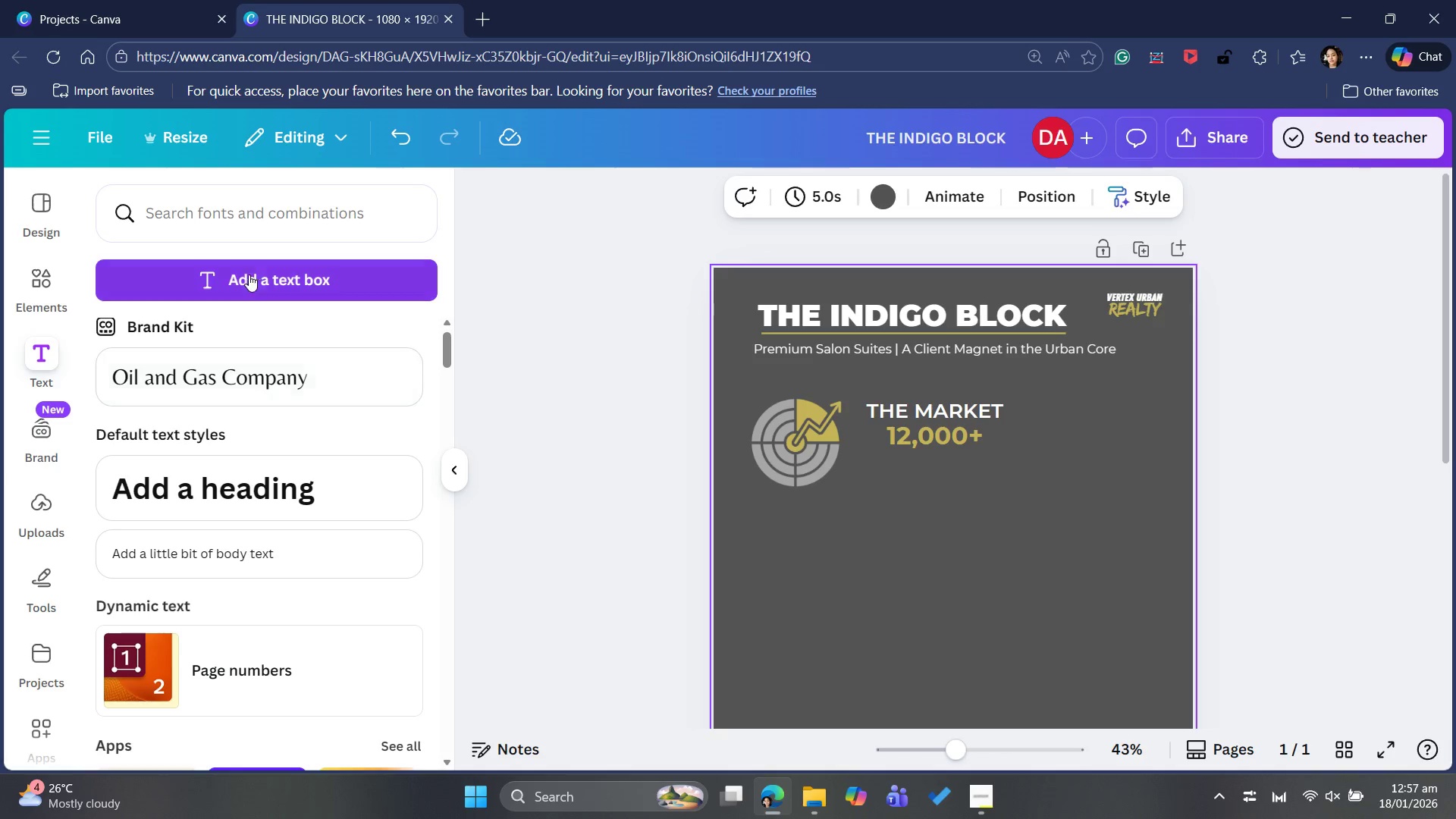 
left_click([256, 269])
 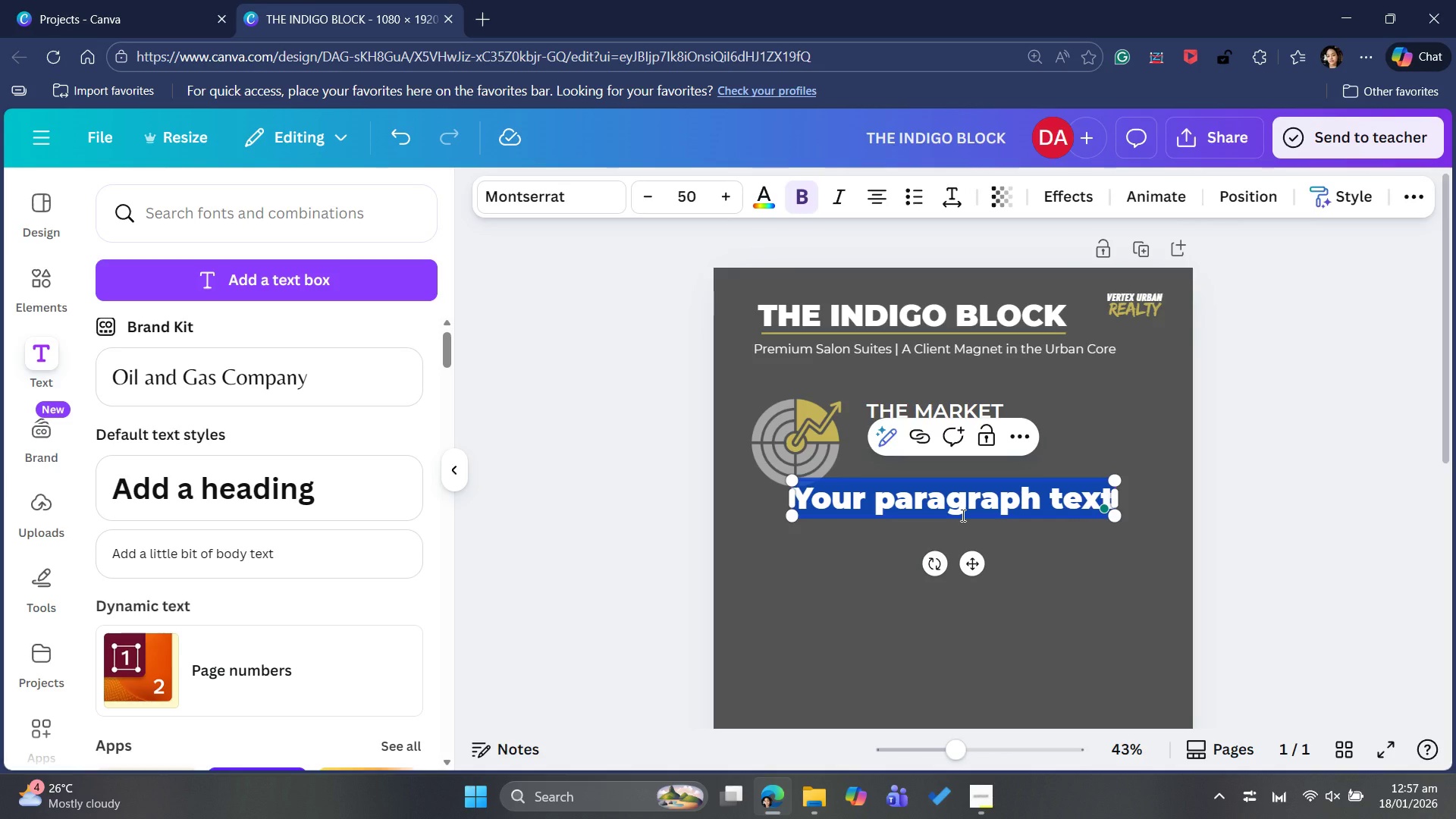 
wait(5.34)
 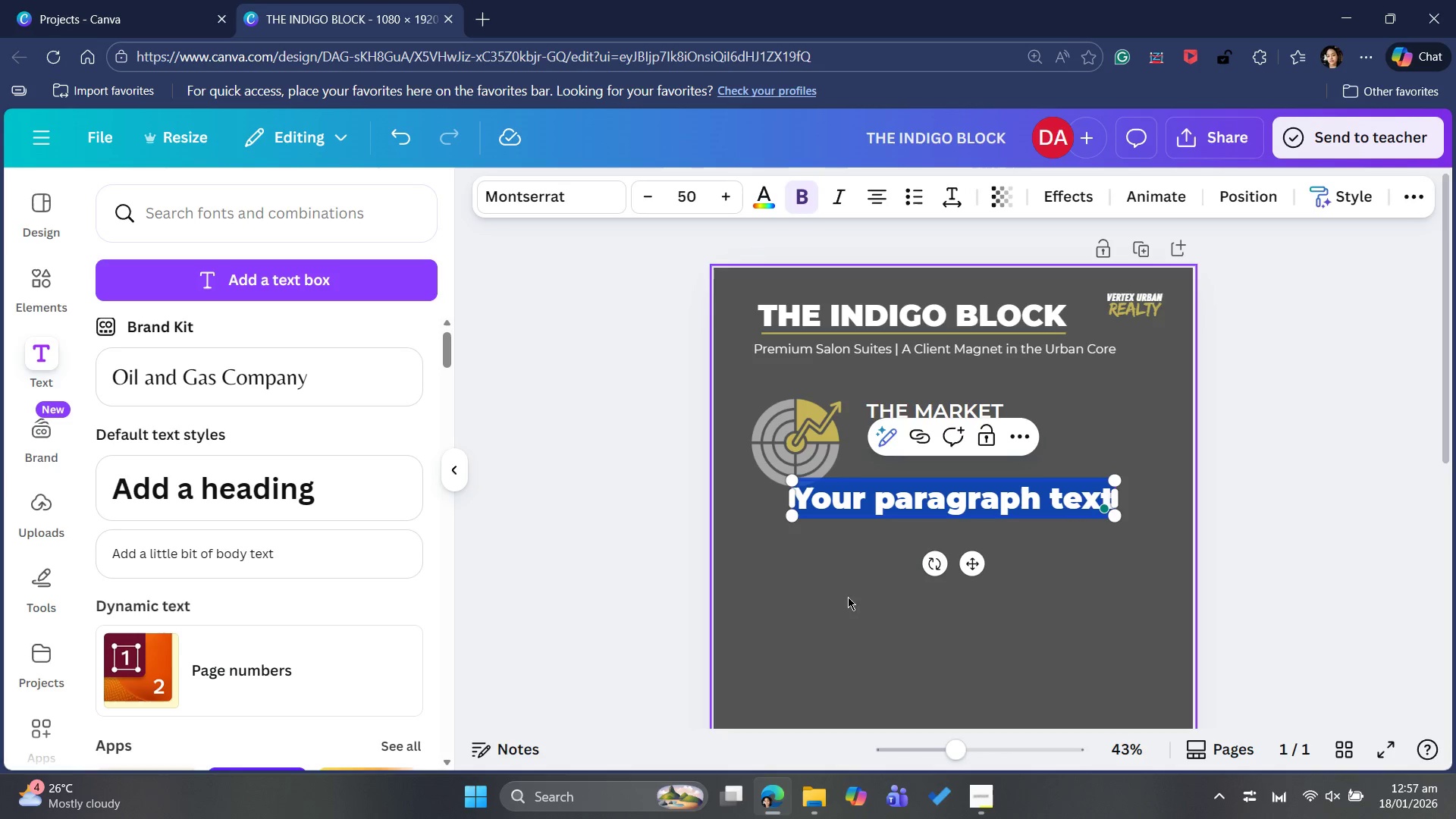 
type(Residents witho)
key(Backspace)
type(in a 2-mile radius )
 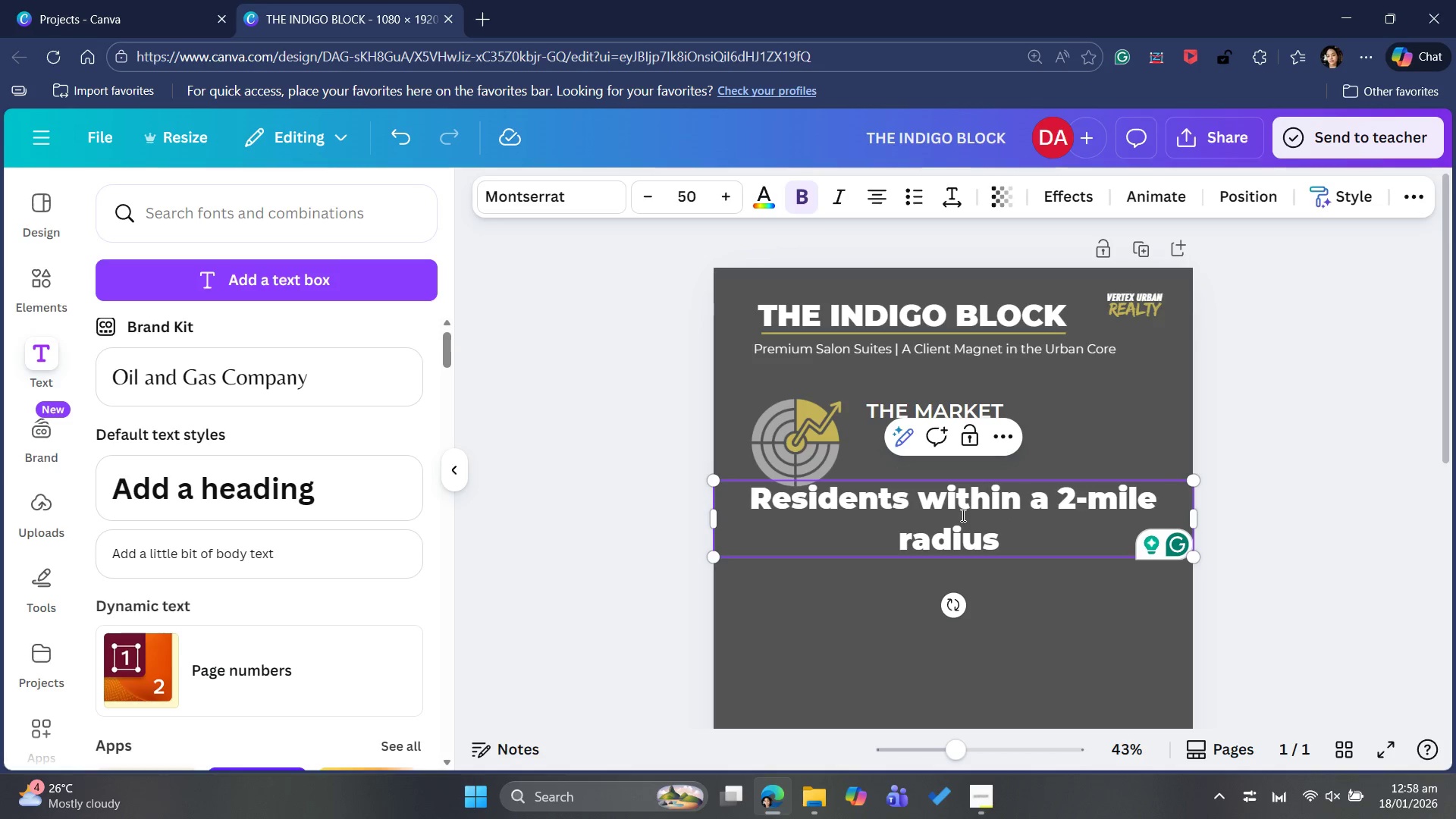 
wait(6.97)
 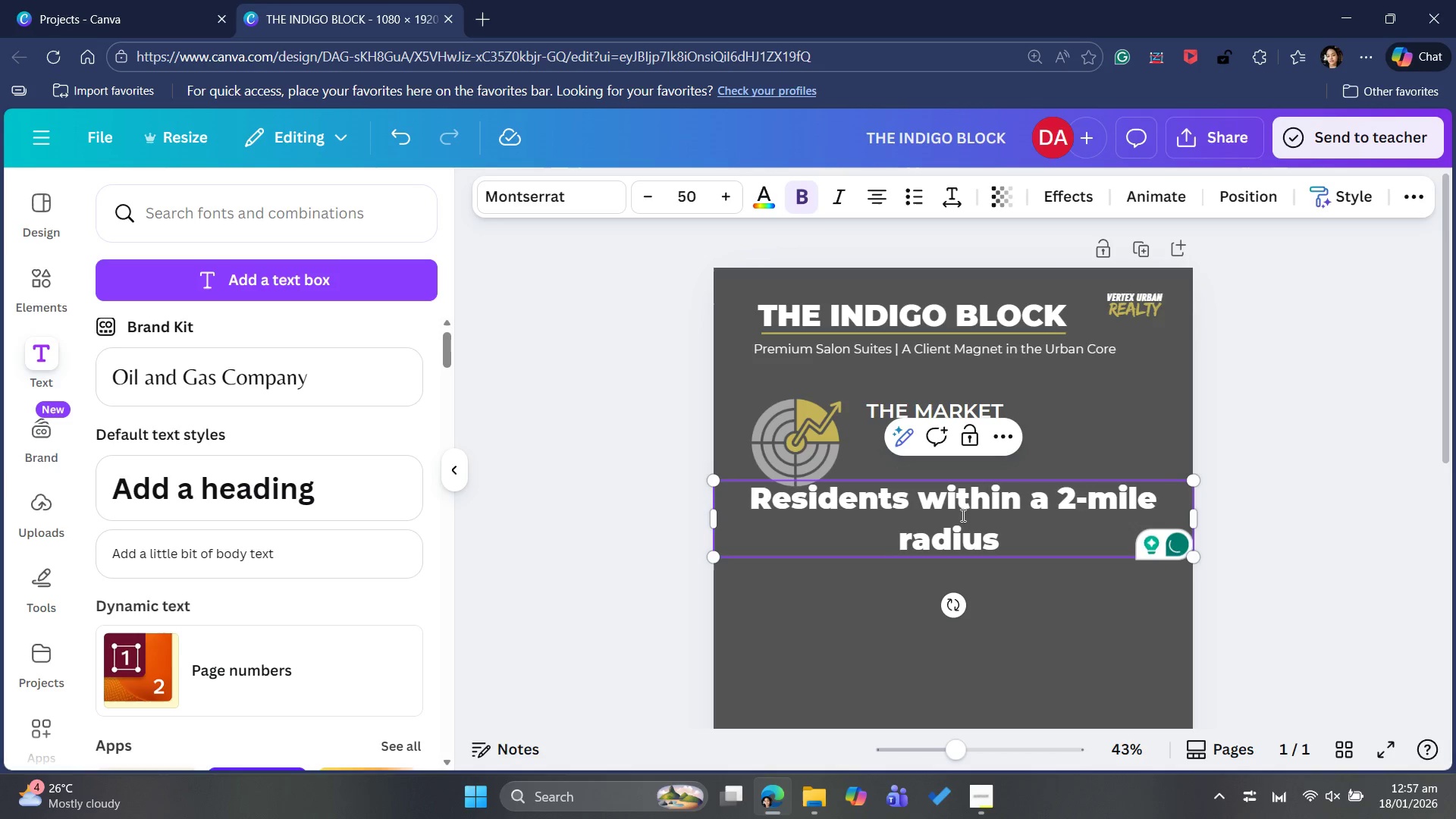 
key(Backspace)
 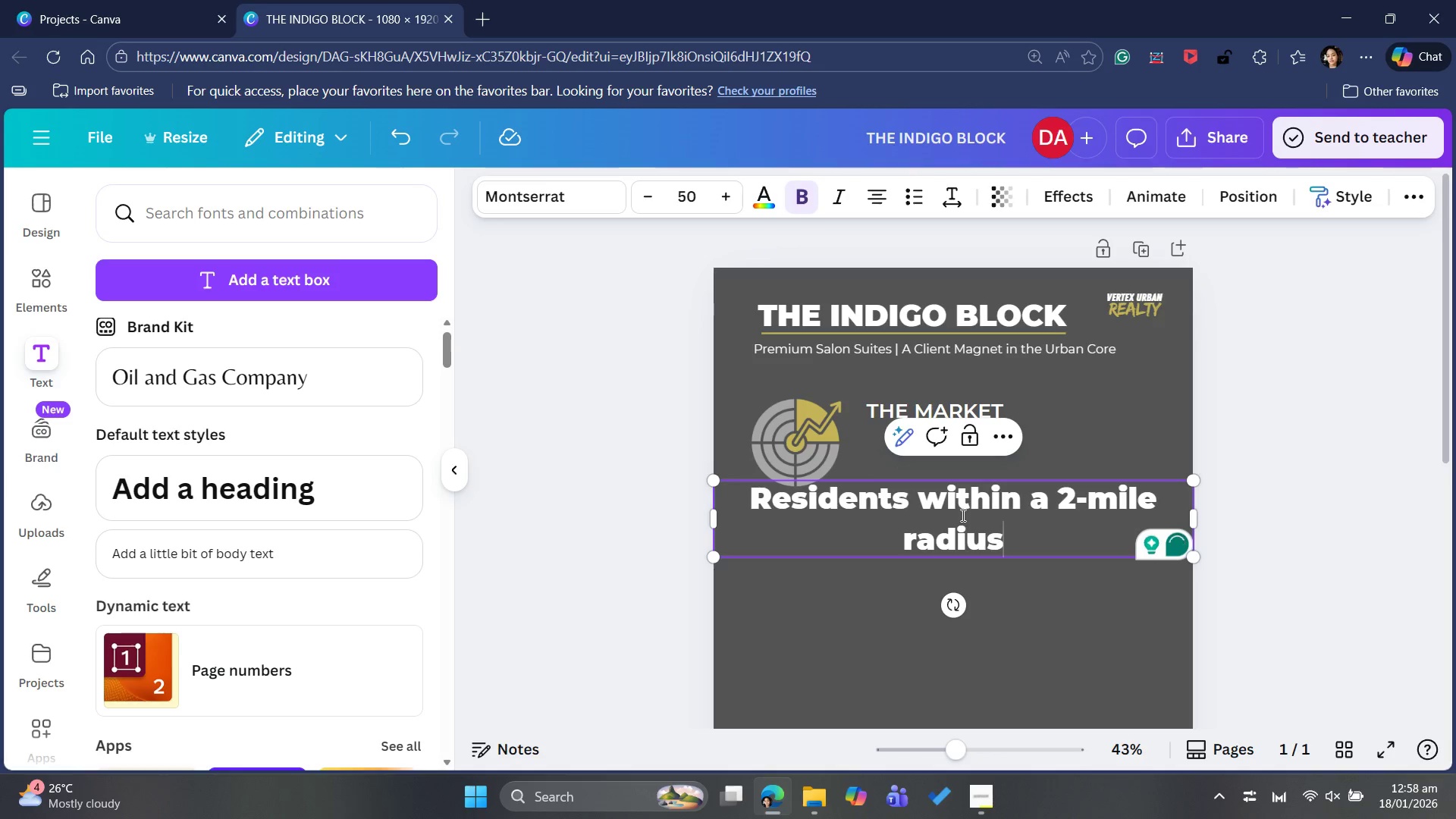 
key(Backspace)
key(Backspace)
key(Backspace)
key(Backspace)
type(diu)
 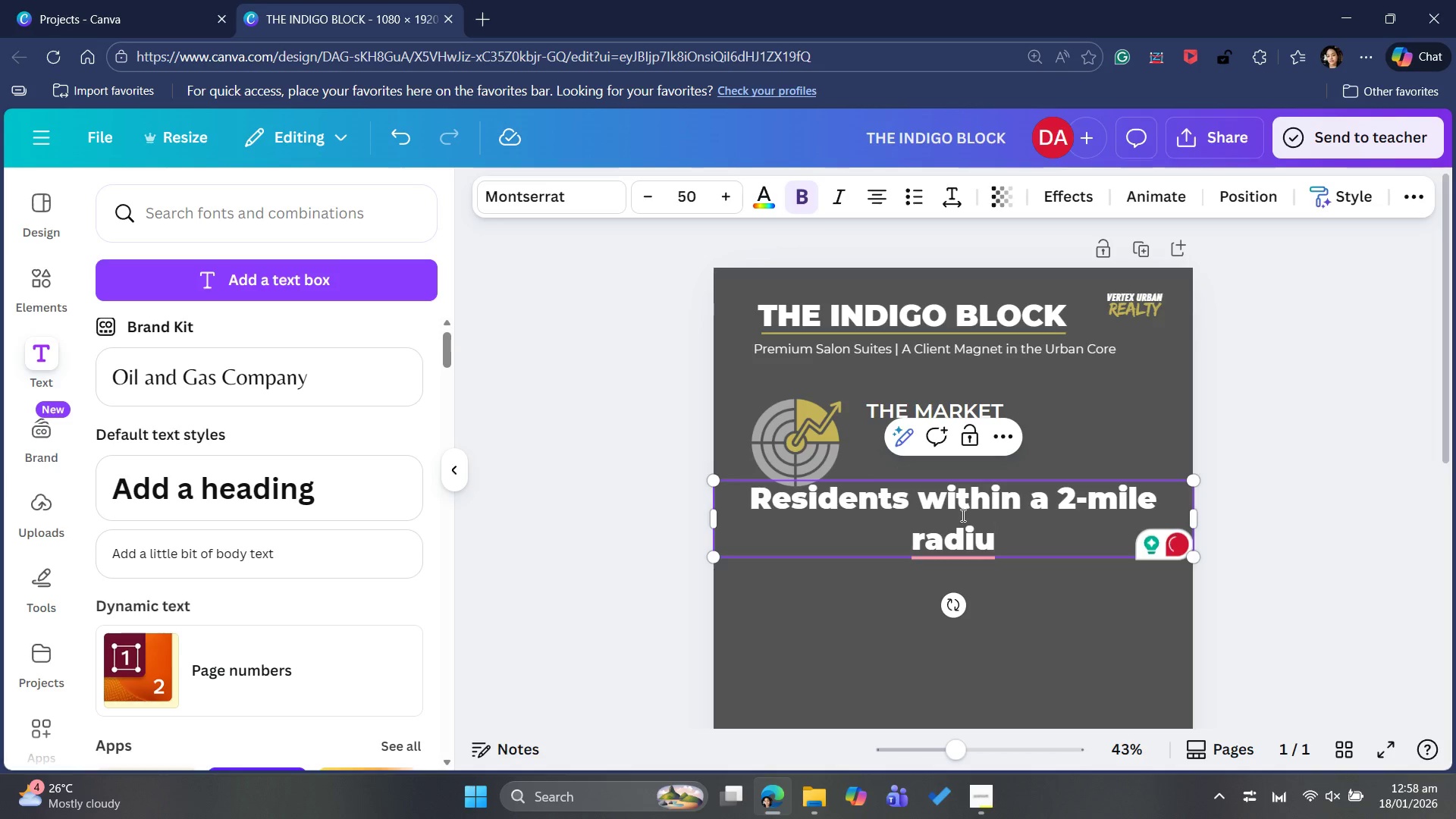 
key(S)
 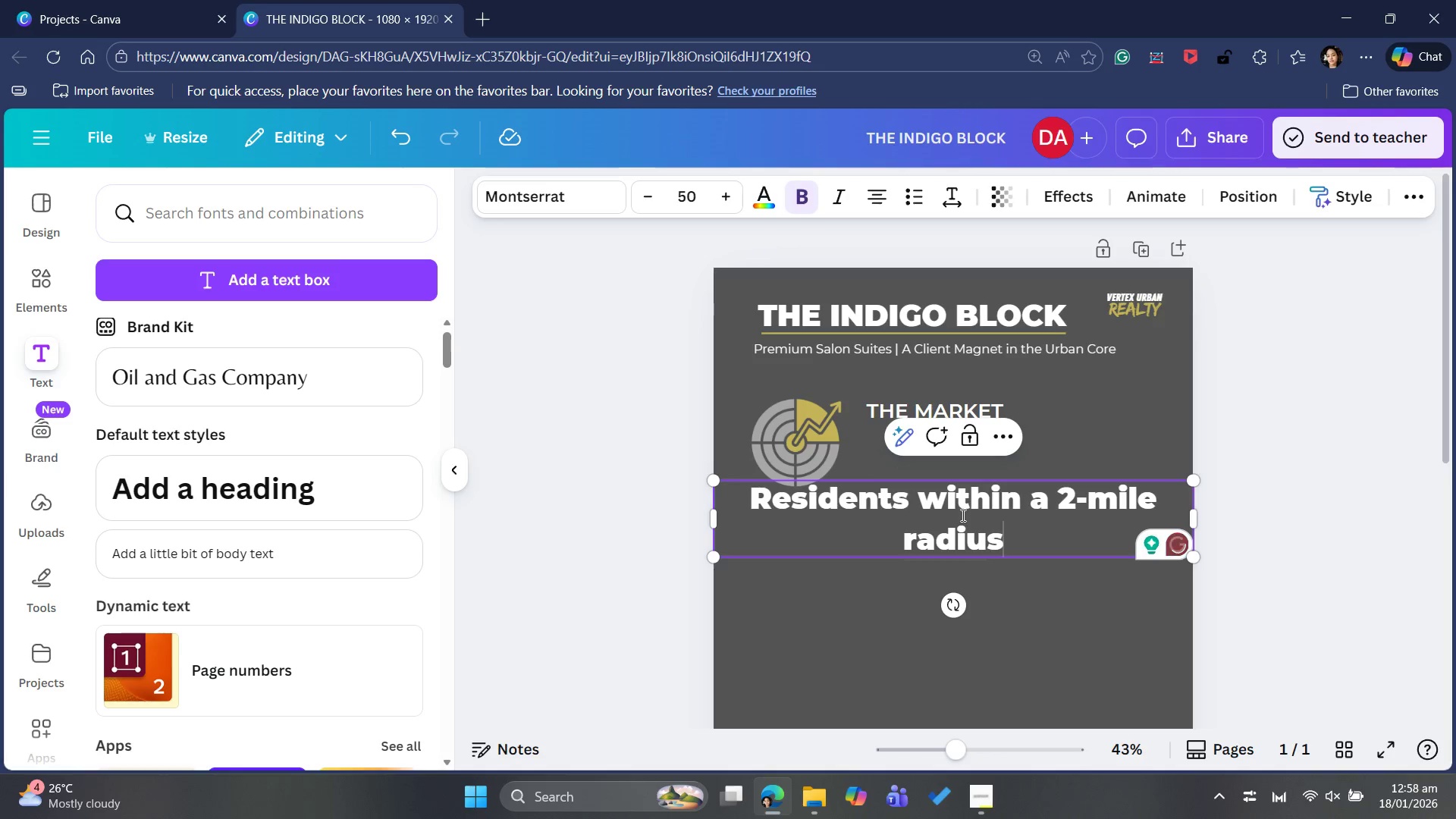 
key(Period)
 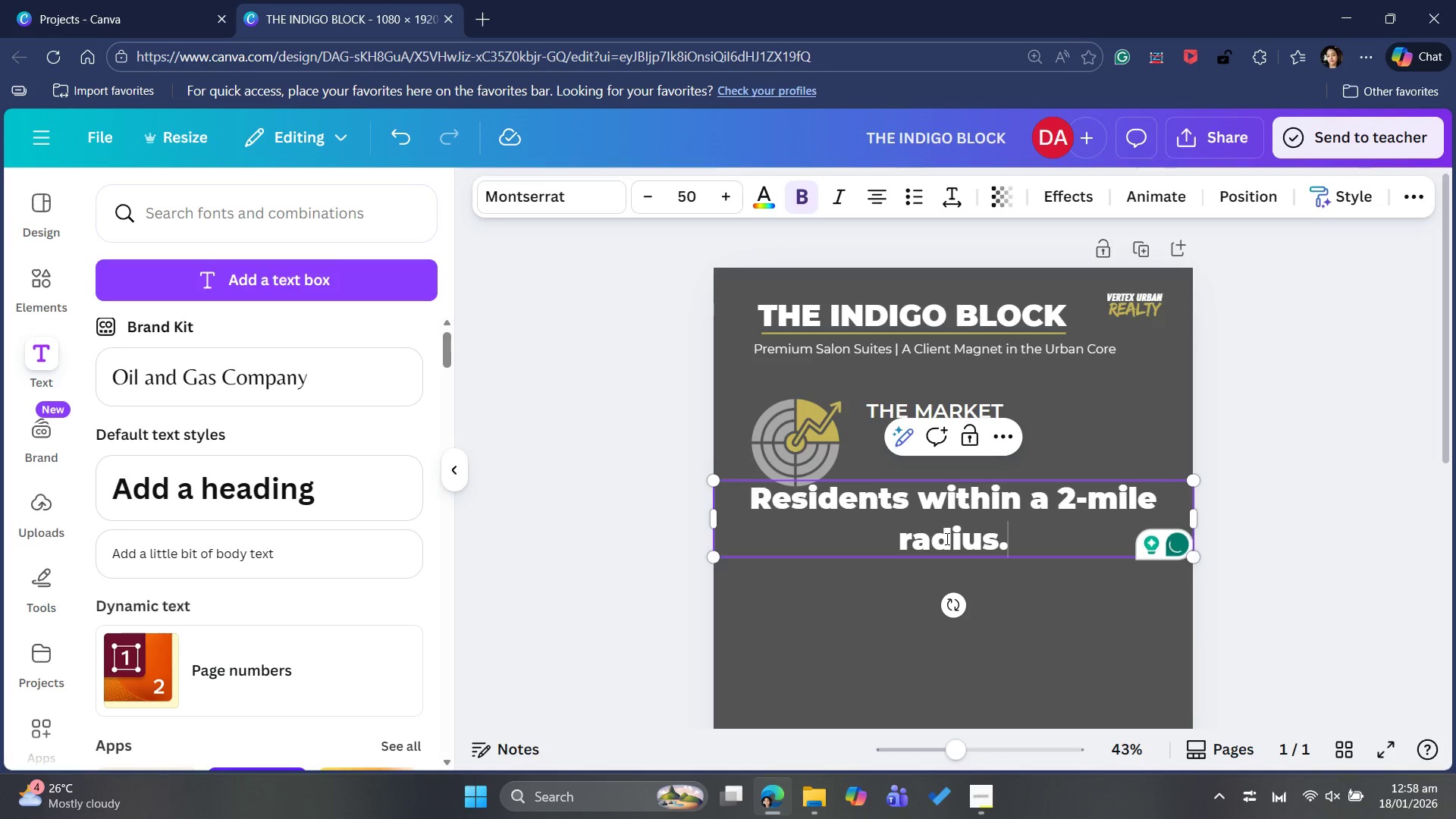 
key(Backspace)
 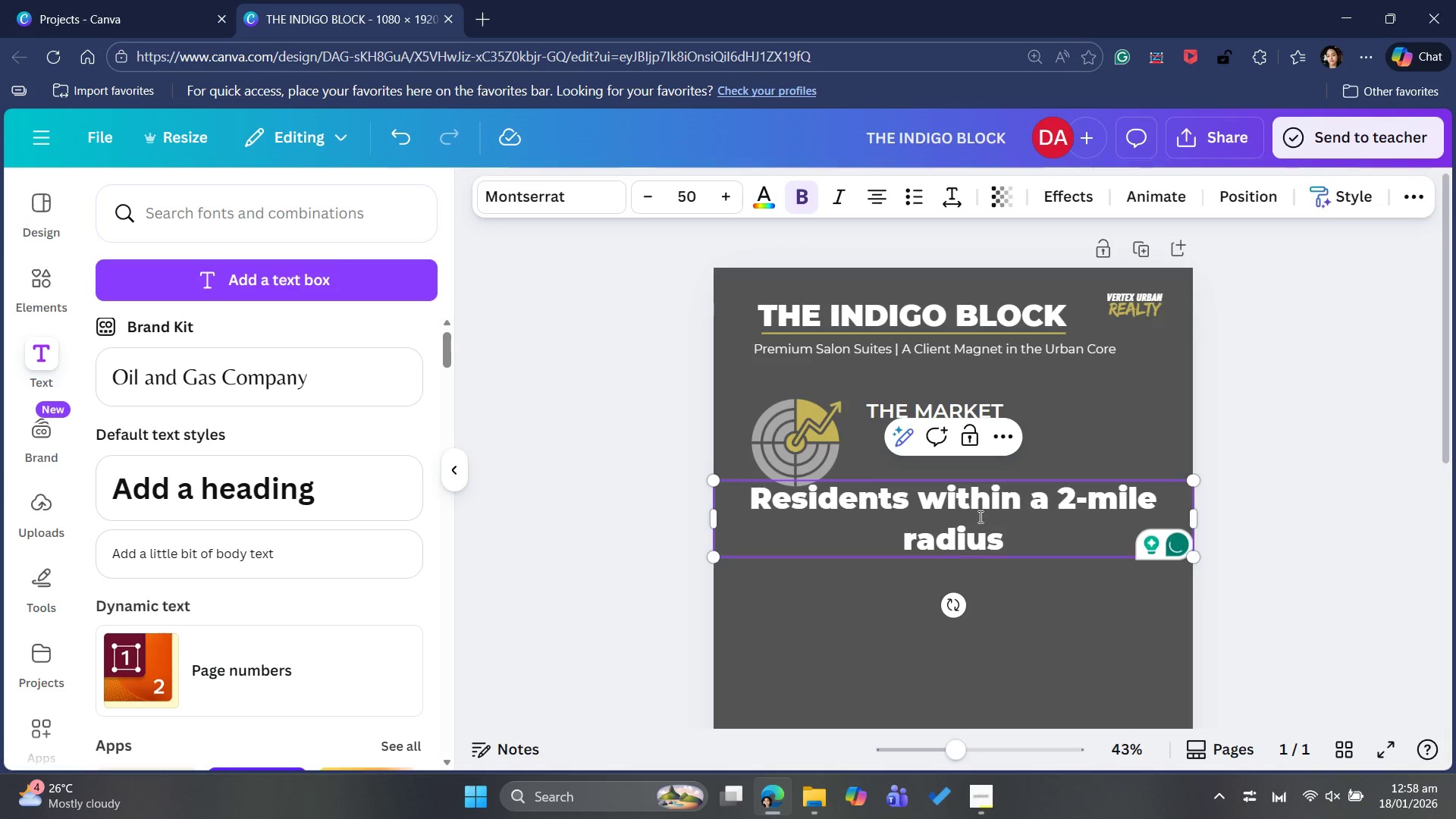 
key(Control+A)
 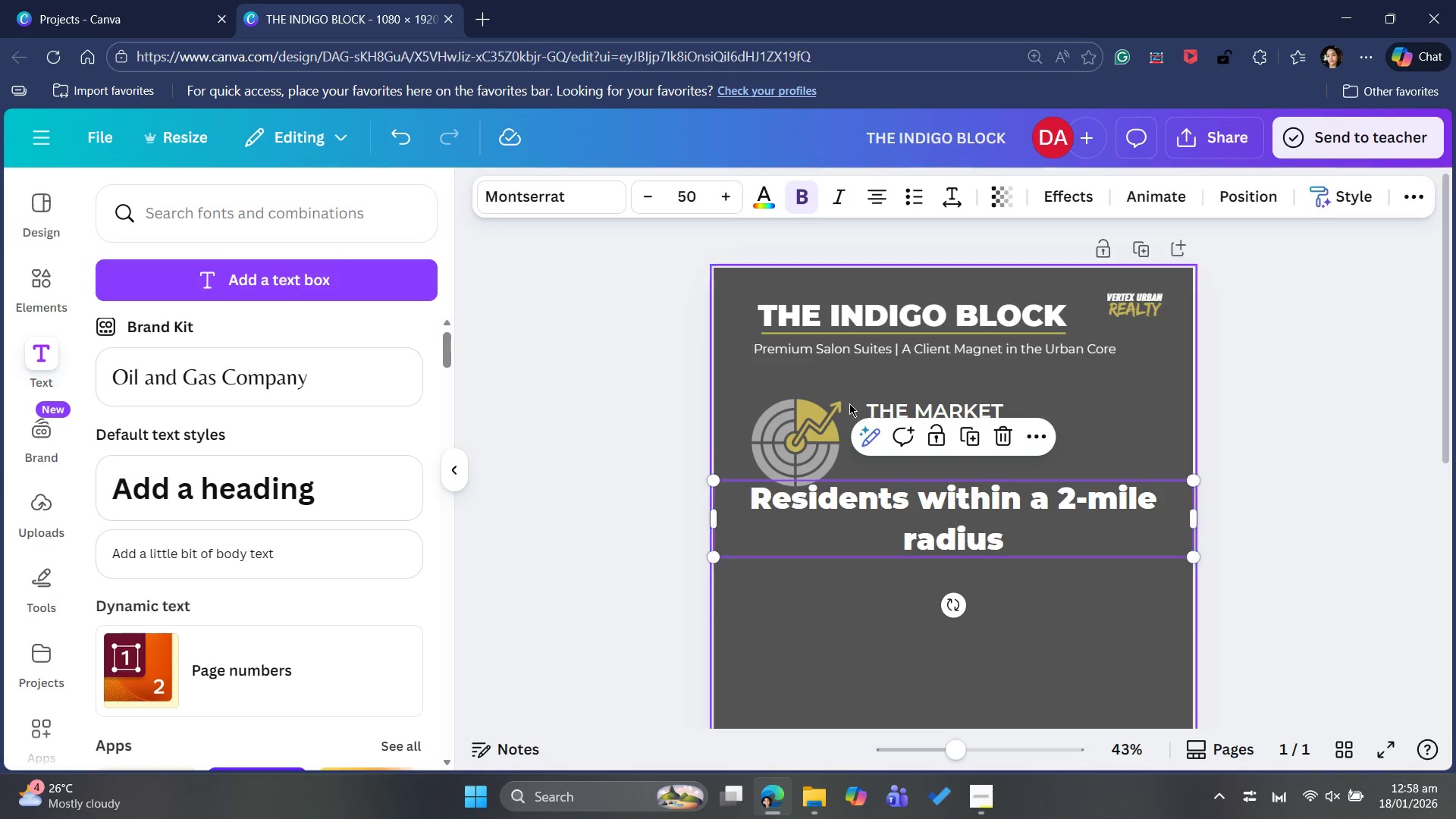 
left_click([504, 199])
 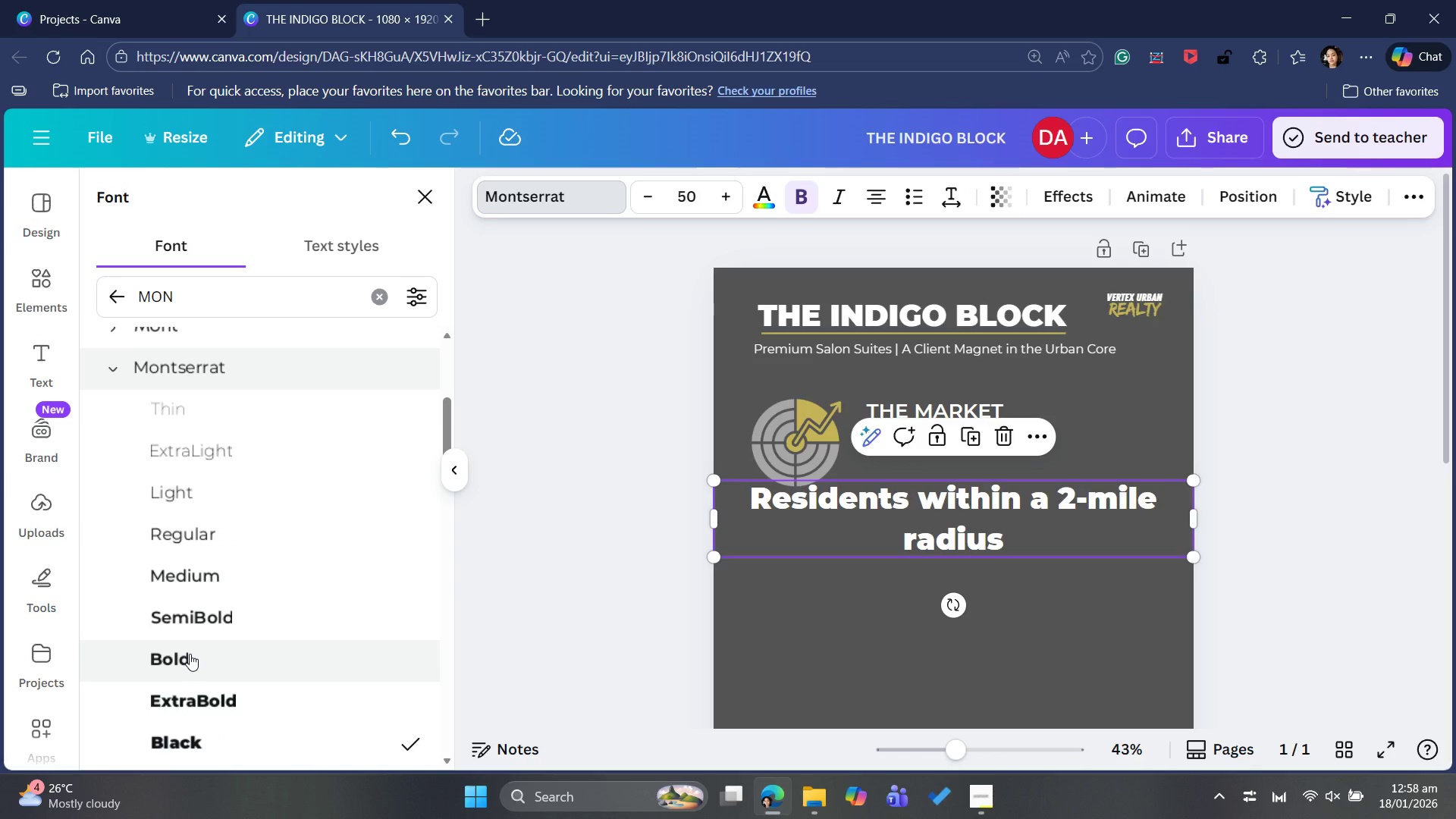 
wait(6.53)
 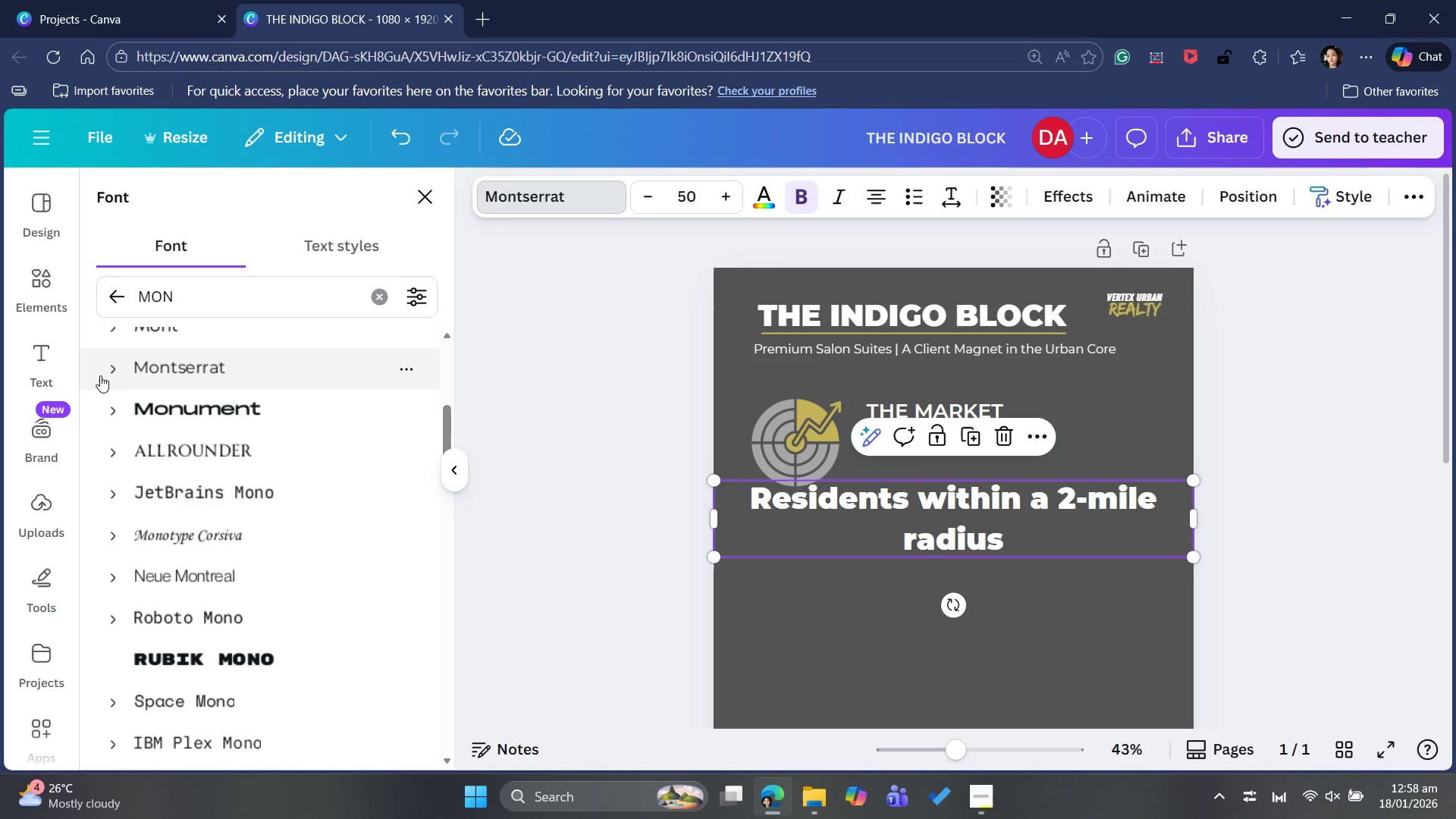 
left_click([219, 574])
 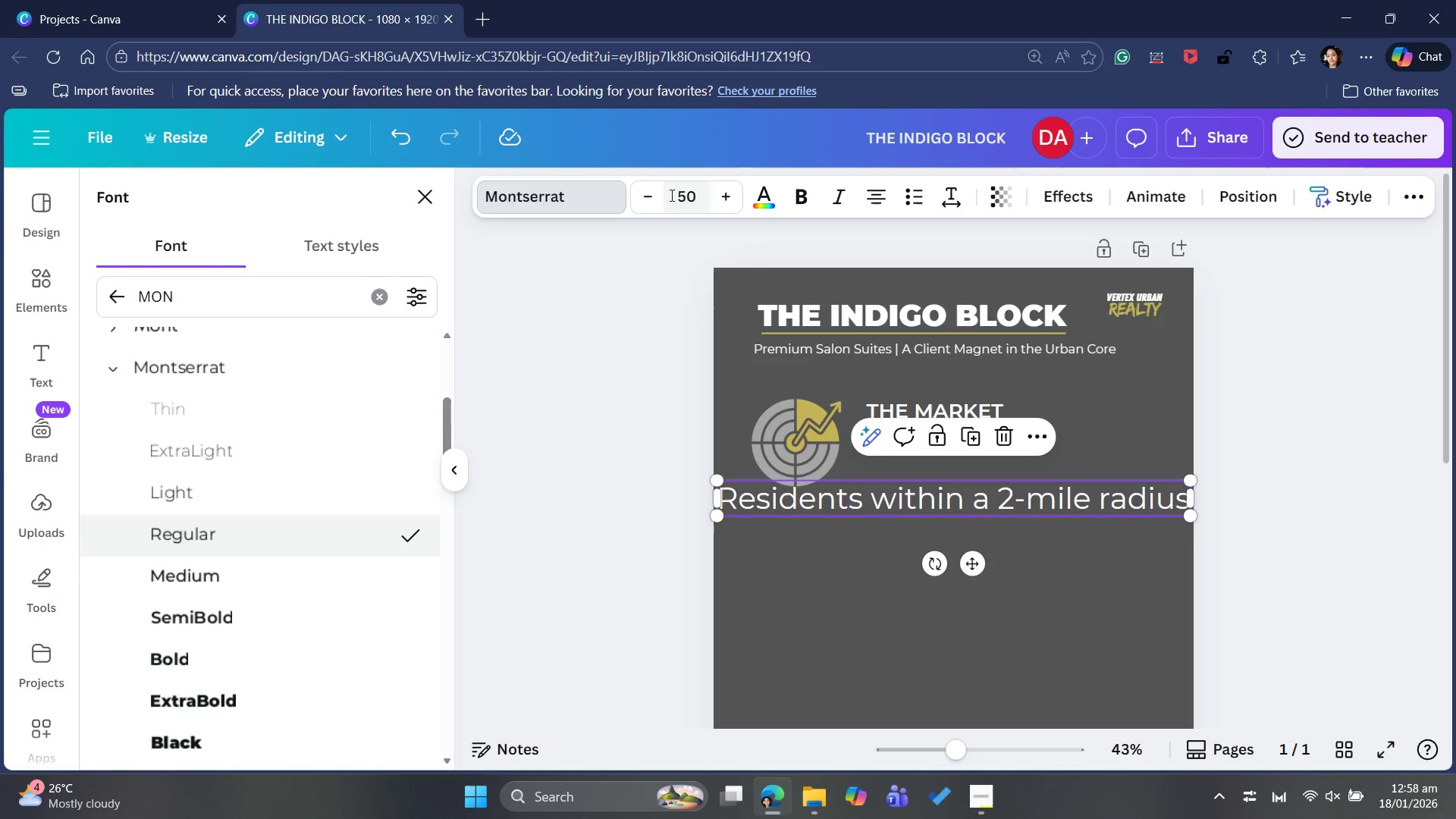 
wait(10.31)
 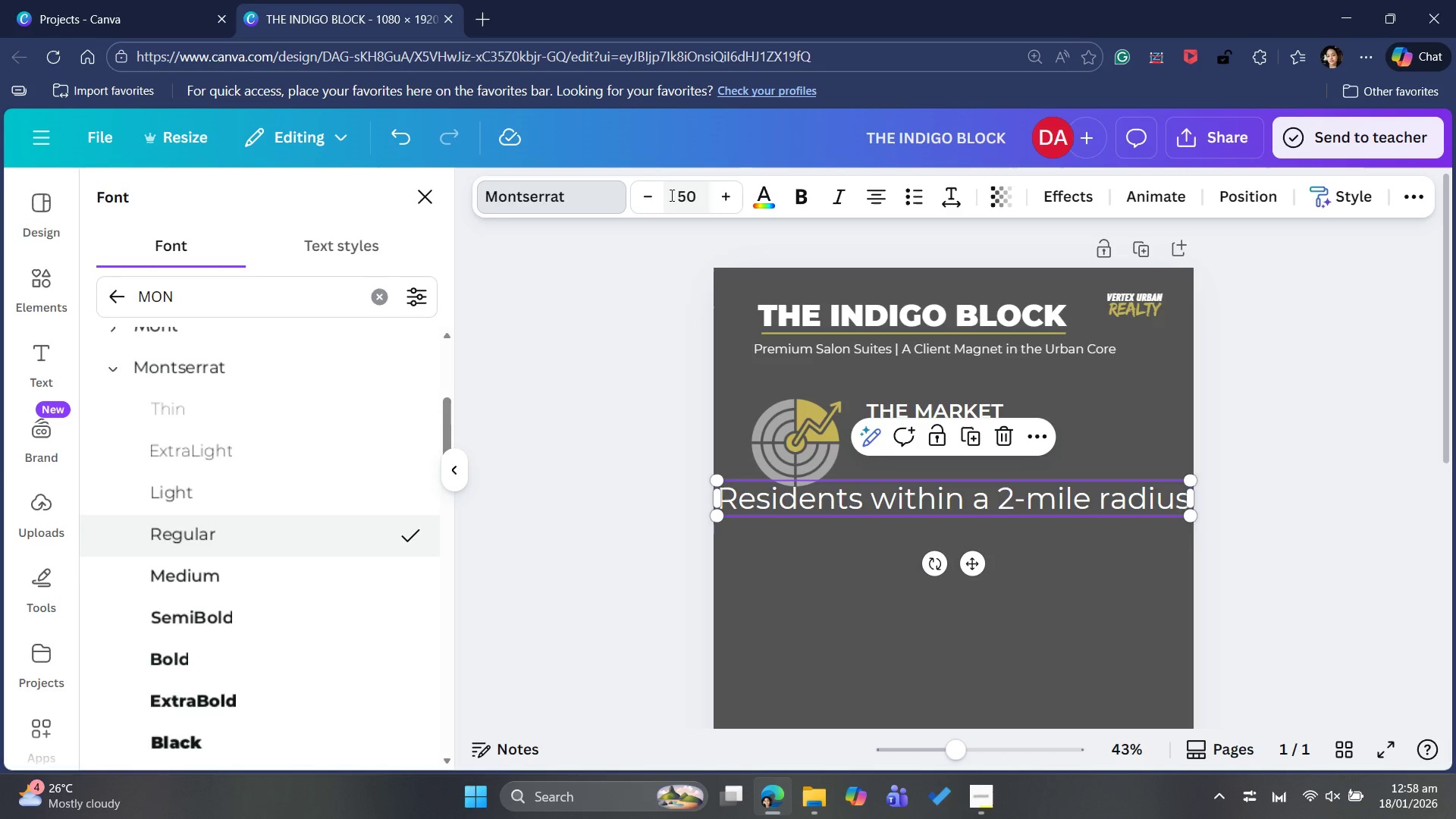 
left_click_drag(start_coordinate=[977, 542], to_coordinate=[987, 514])
 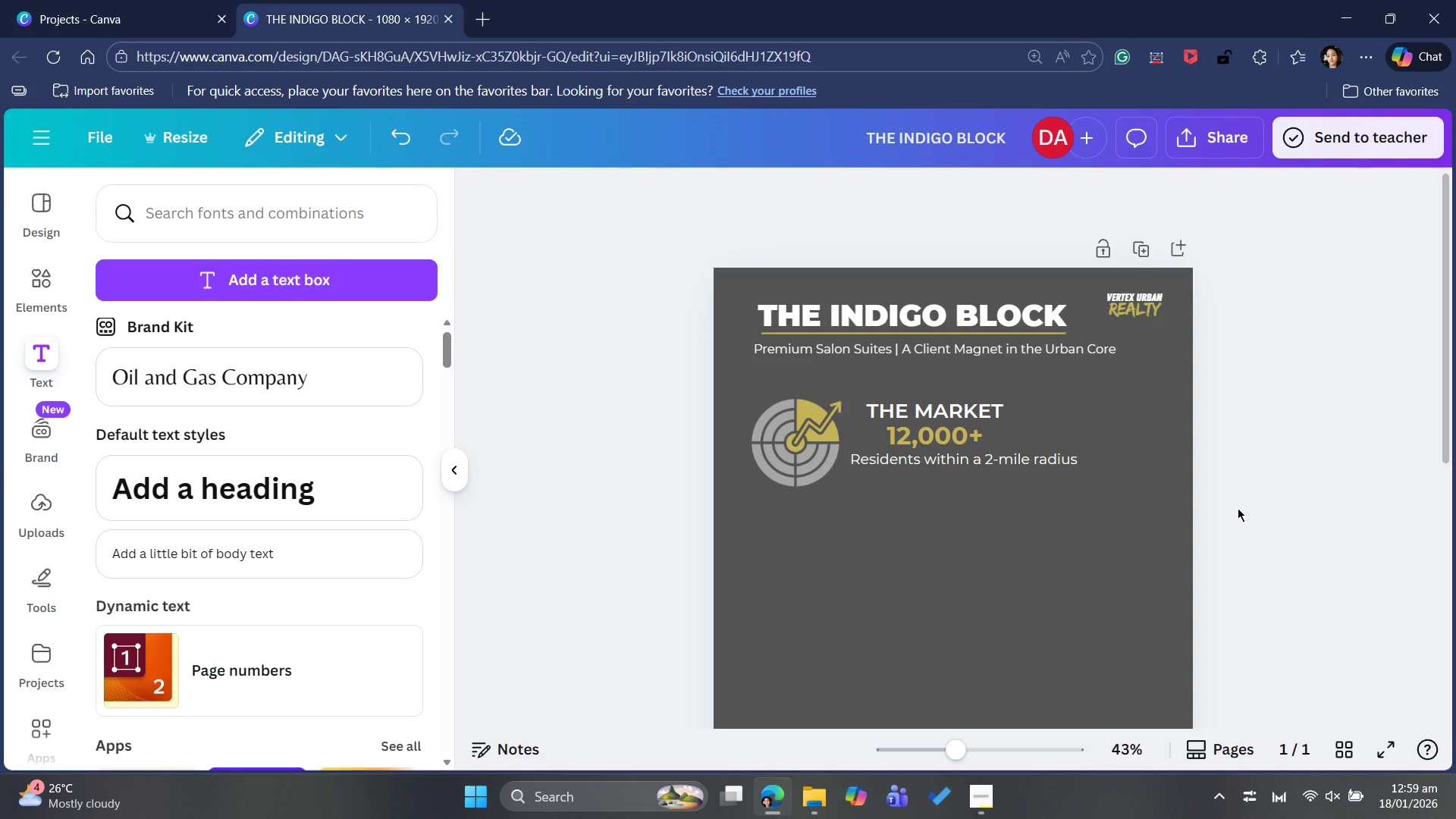 
wait(15.22)
 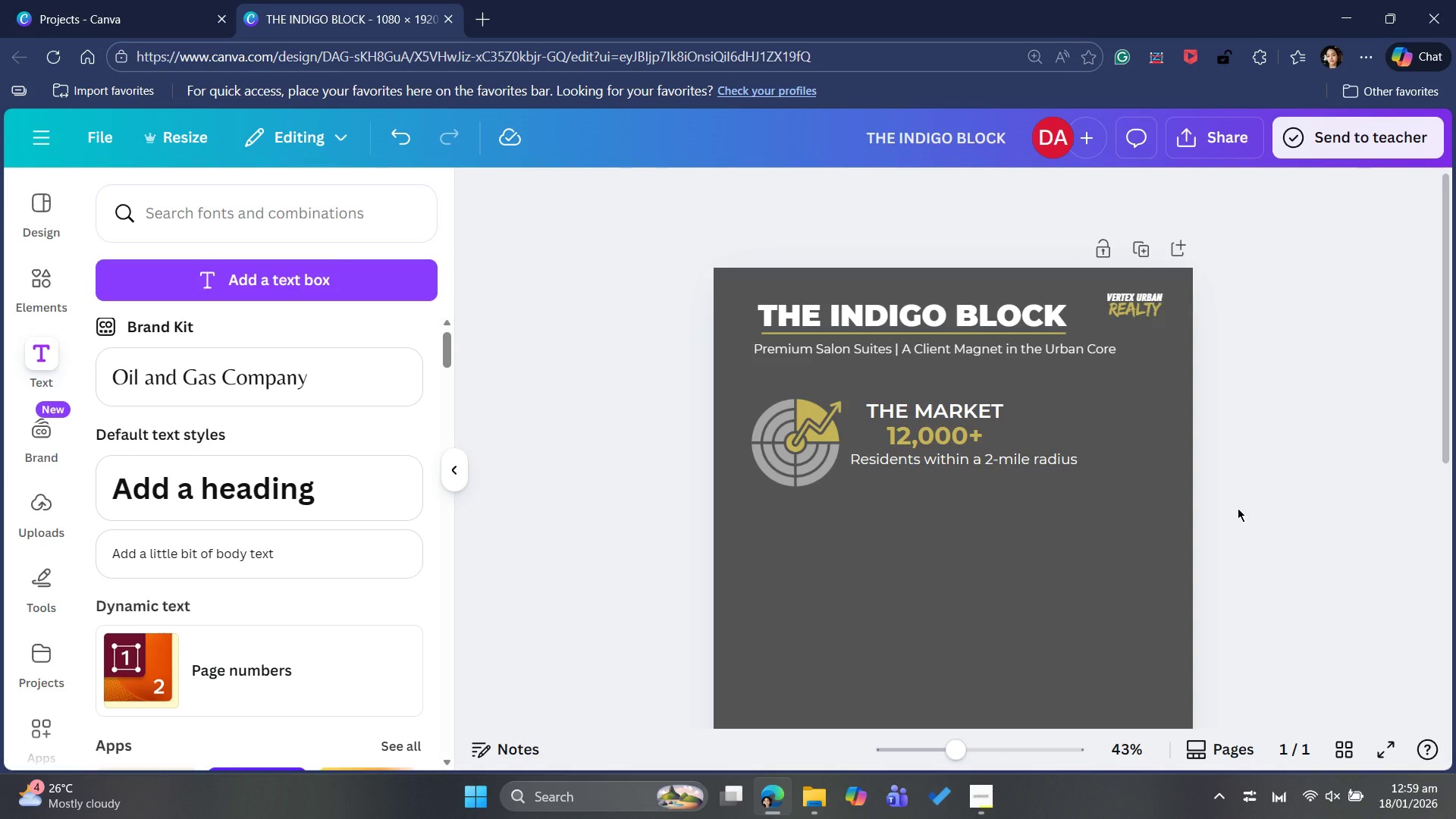 
left_click([950, 457])
 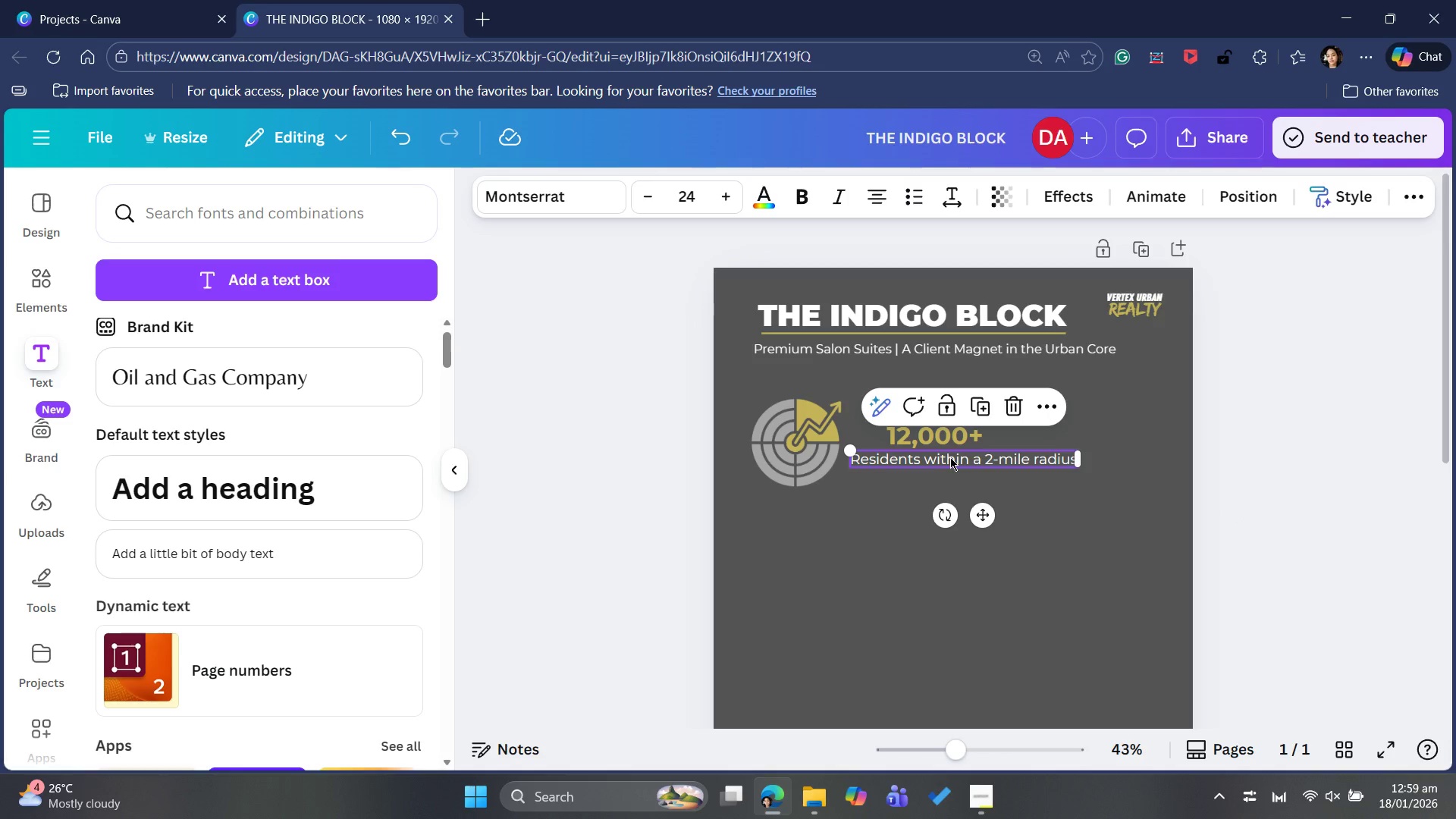 
key(Control+C)
 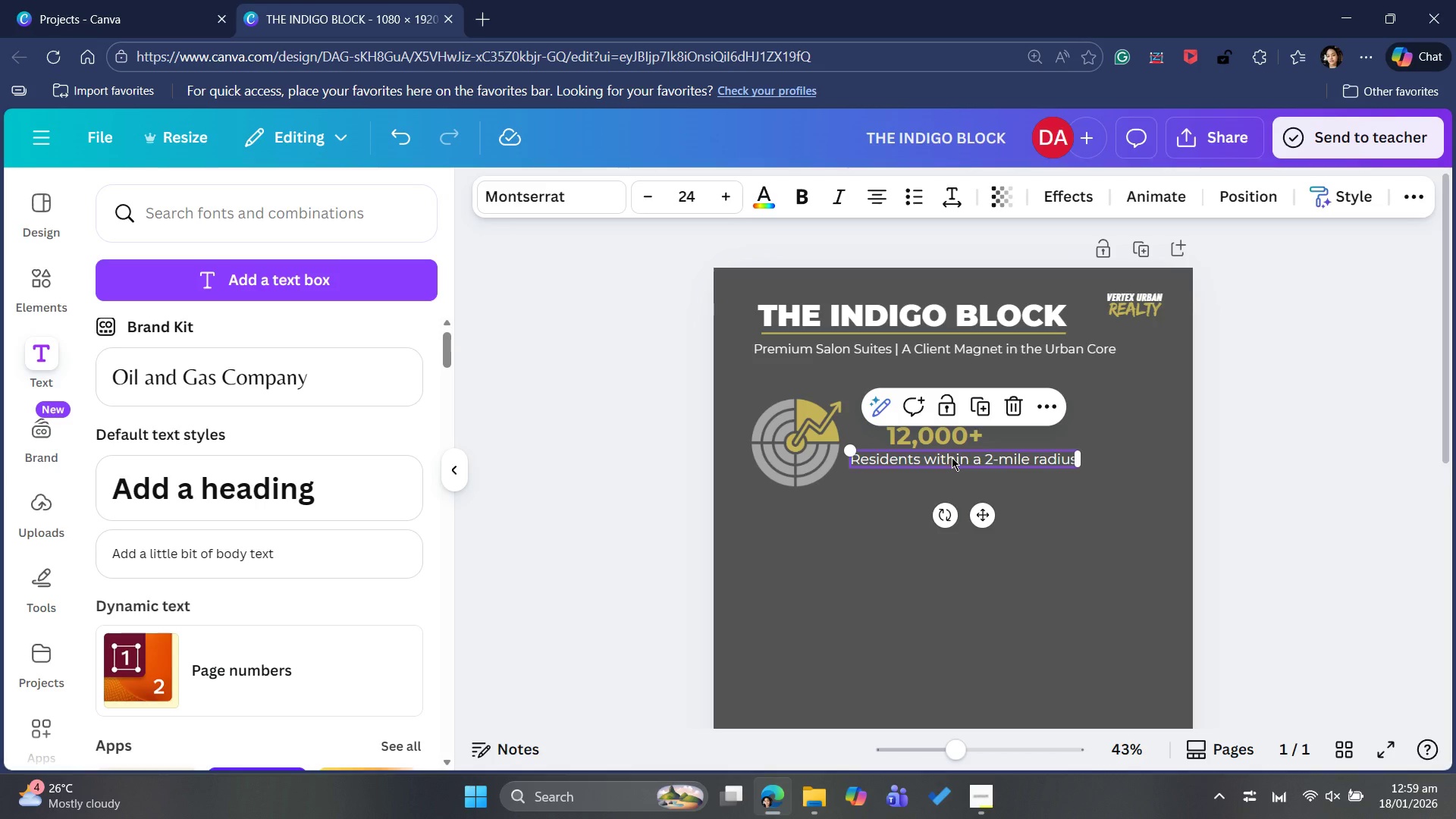 
key(Control+V)
 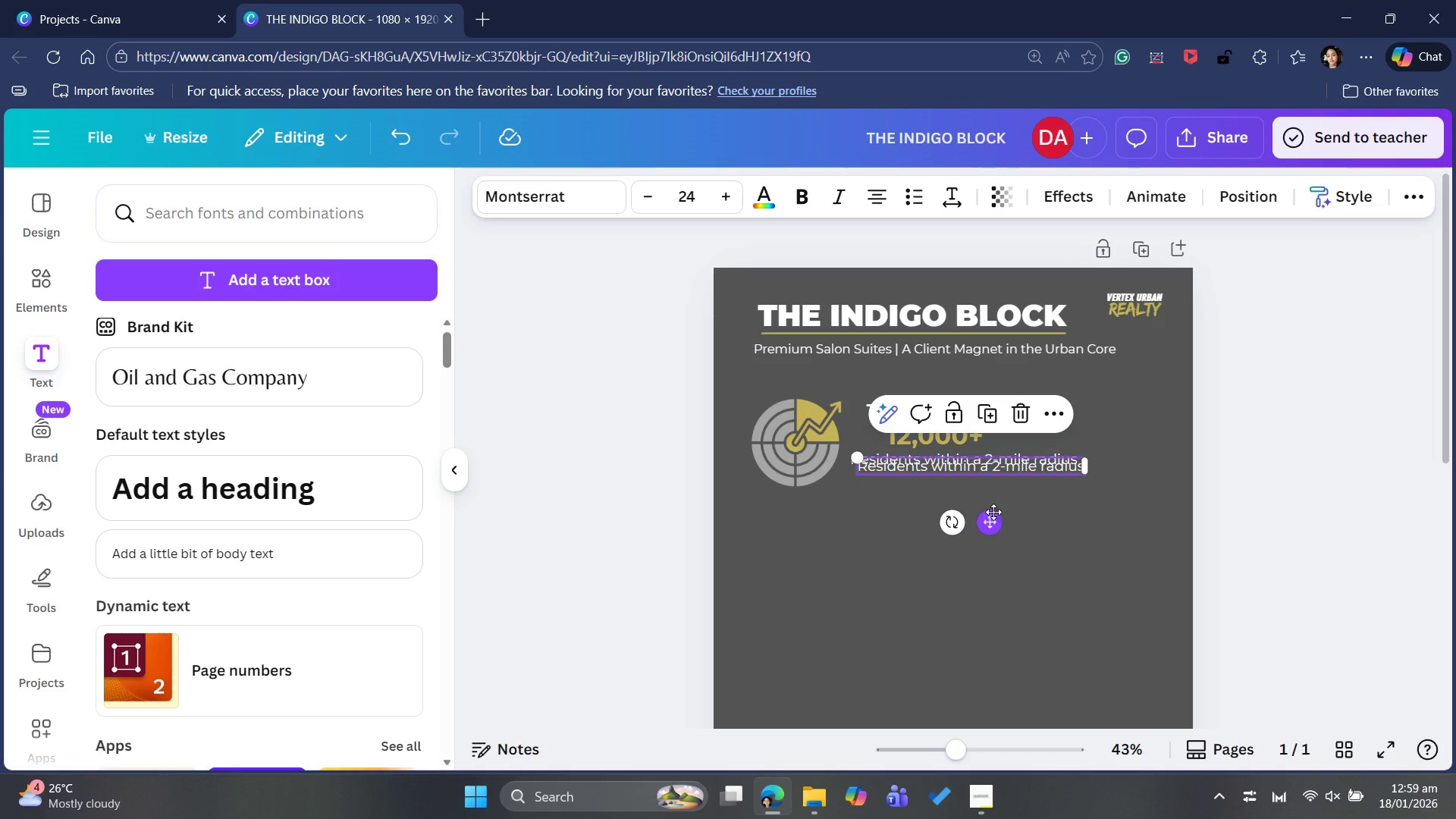 
left_click_drag(start_coordinate=[989, 517], to_coordinate=[983, 522])
 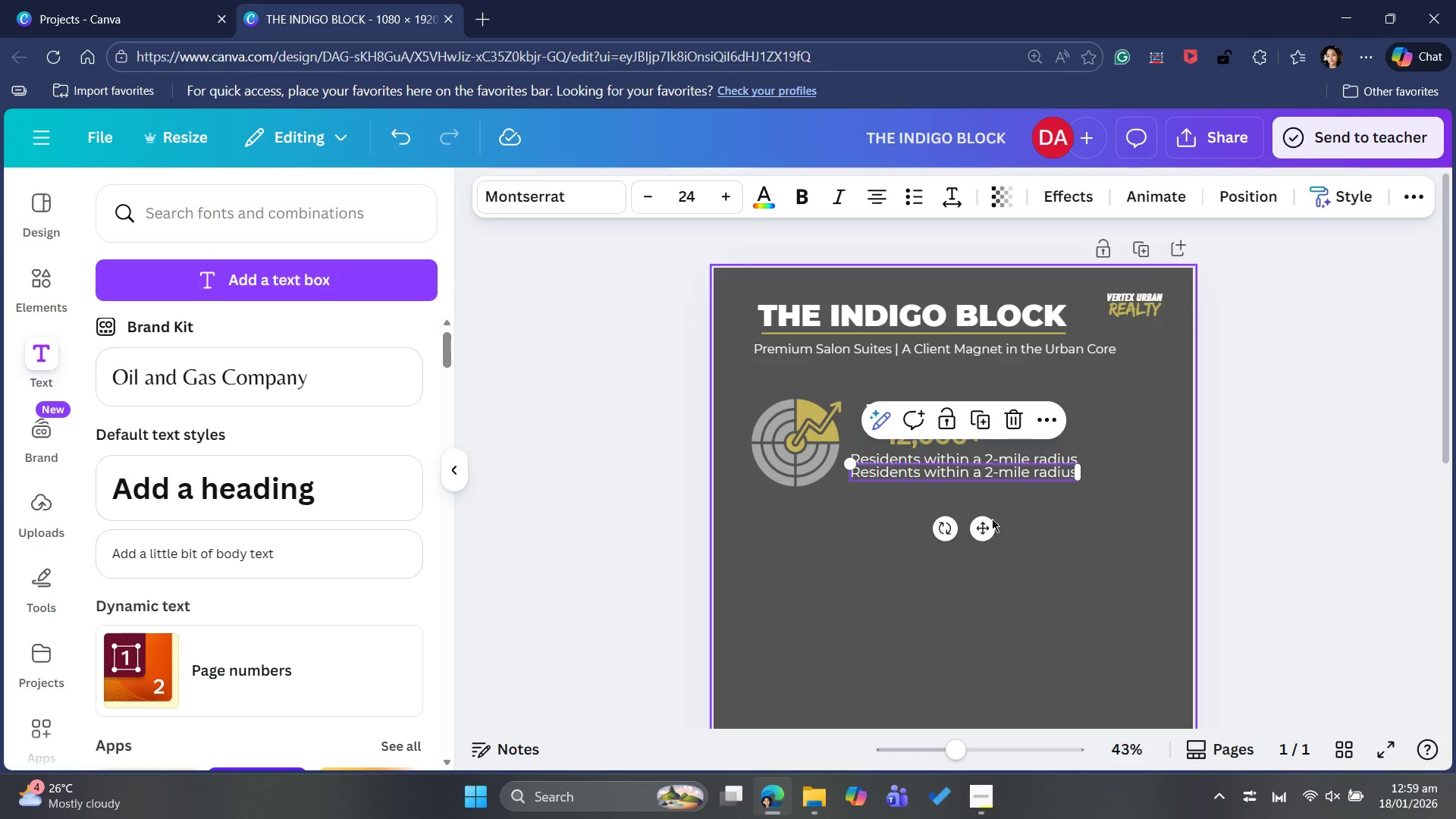 
left_click_drag(start_coordinate=[982, 531], to_coordinate=[980, 541])
 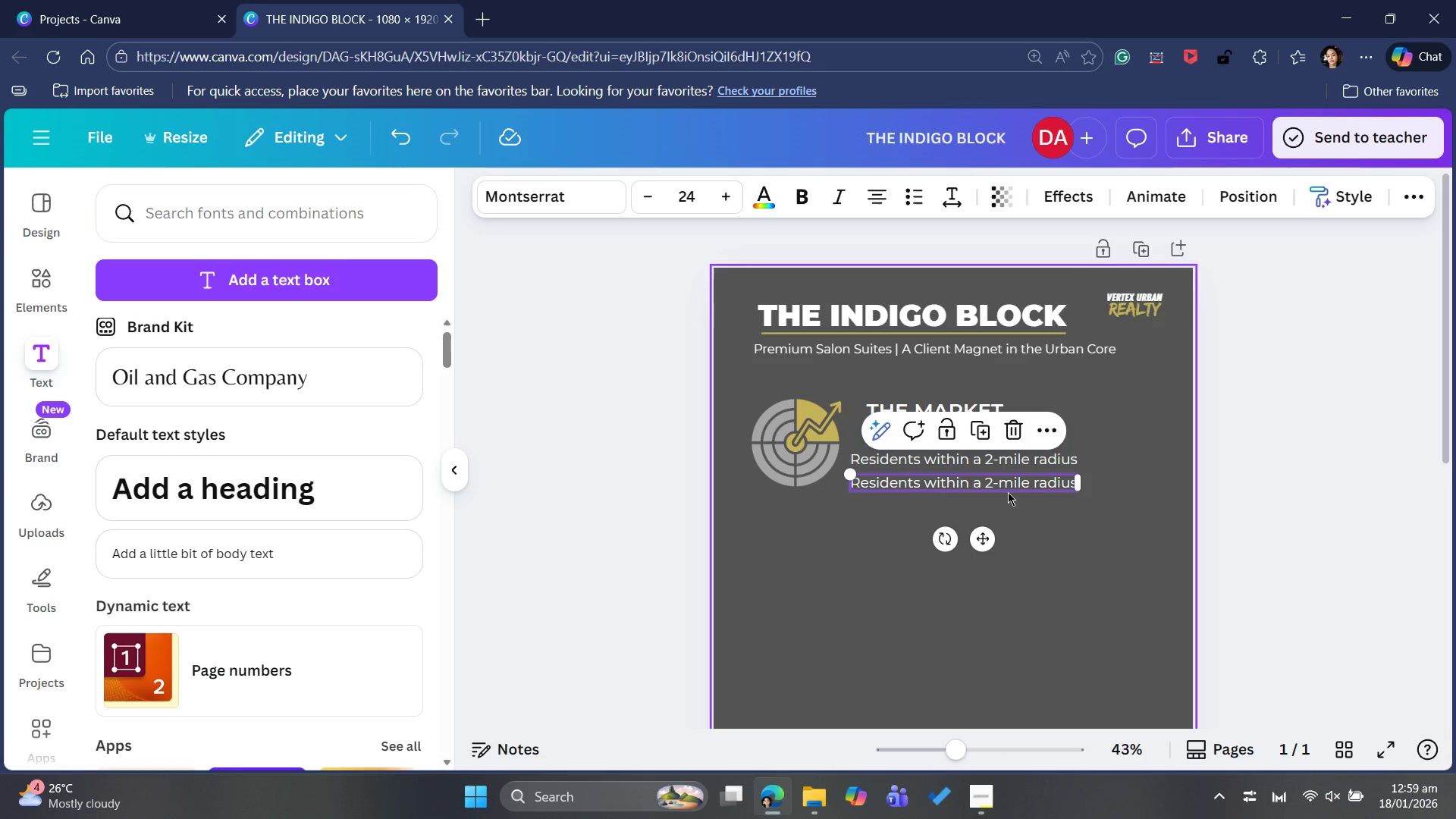 
left_click([1011, 487])
 